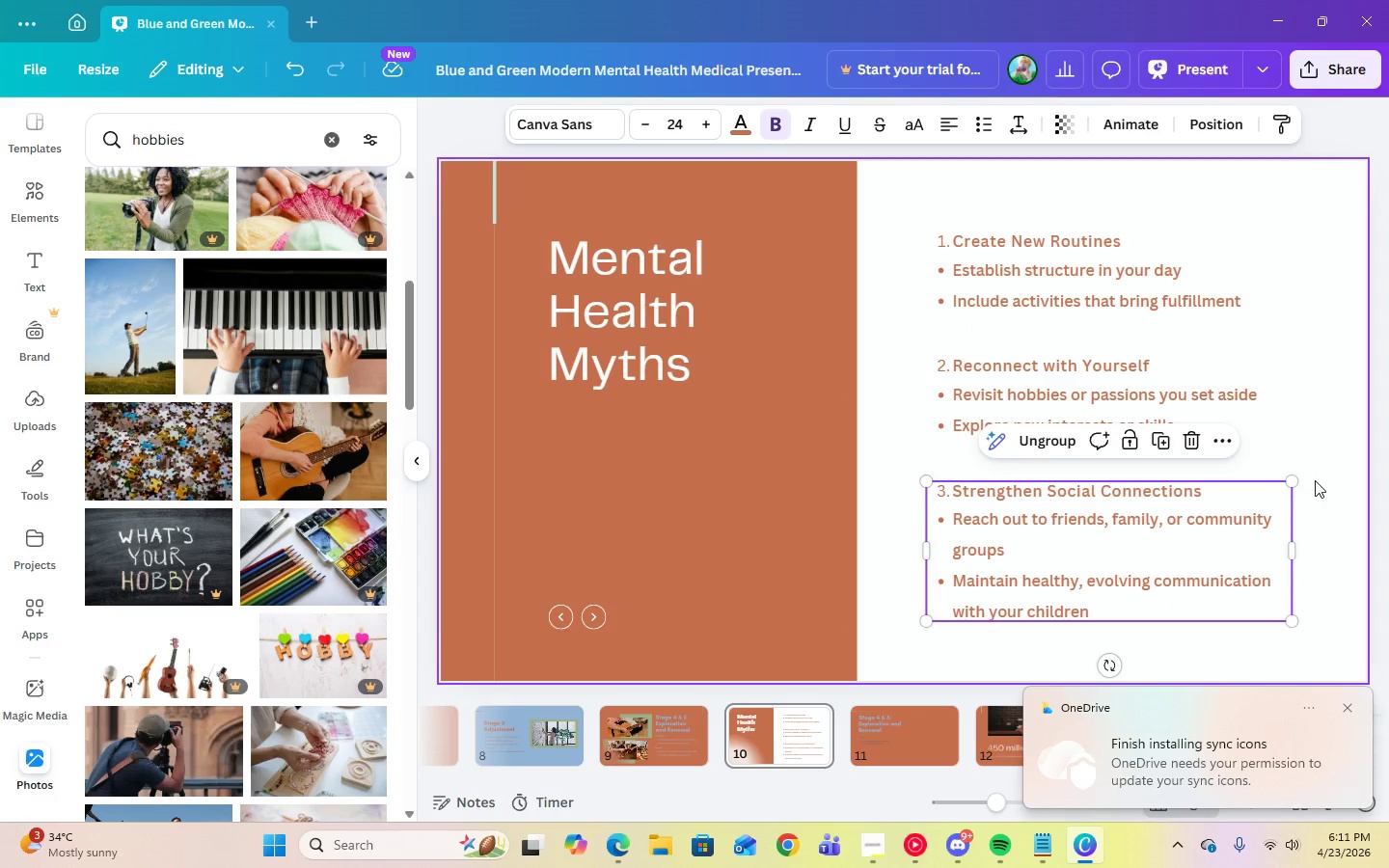 
left_click([1315, 480])
 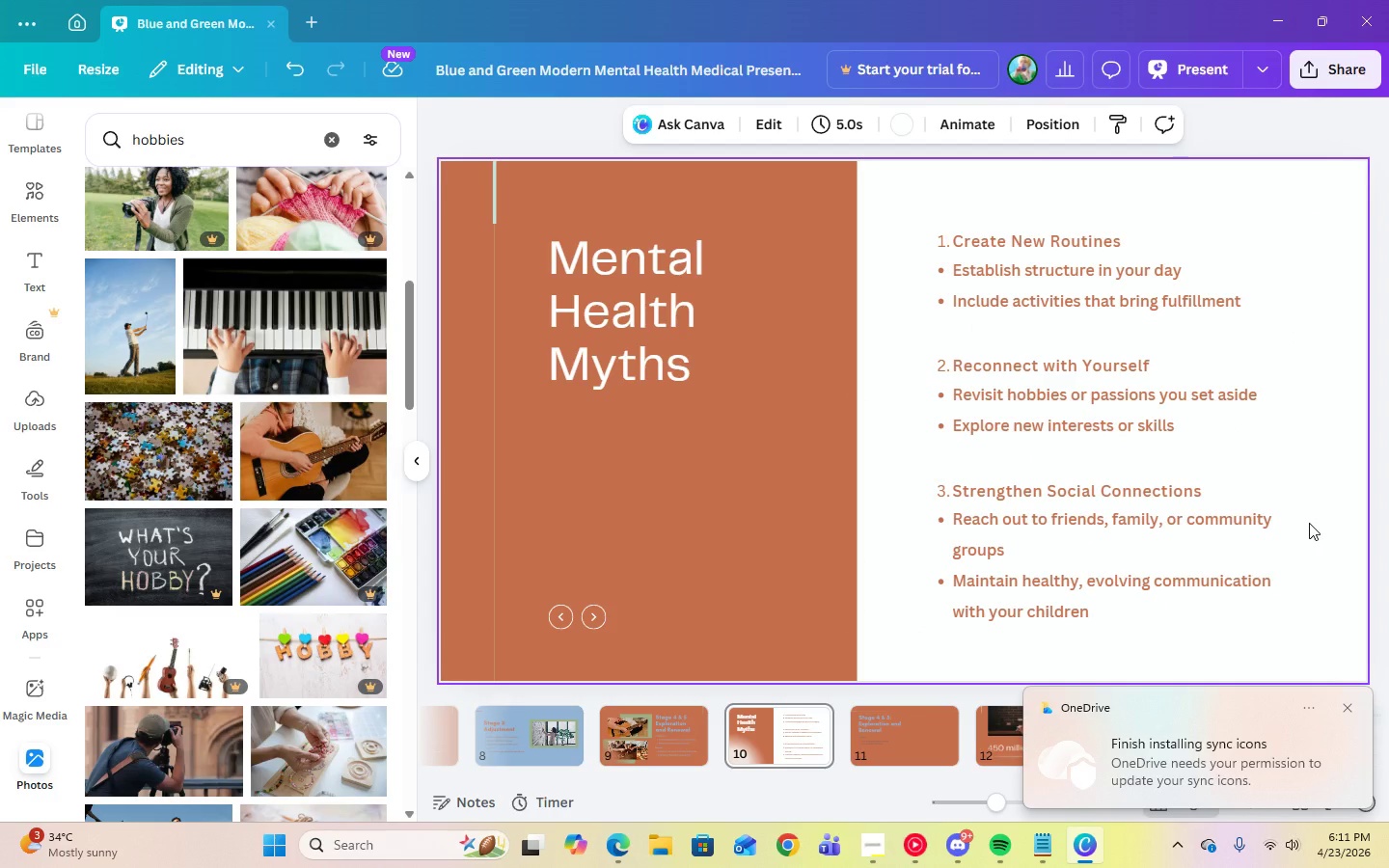 
wait(8.08)
 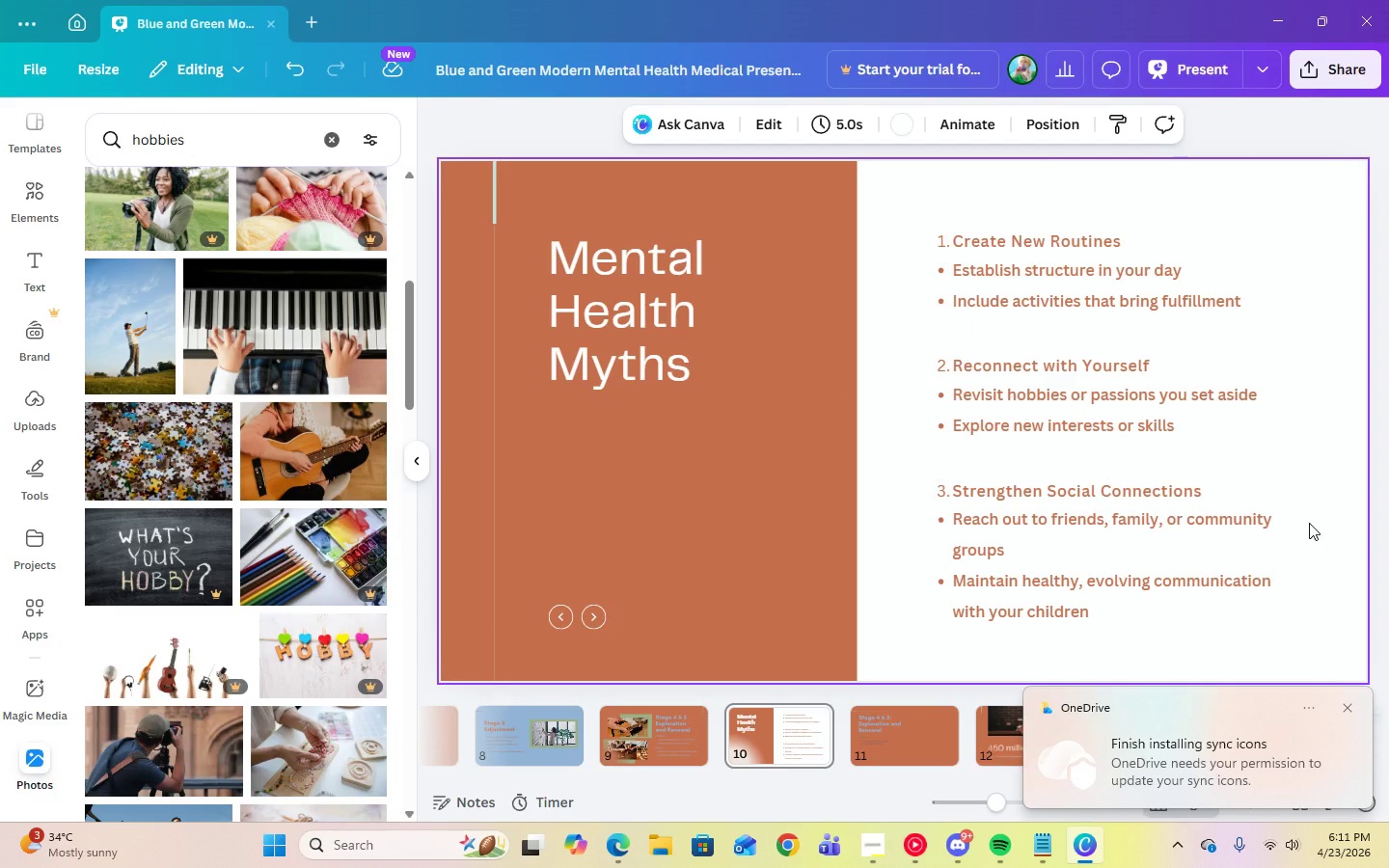 
double_click([1082, 244])
 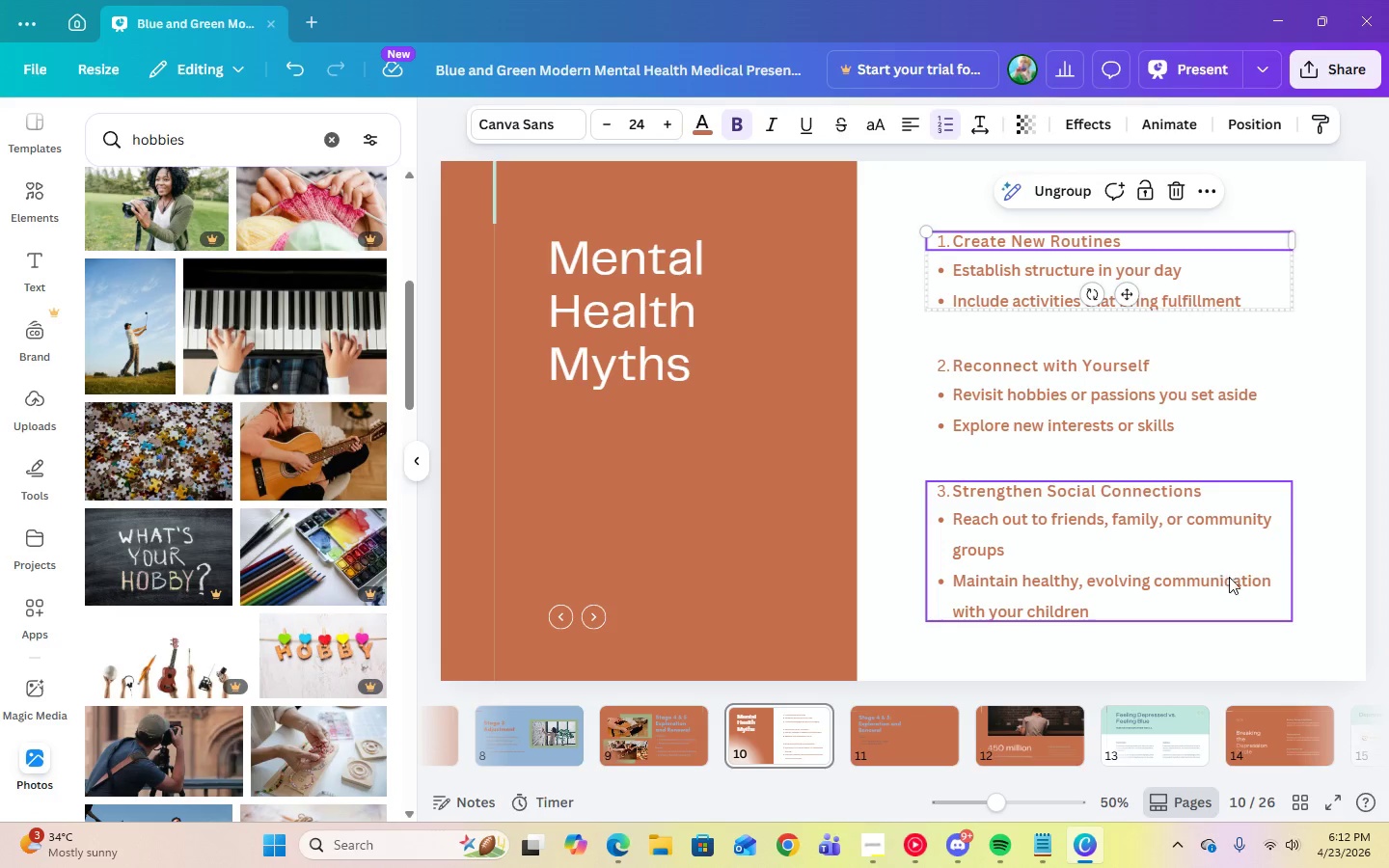 
left_click([915, 621])
 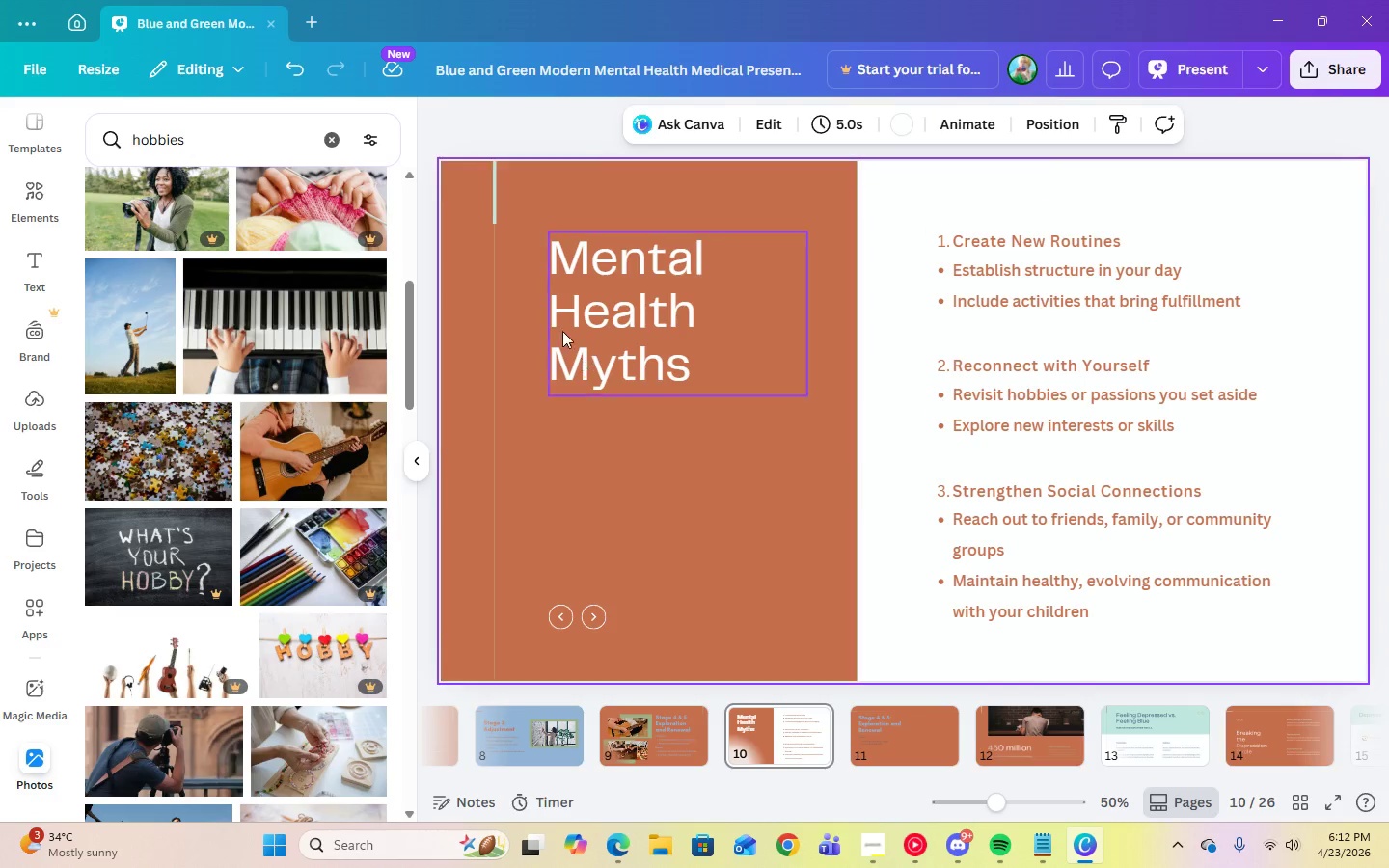 
left_click([572, 320])
 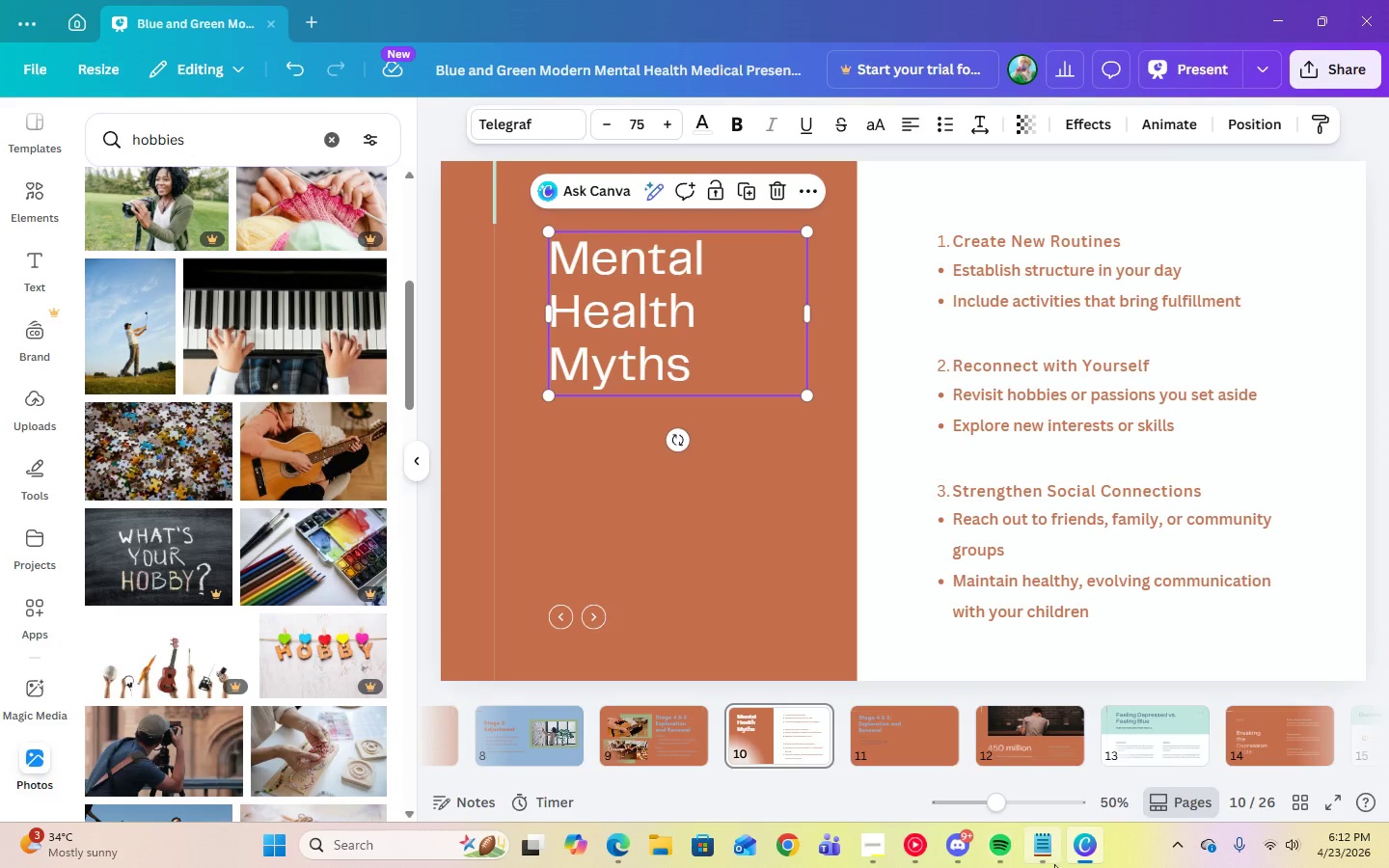 
left_click([1053, 858])
 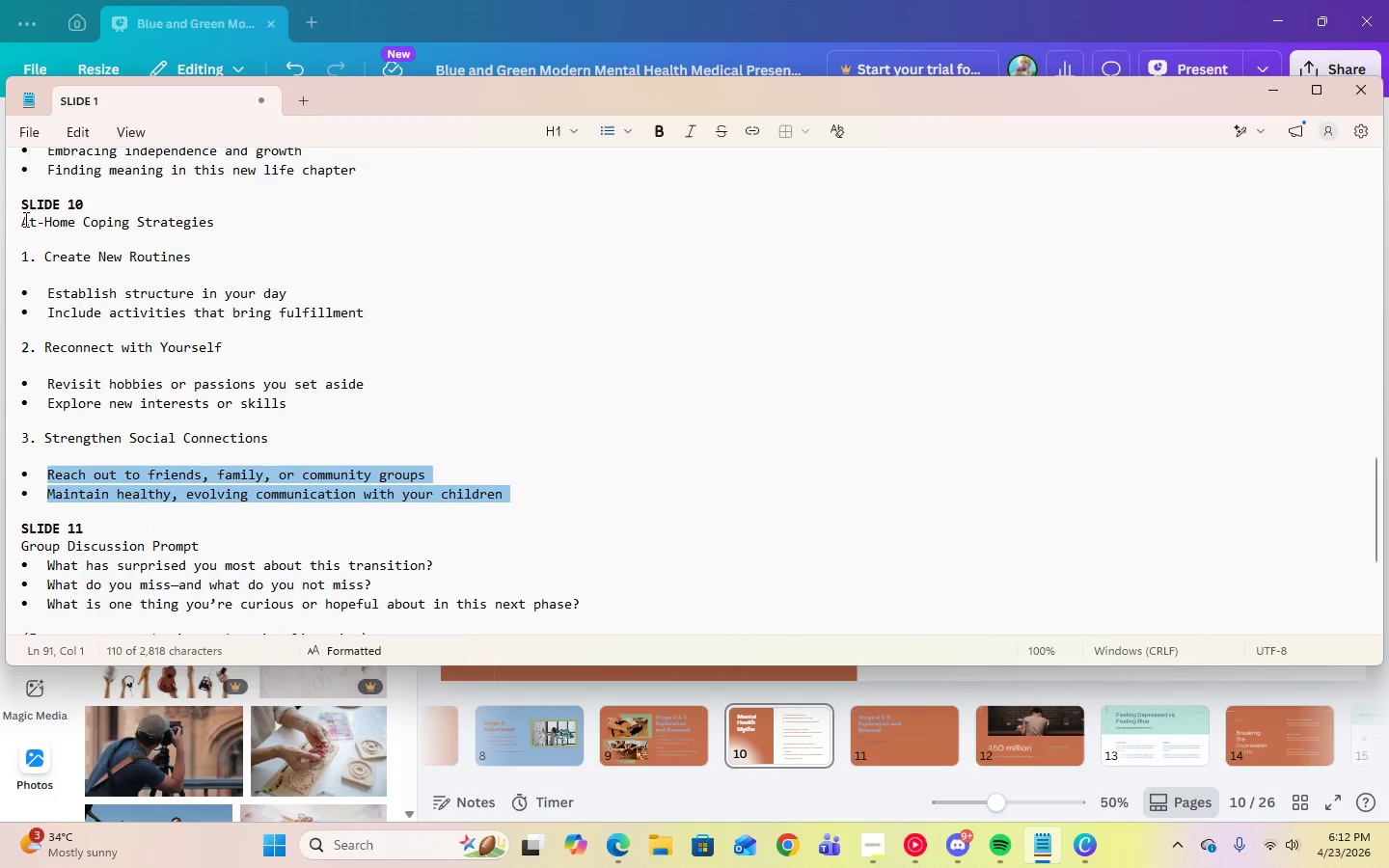 
left_click_drag(start_coordinate=[21, 226], to_coordinate=[221, 230])
 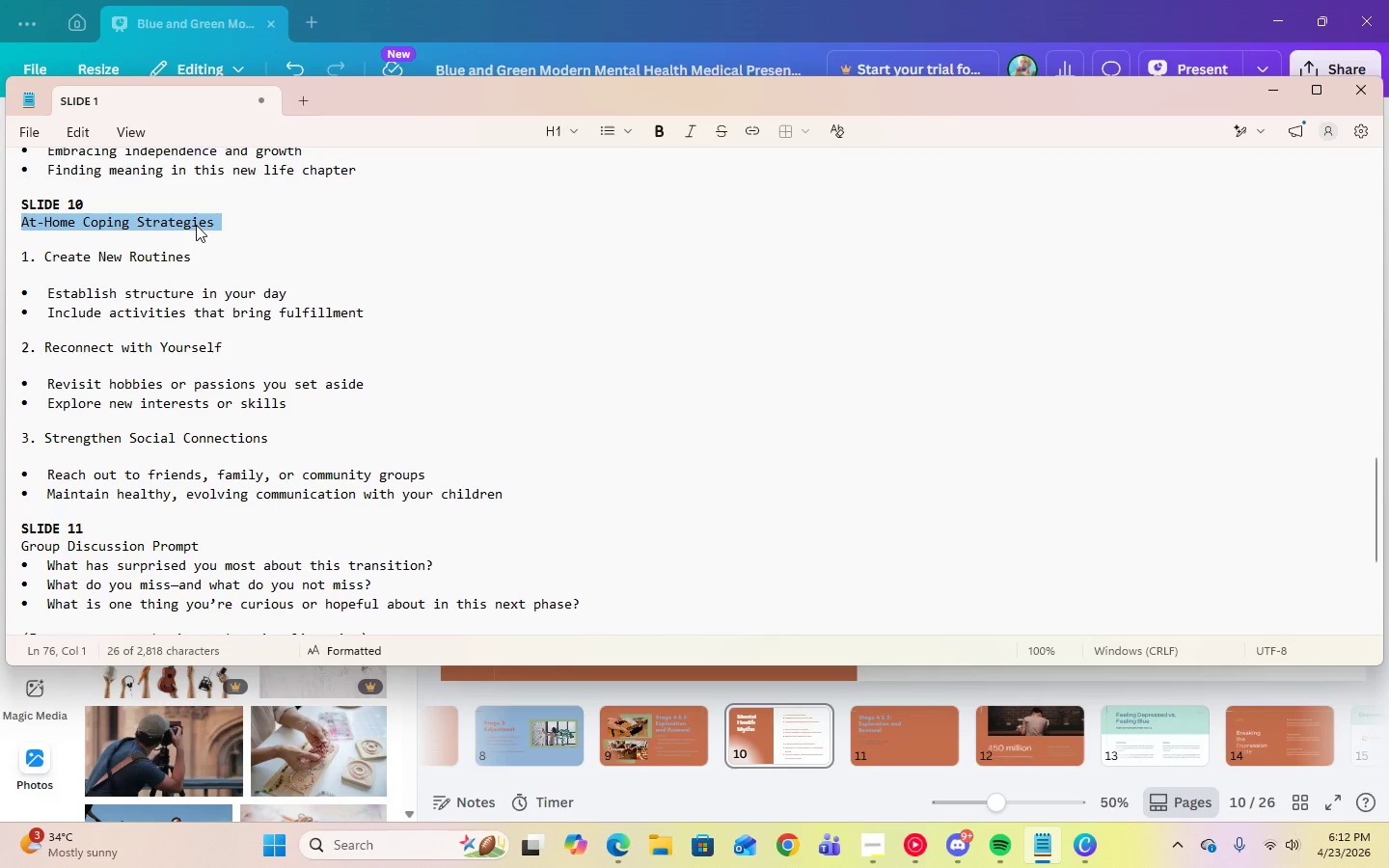 
right_click([196, 225])
 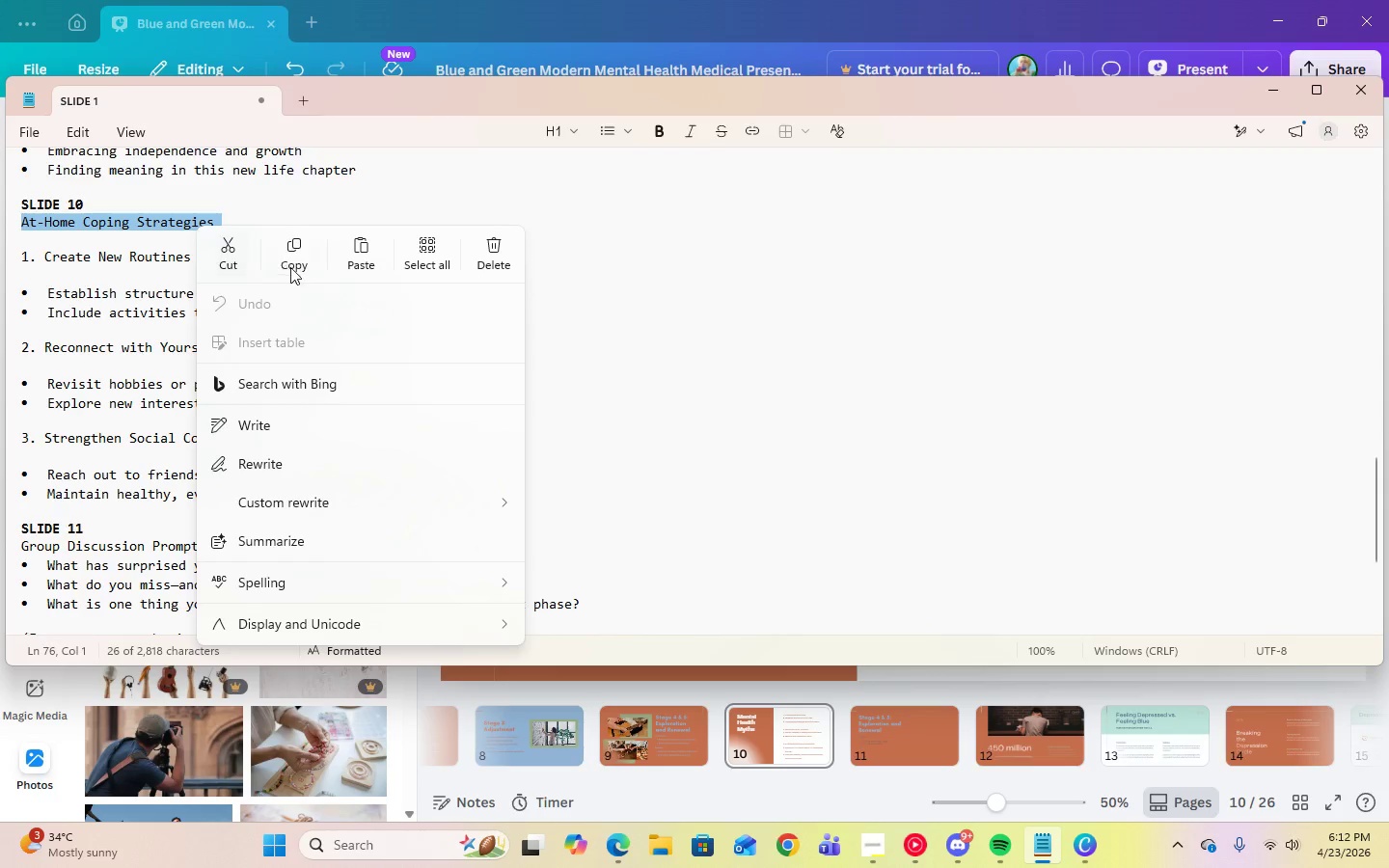 
left_click([291, 267])
 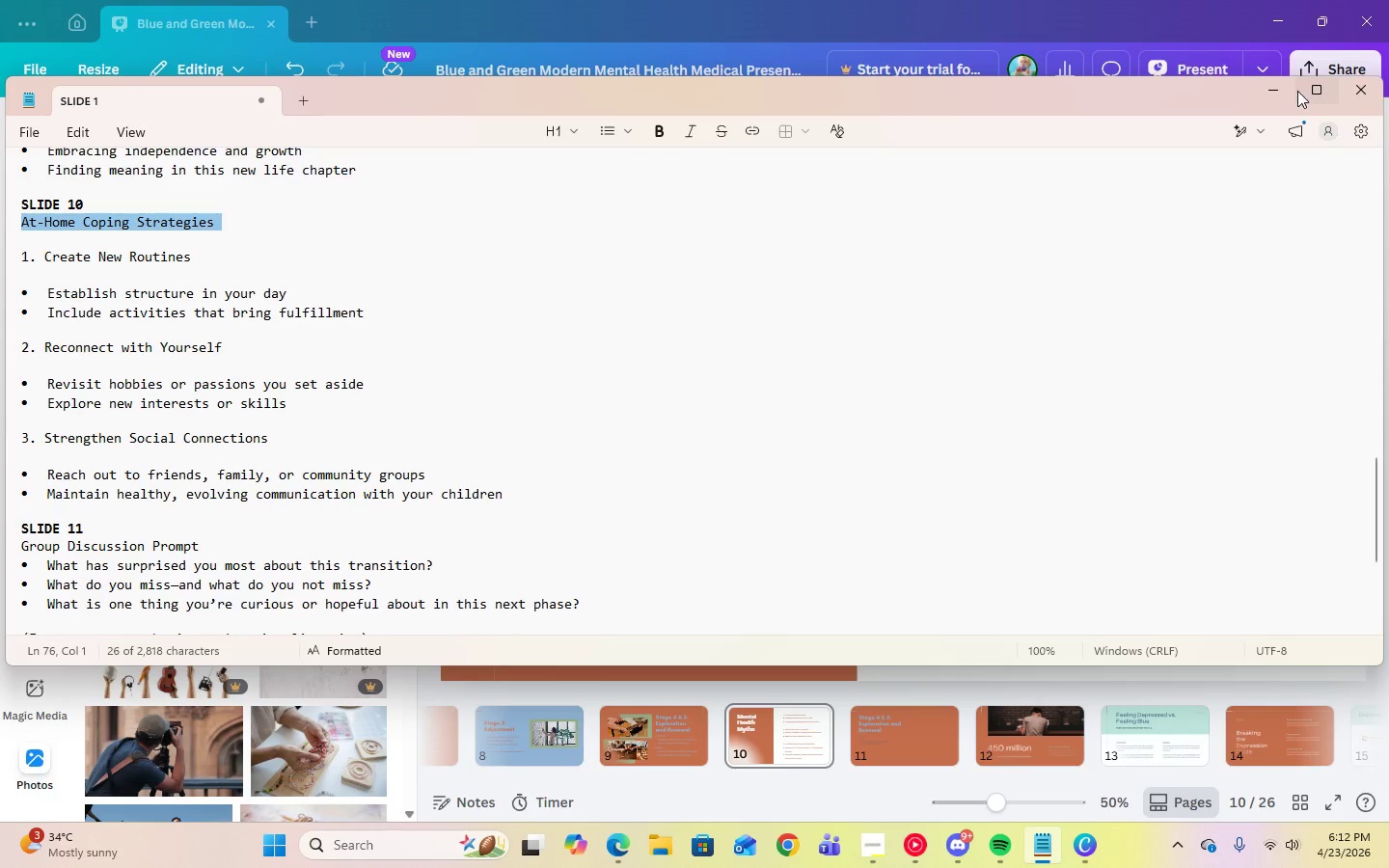 
left_click([1287, 96])
 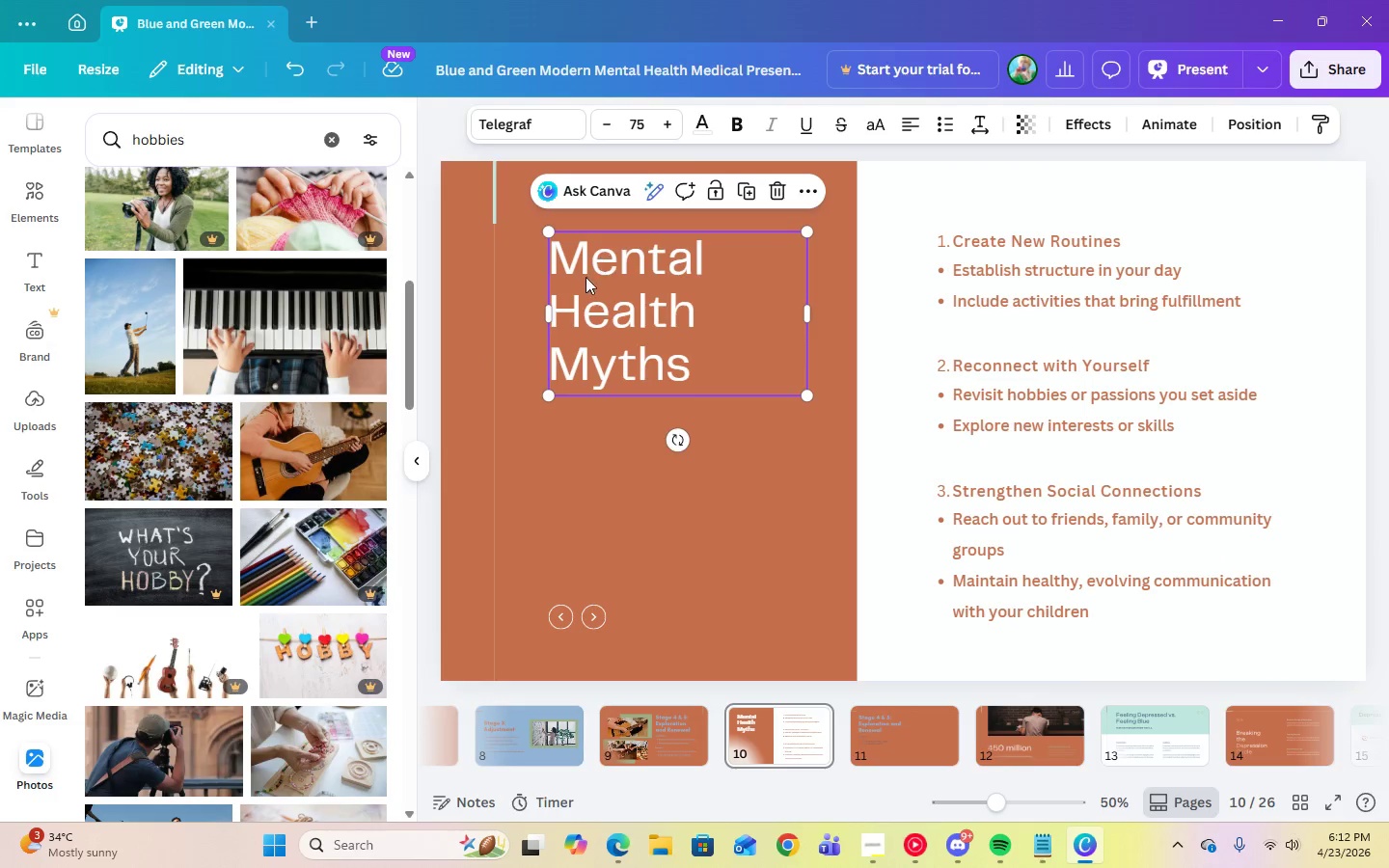 
left_click([586, 278])
 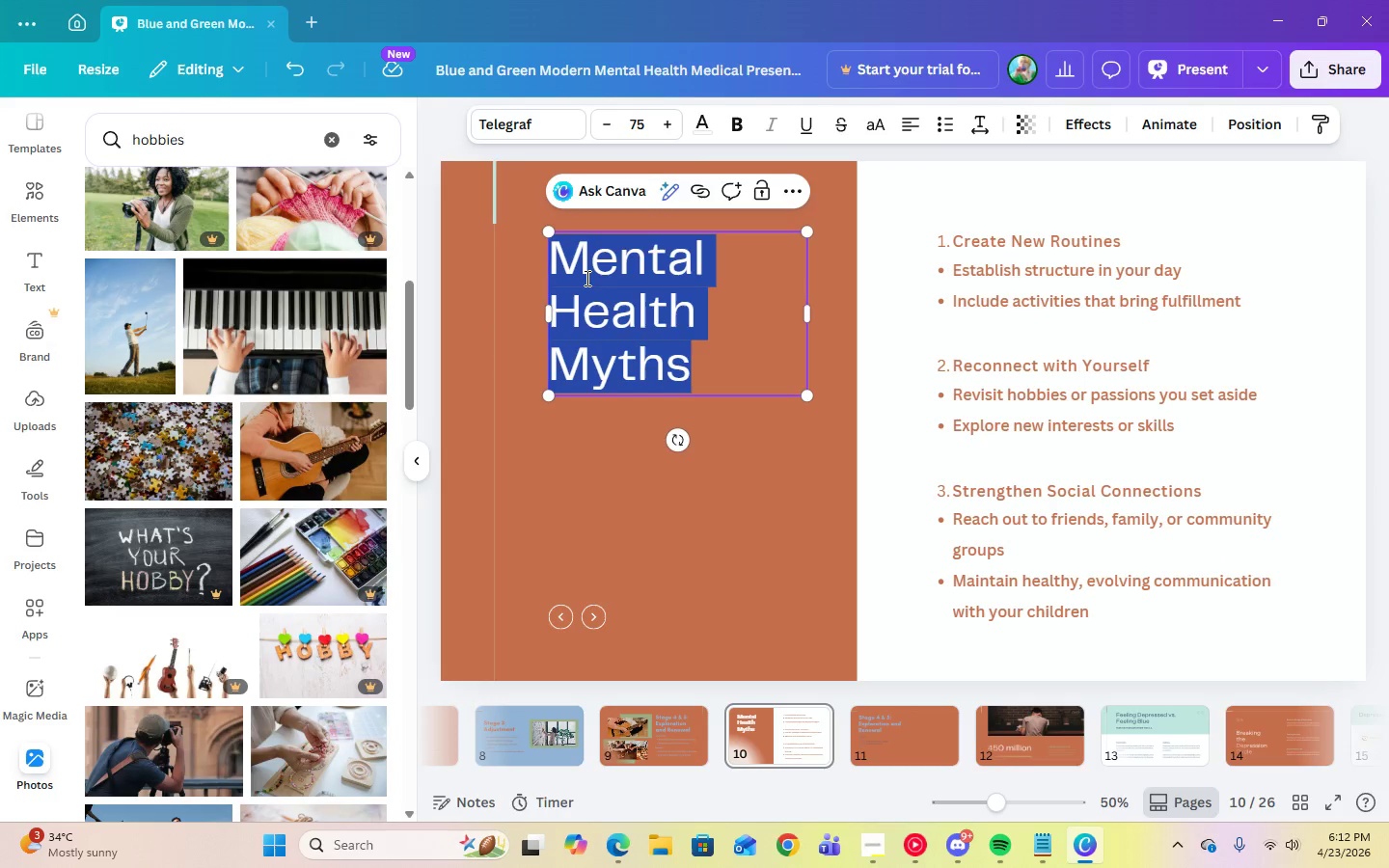 
right_click([586, 278])
 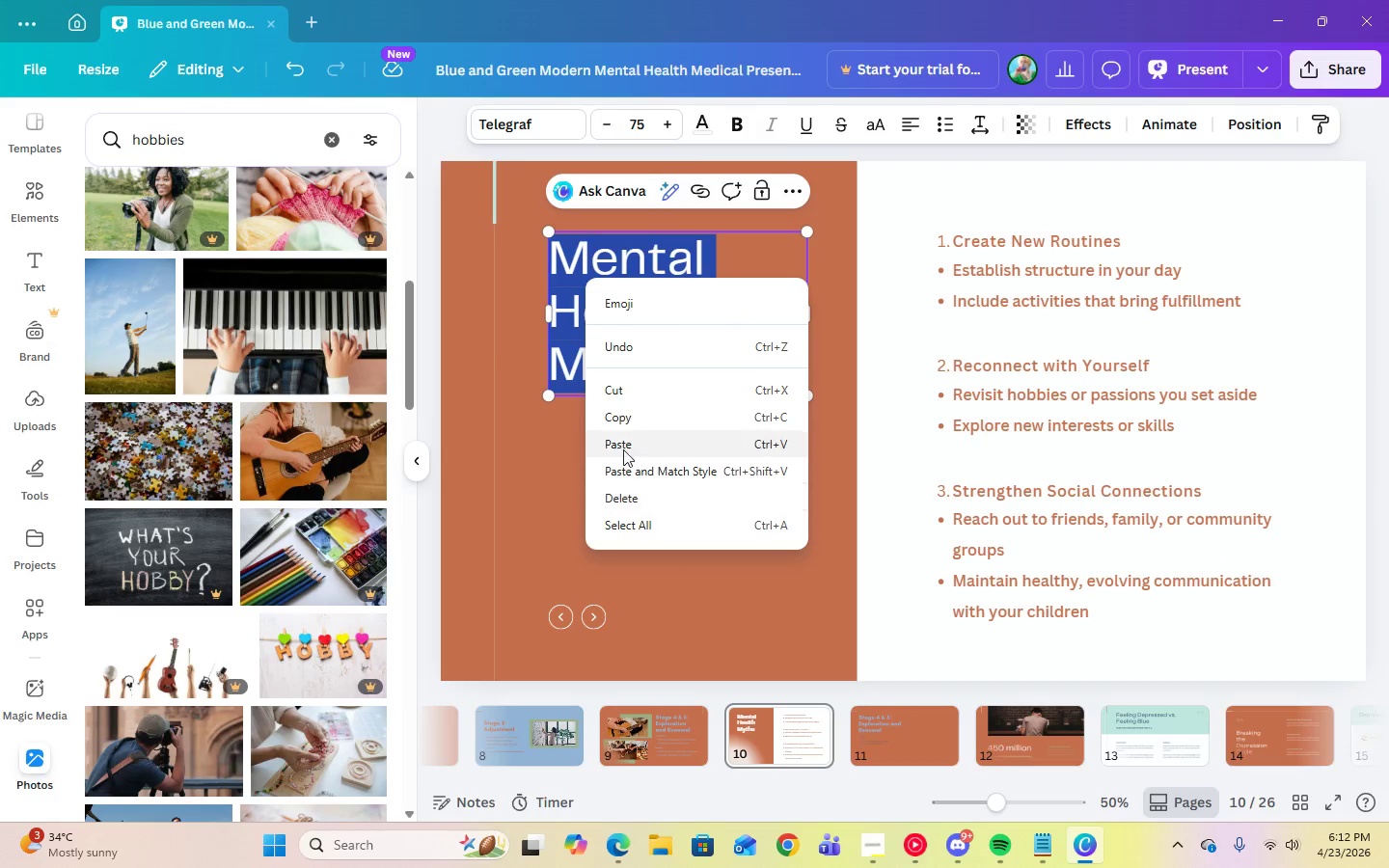 
left_click([621, 442])
 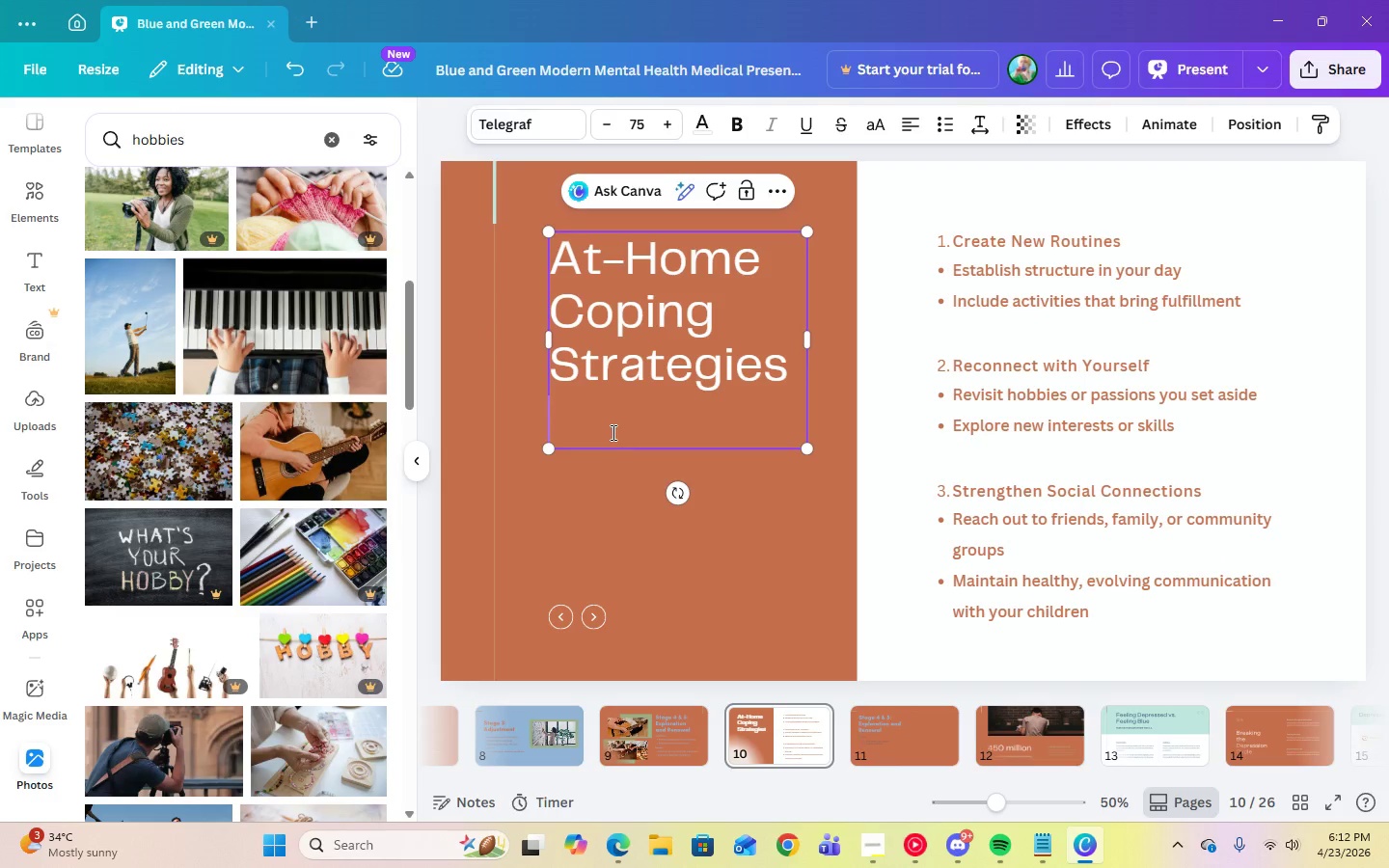 
left_click([612, 432])
 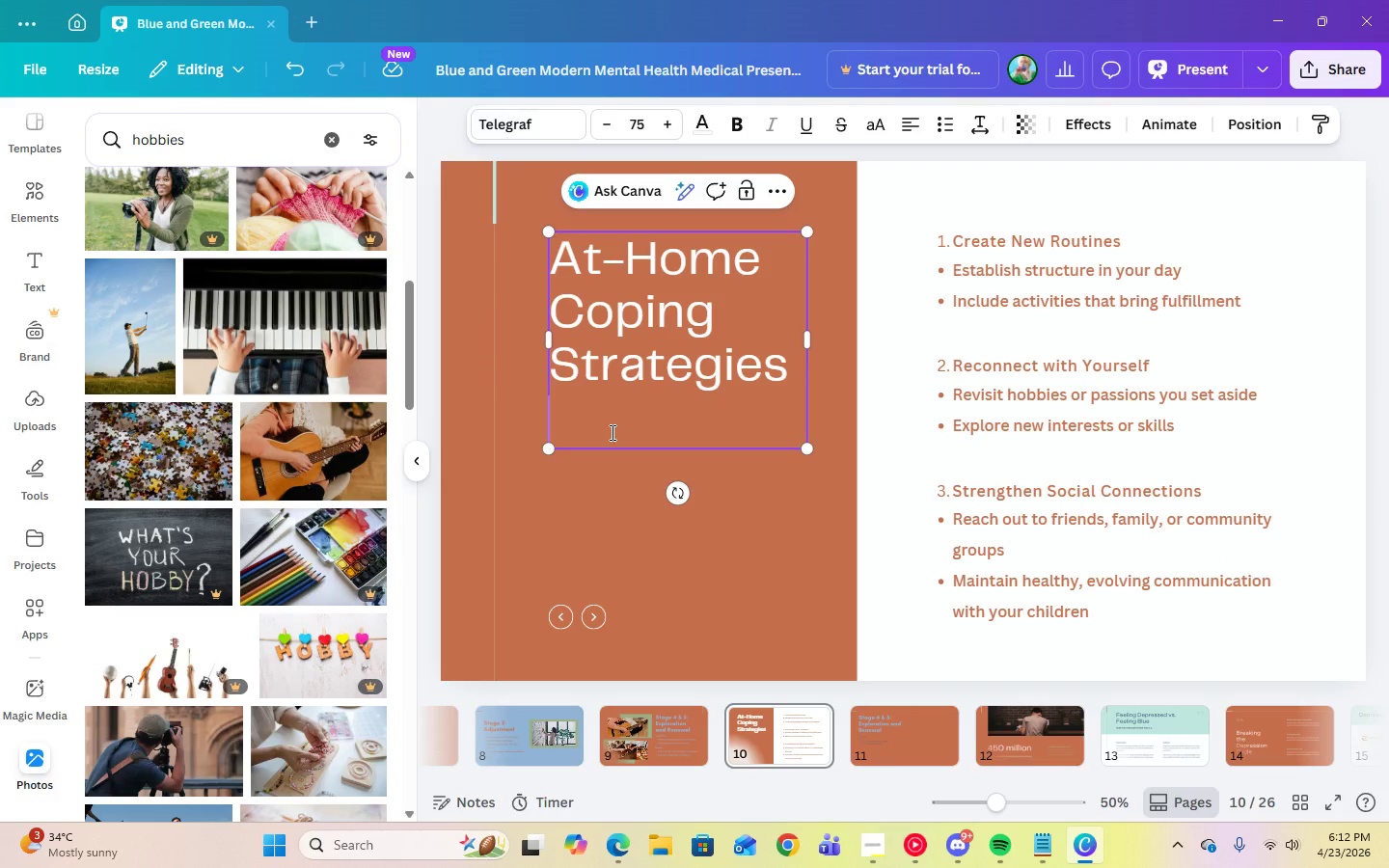 
key(Backspace)
 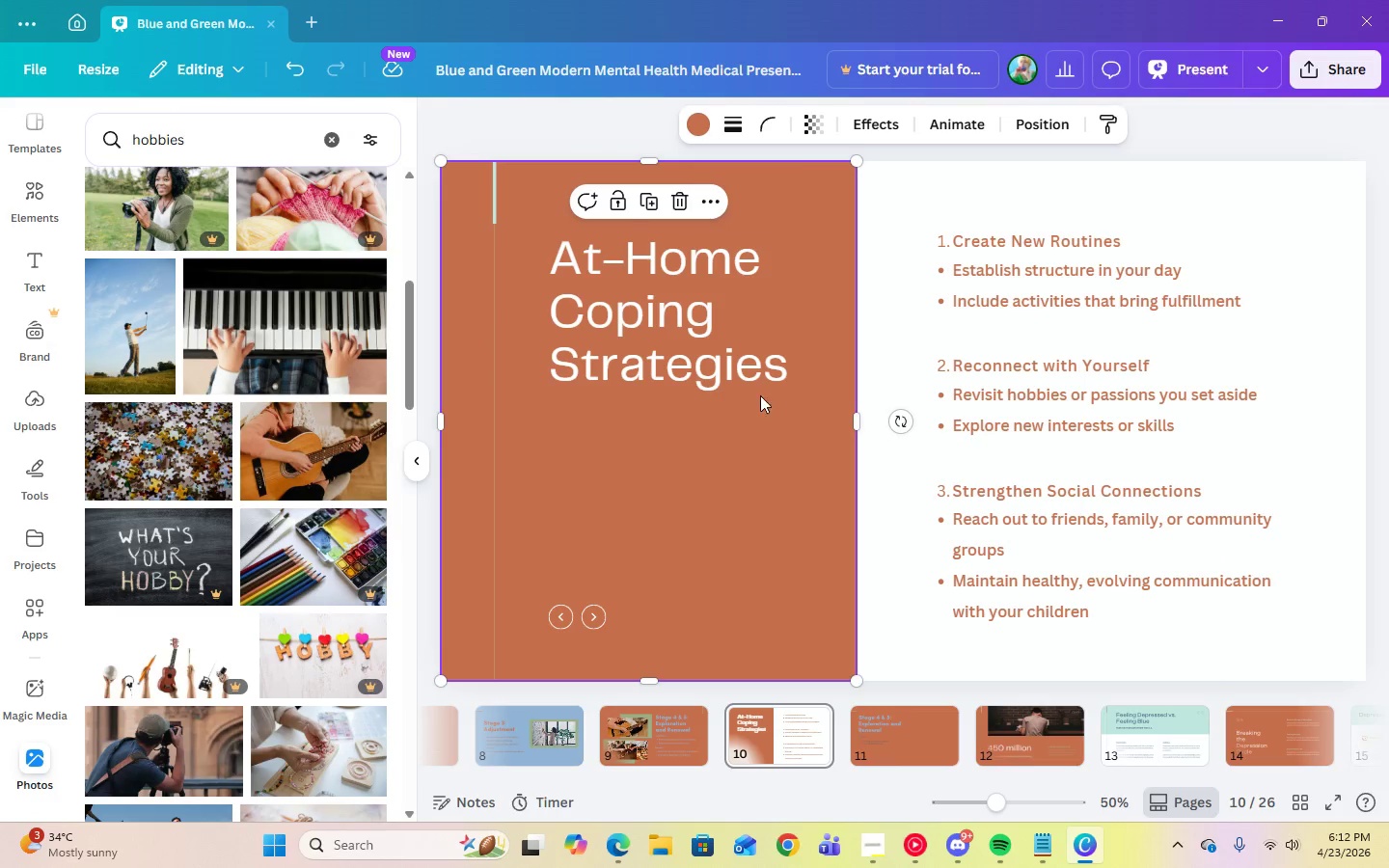 
double_click([703, 336])
 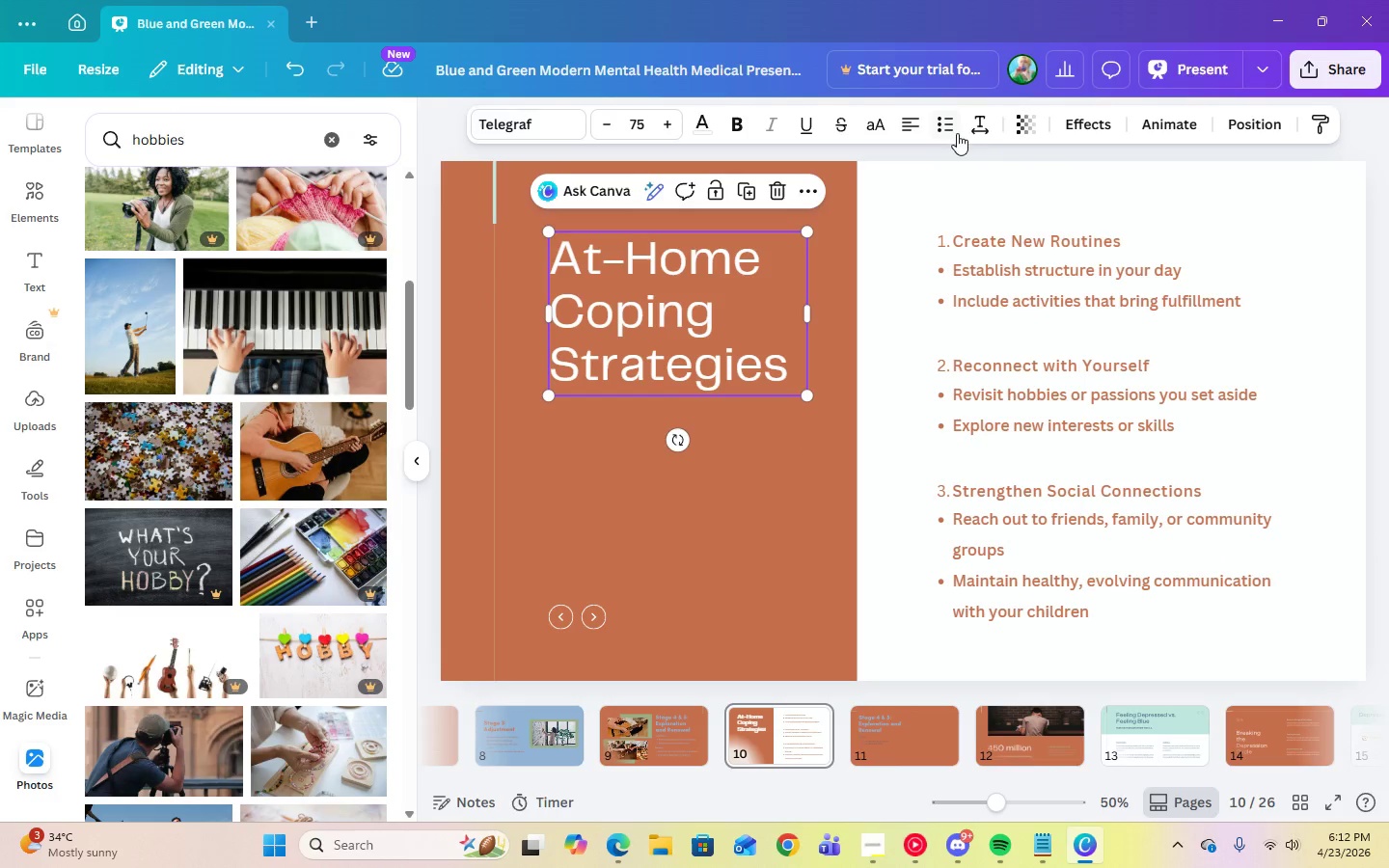 
left_click([977, 123])
 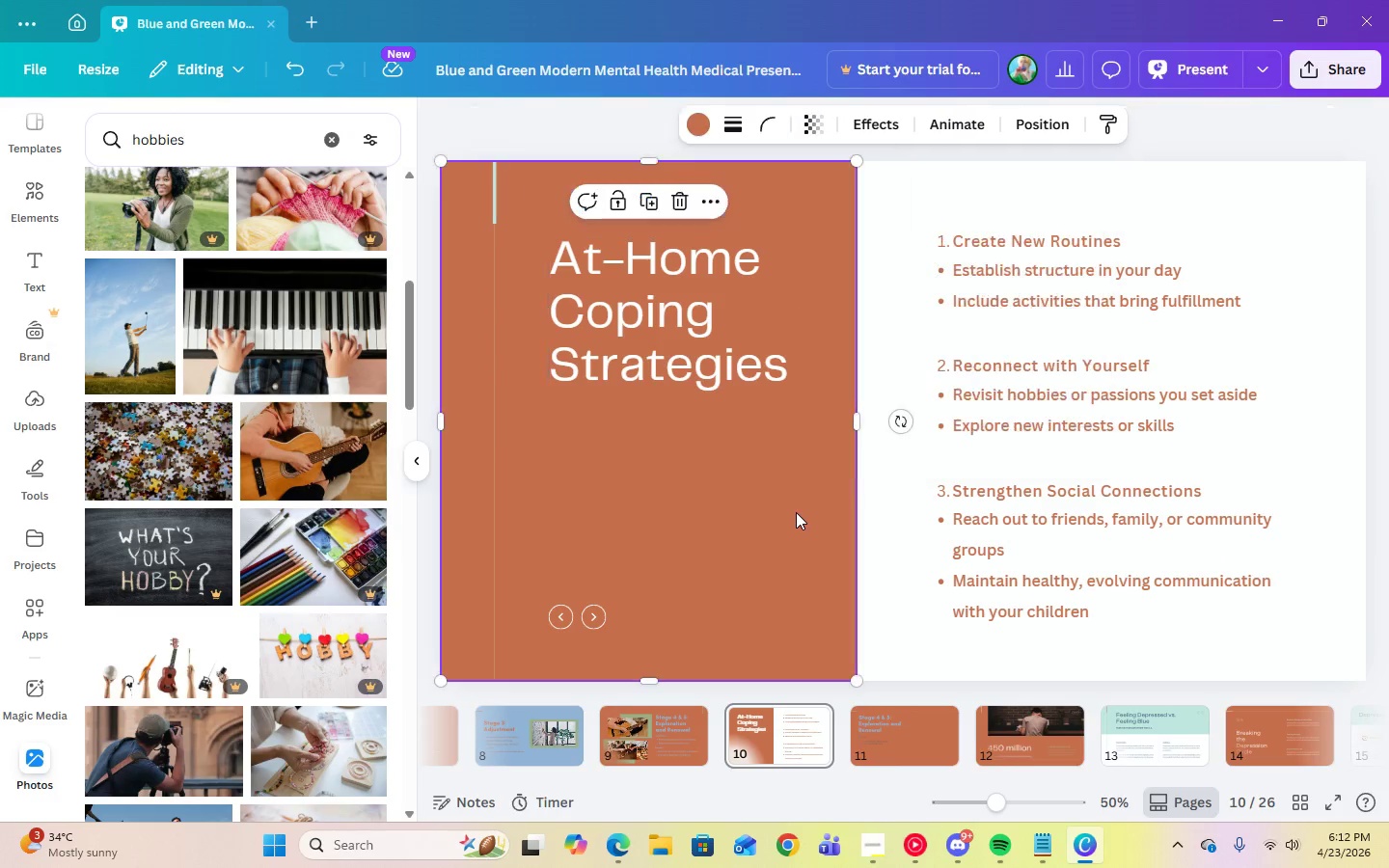 
double_click([668, 293])
 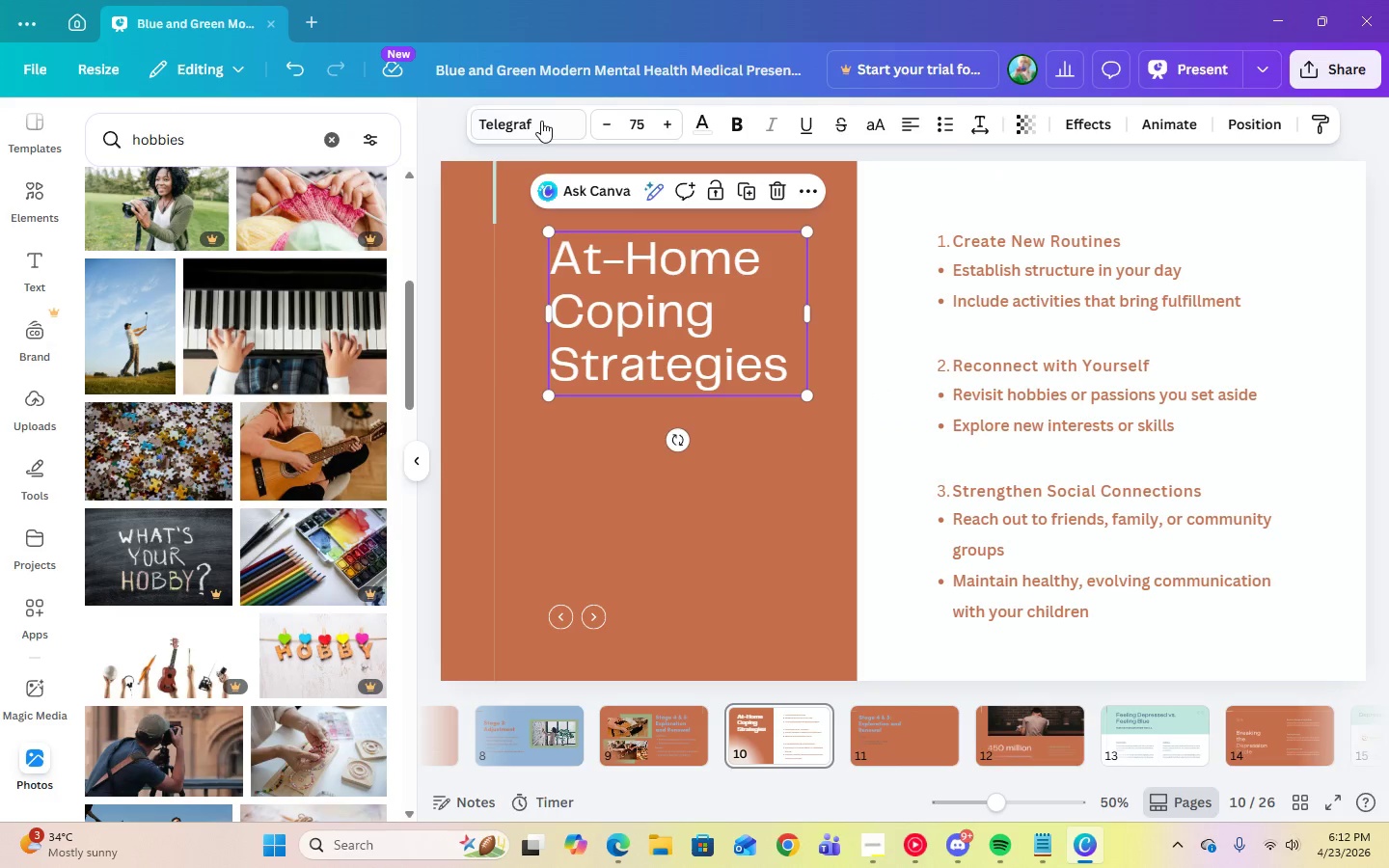 
left_click([540, 121])
 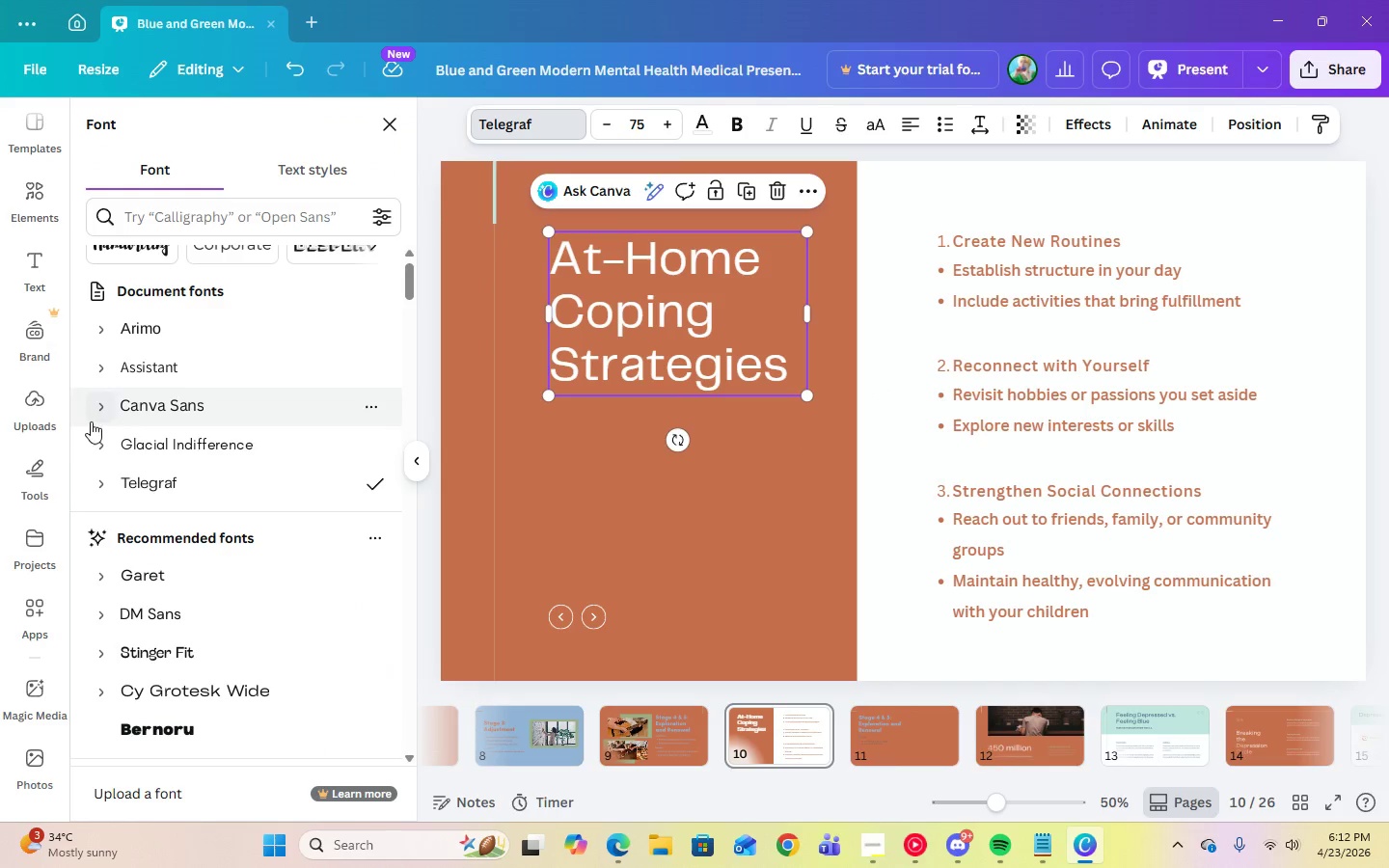 
left_click([96, 440])
 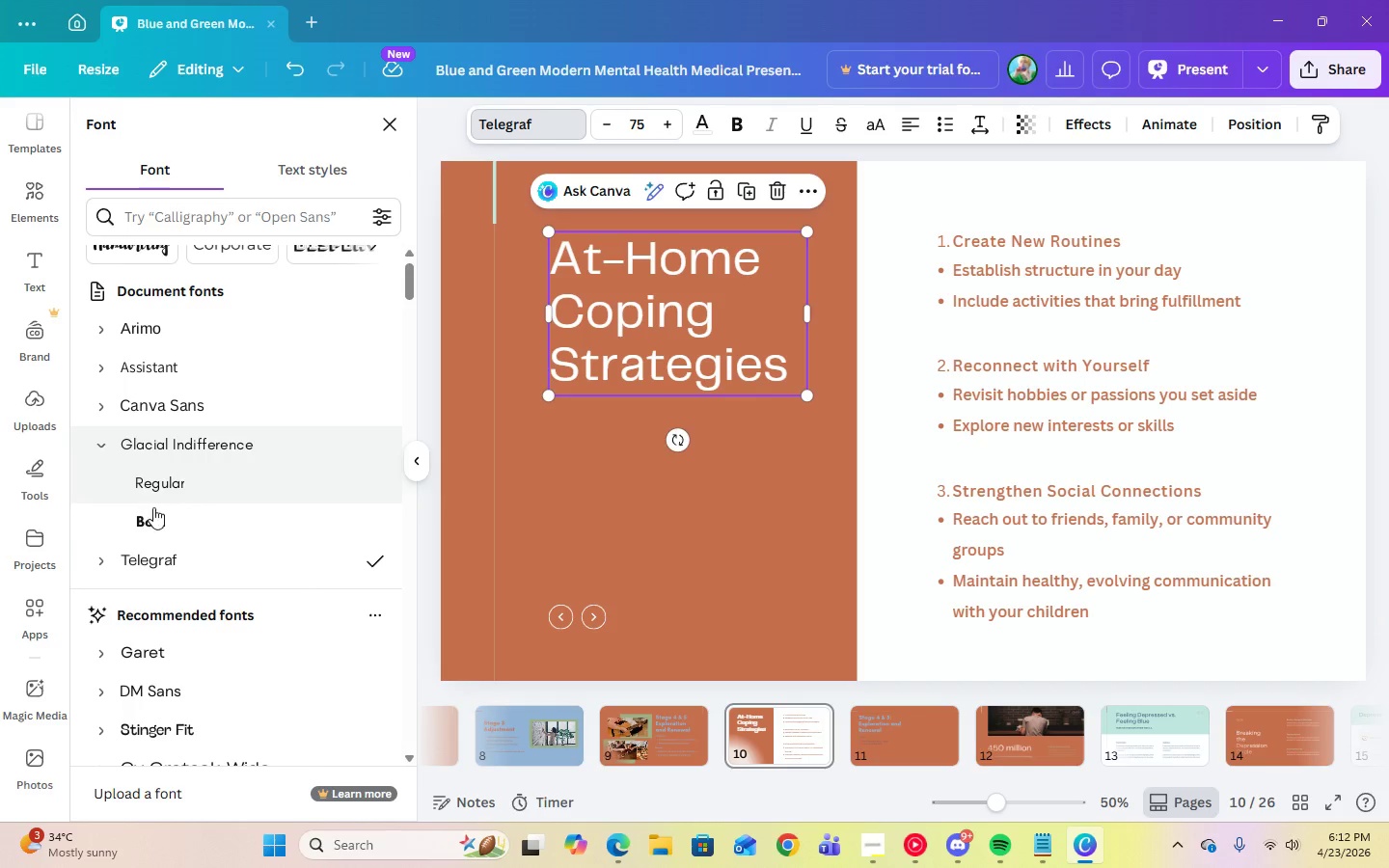 
left_click([153, 512])
 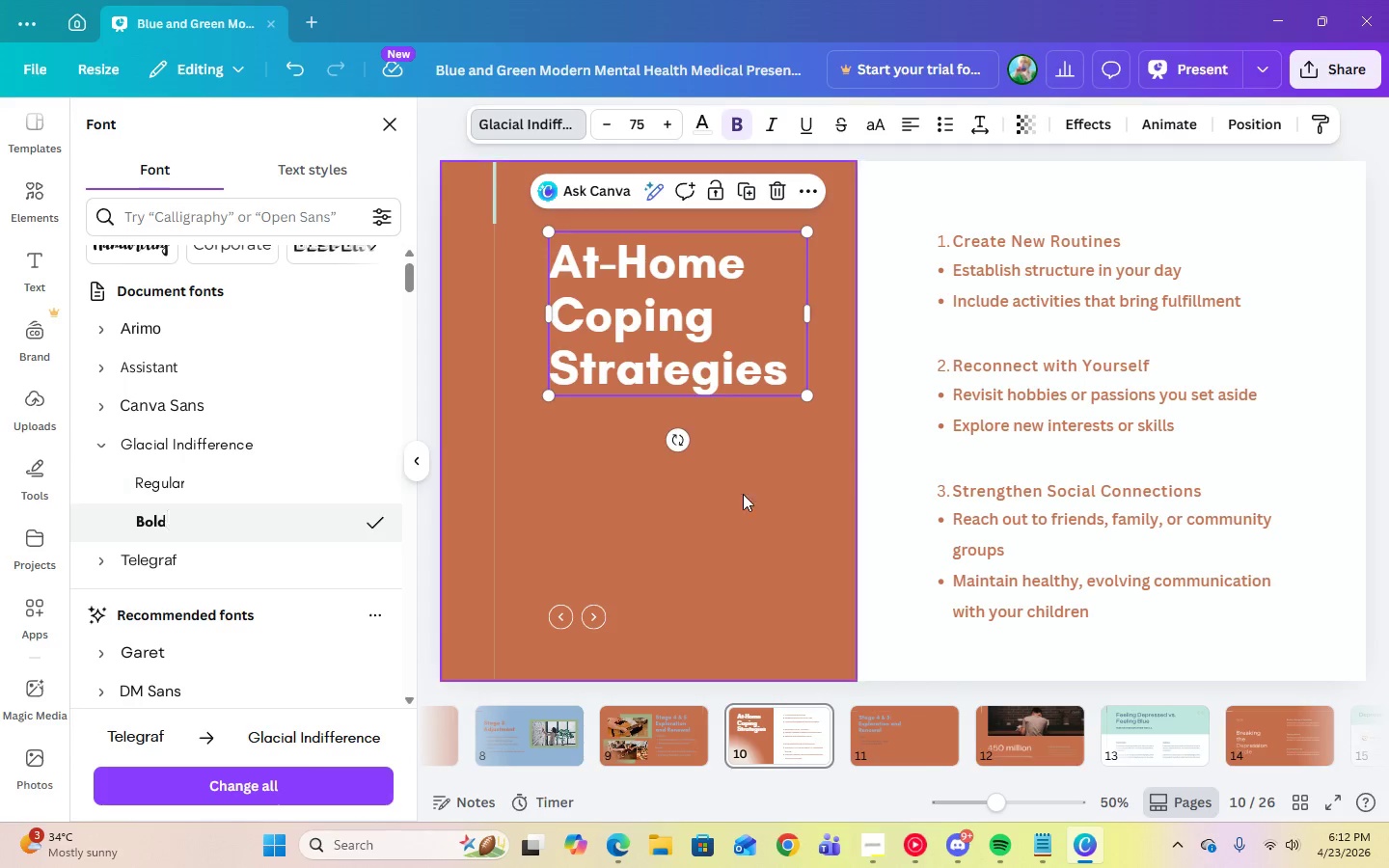 
left_click([763, 498])
 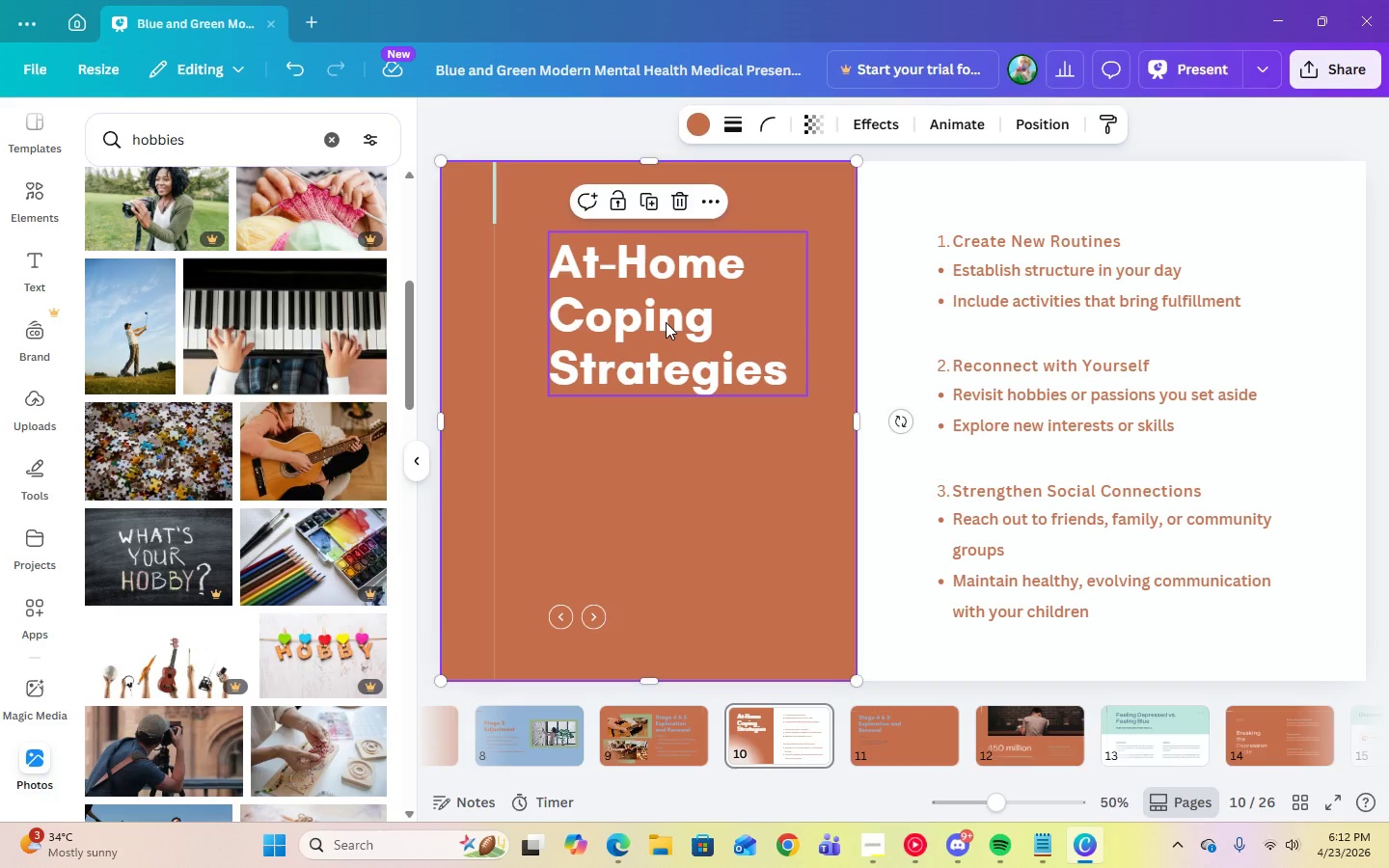 
left_click_drag(start_coordinate=[666, 322], to_coordinate=[647, 404])
 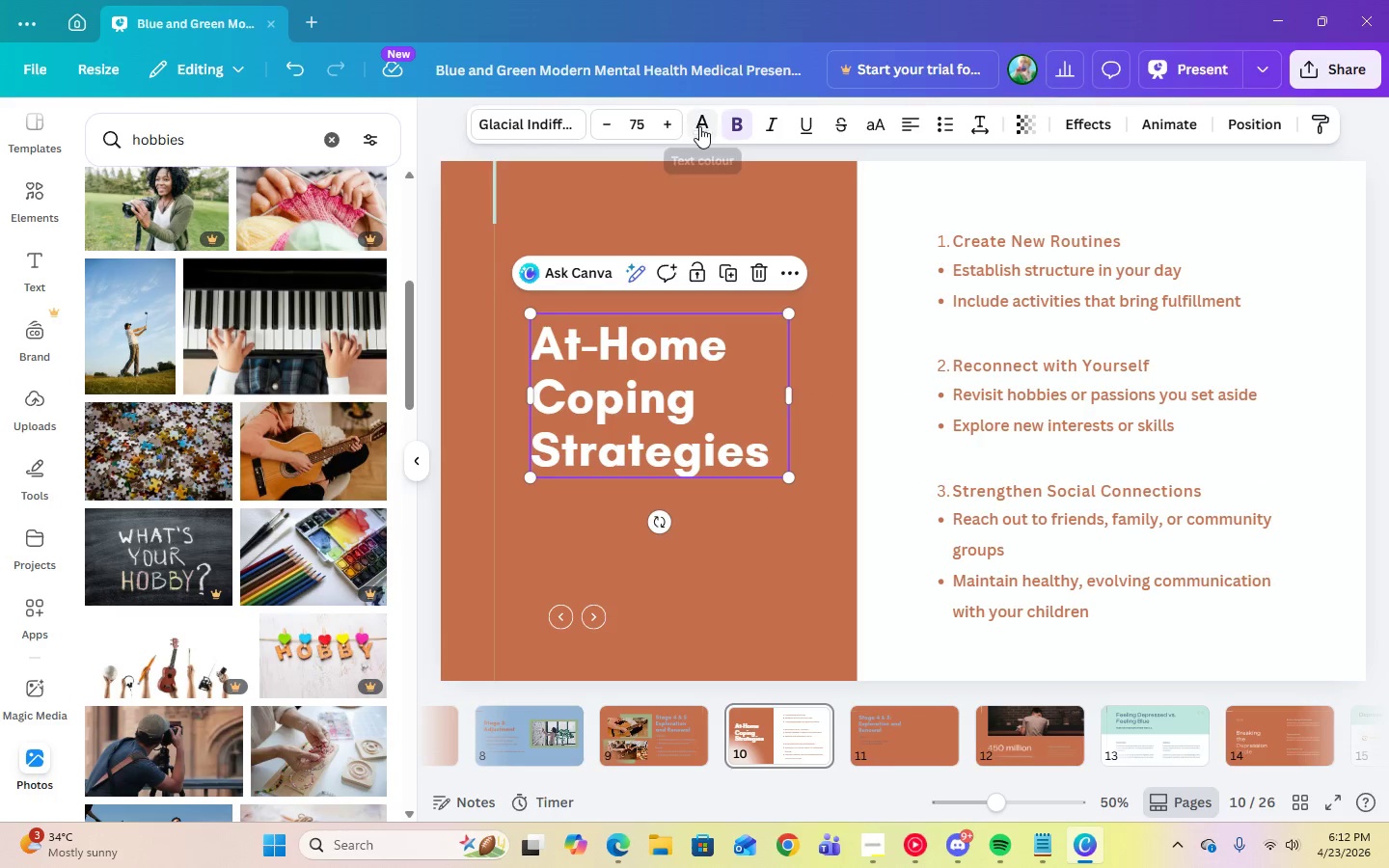 
left_click([722, 204])
 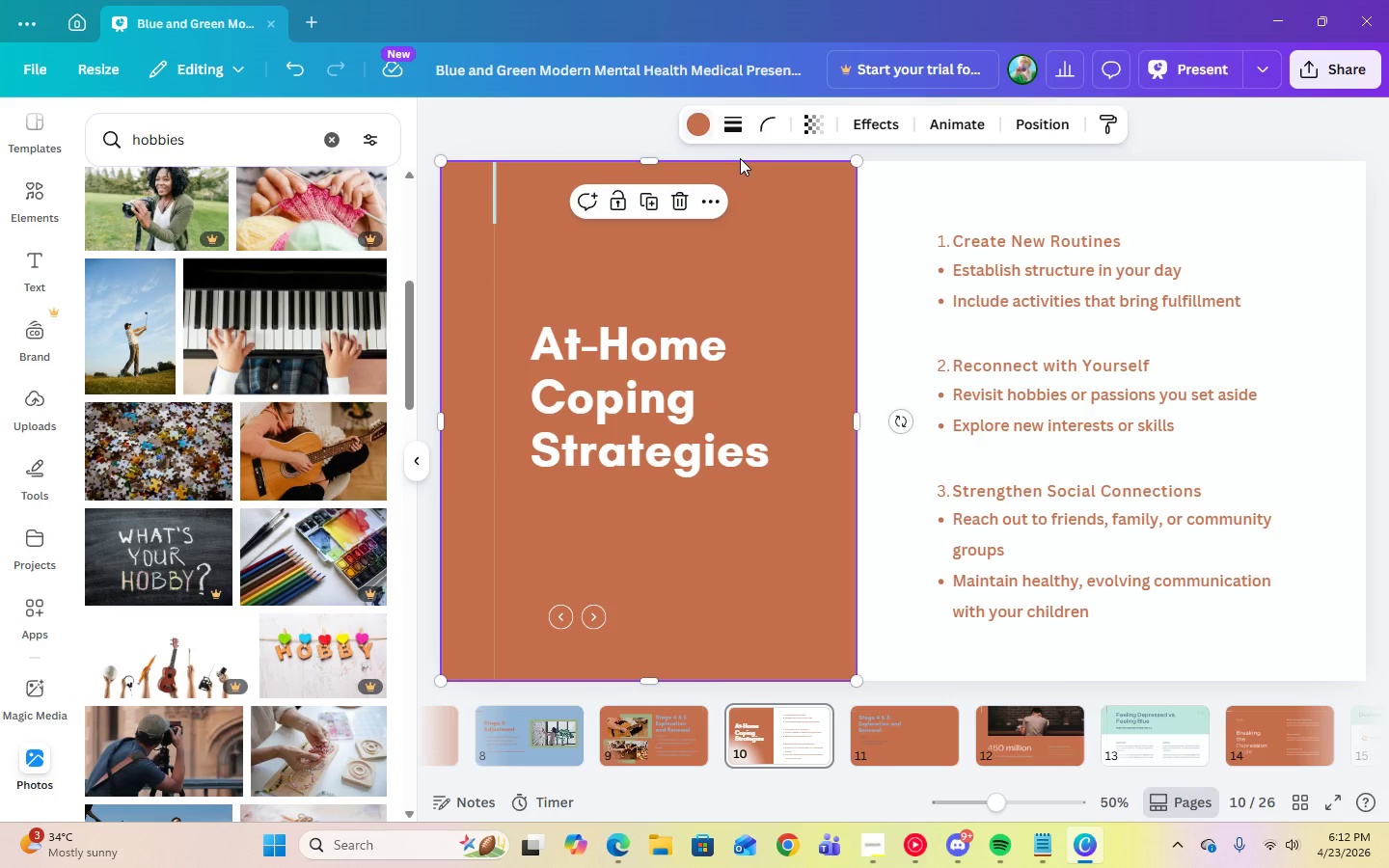 
left_click([636, 381])
 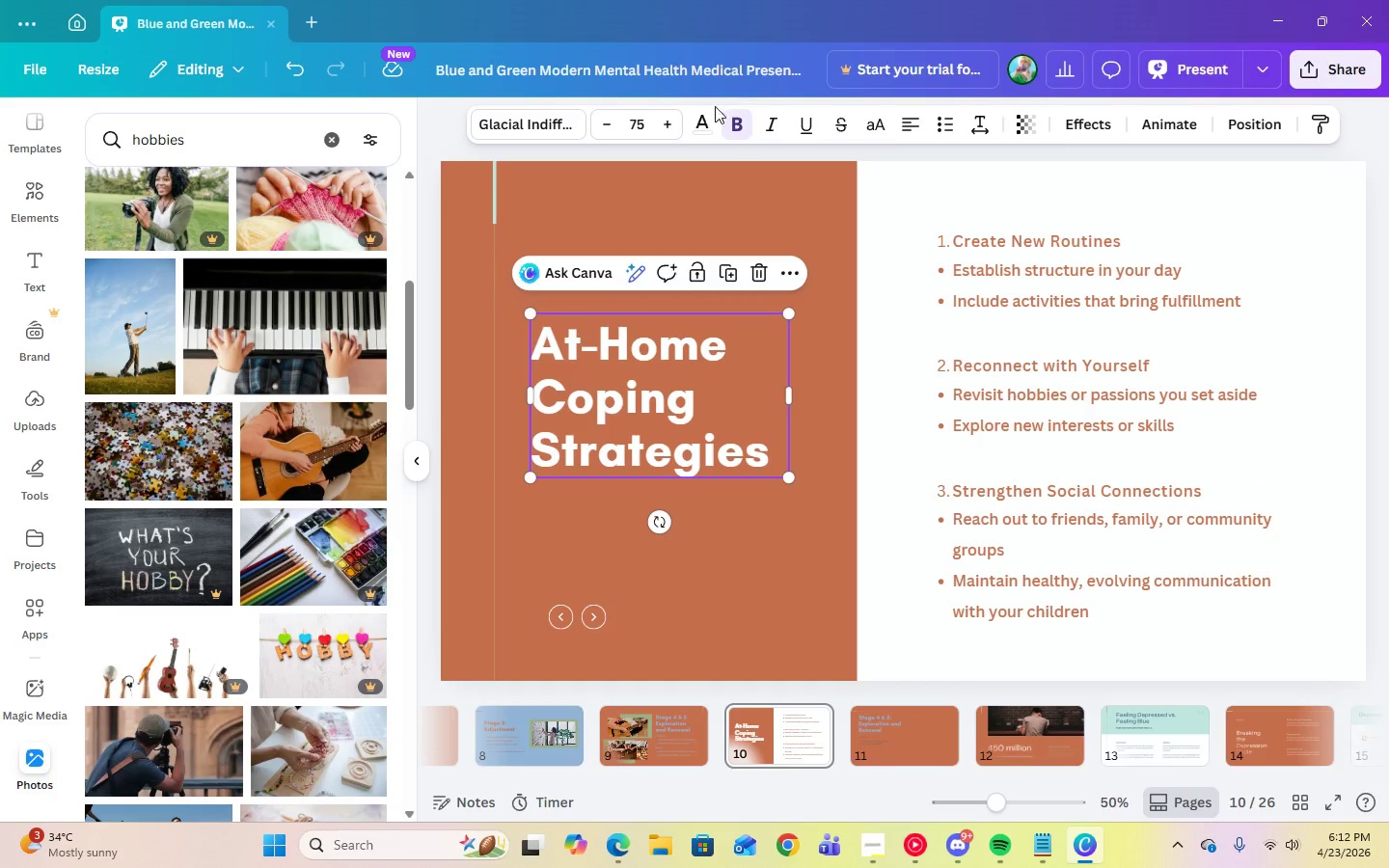 
left_click([703, 130])
 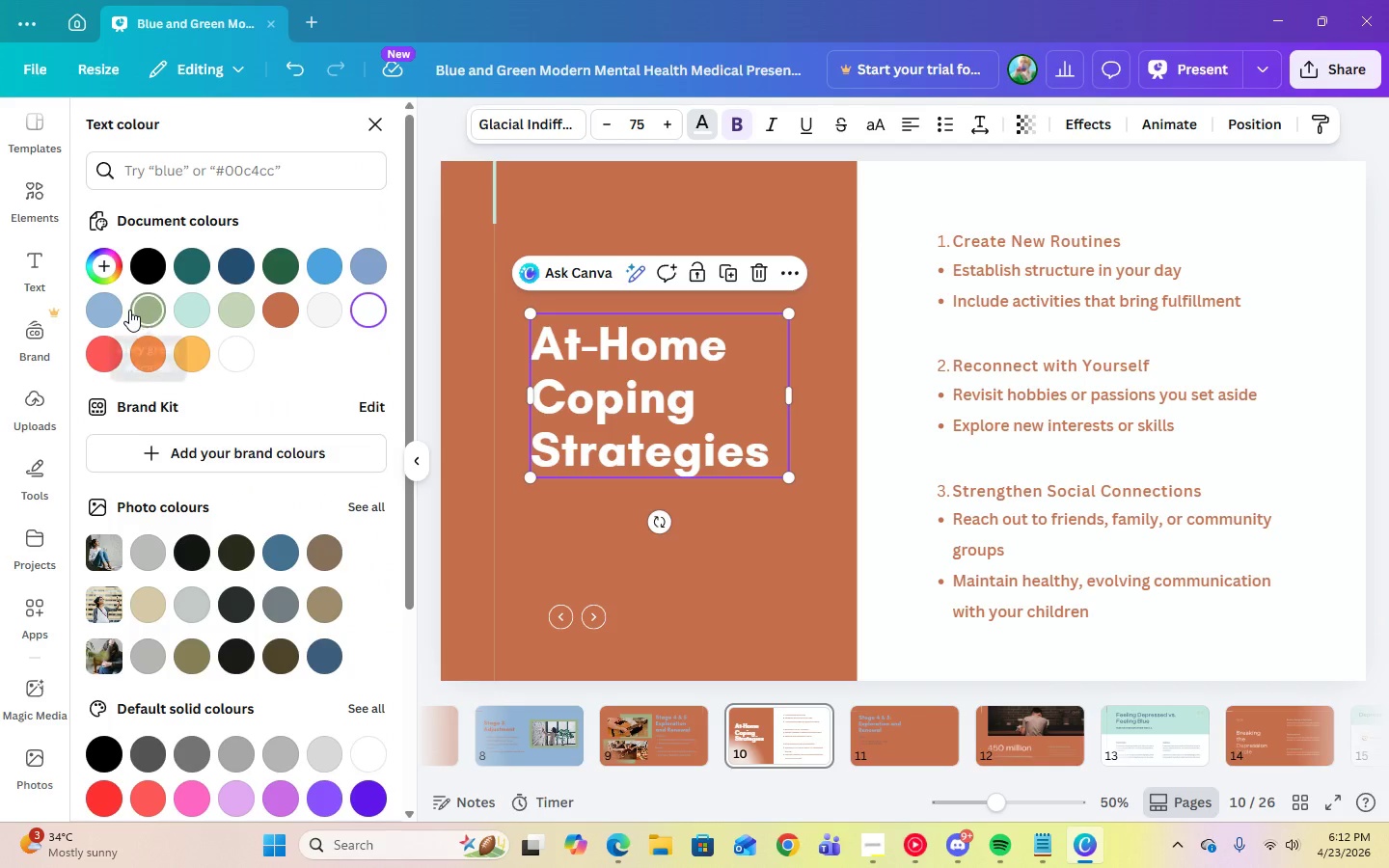 
left_click([106, 312])
 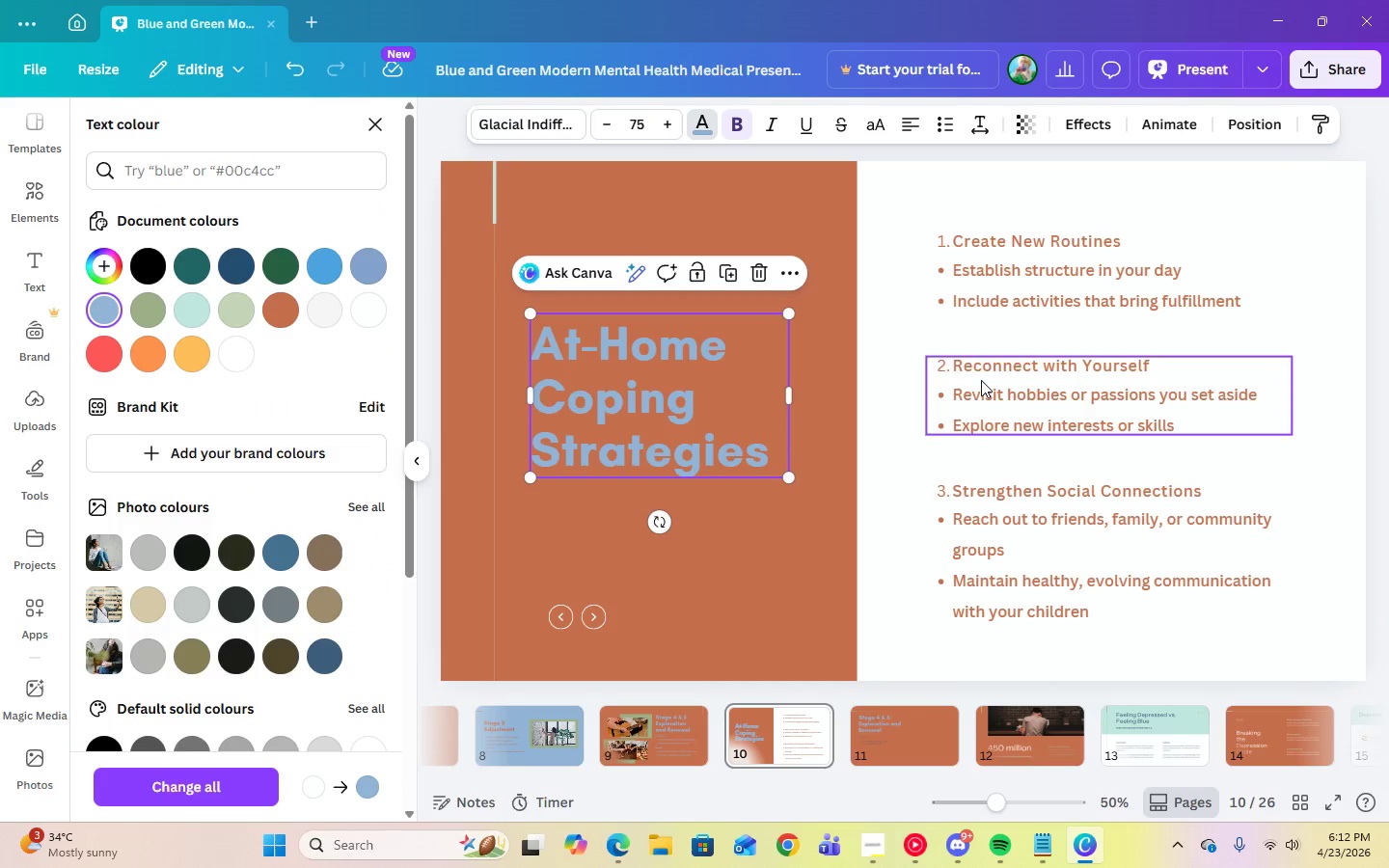 
left_click([893, 281])
 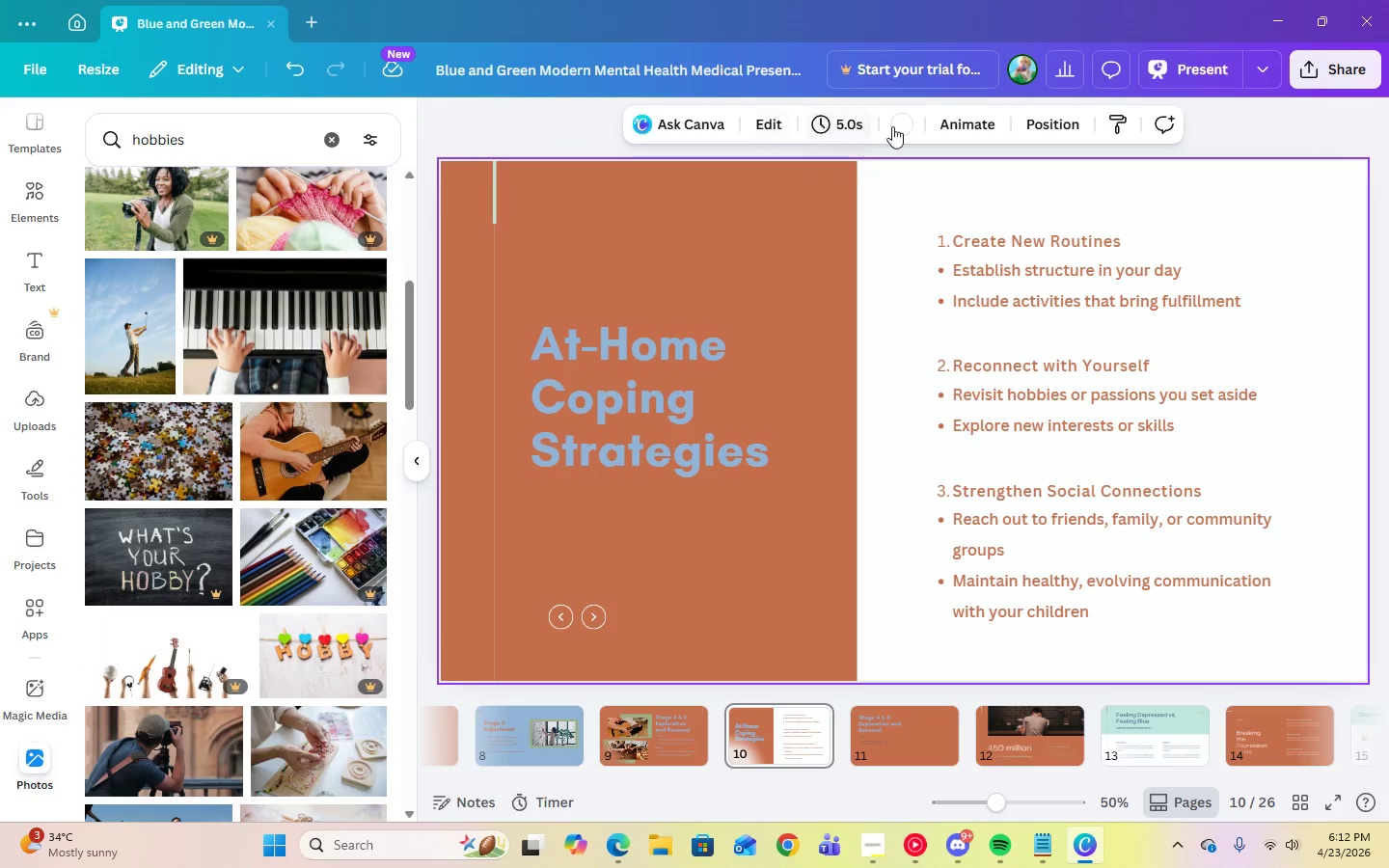 
left_click([896, 126])
 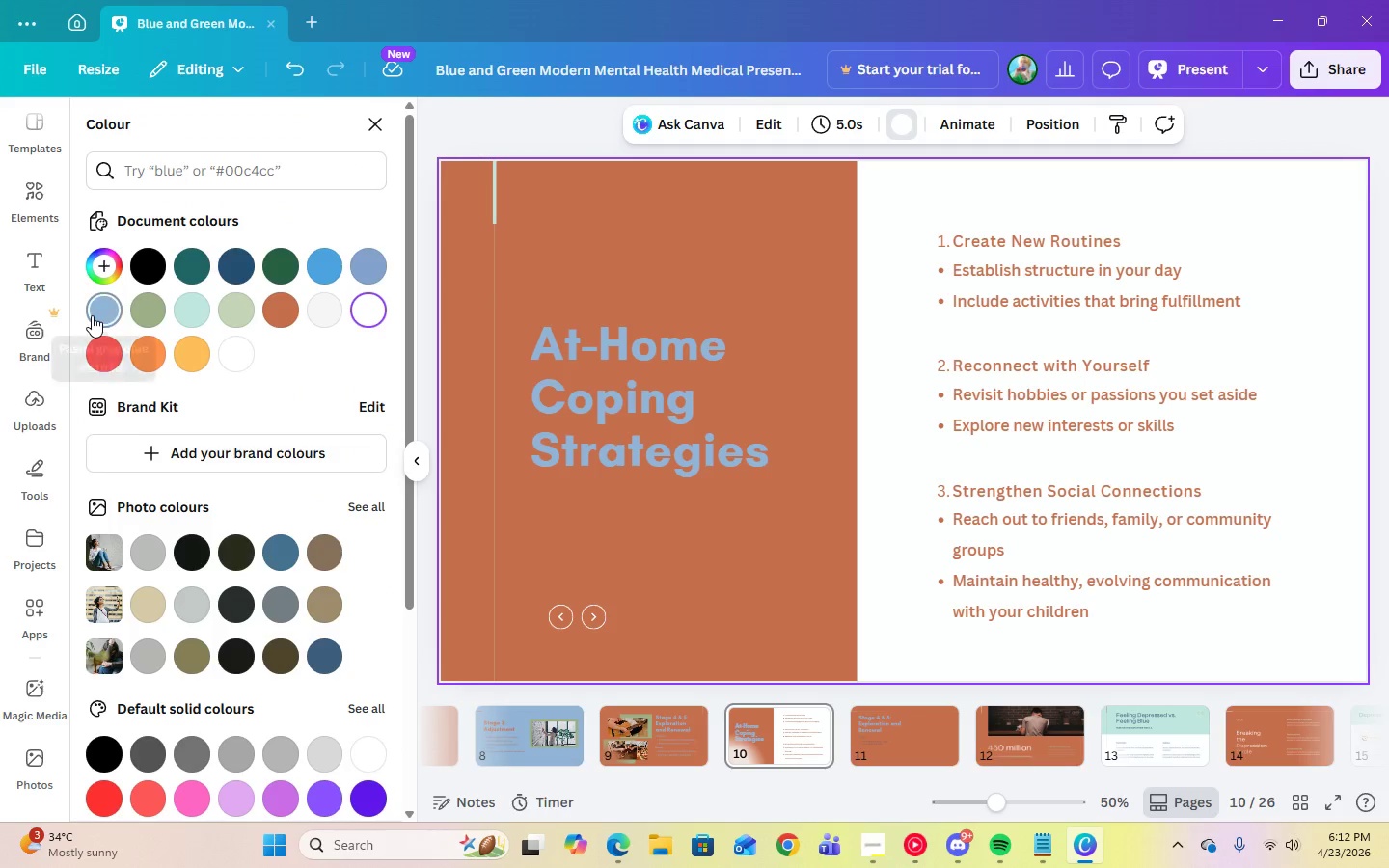 
left_click([92, 315])
 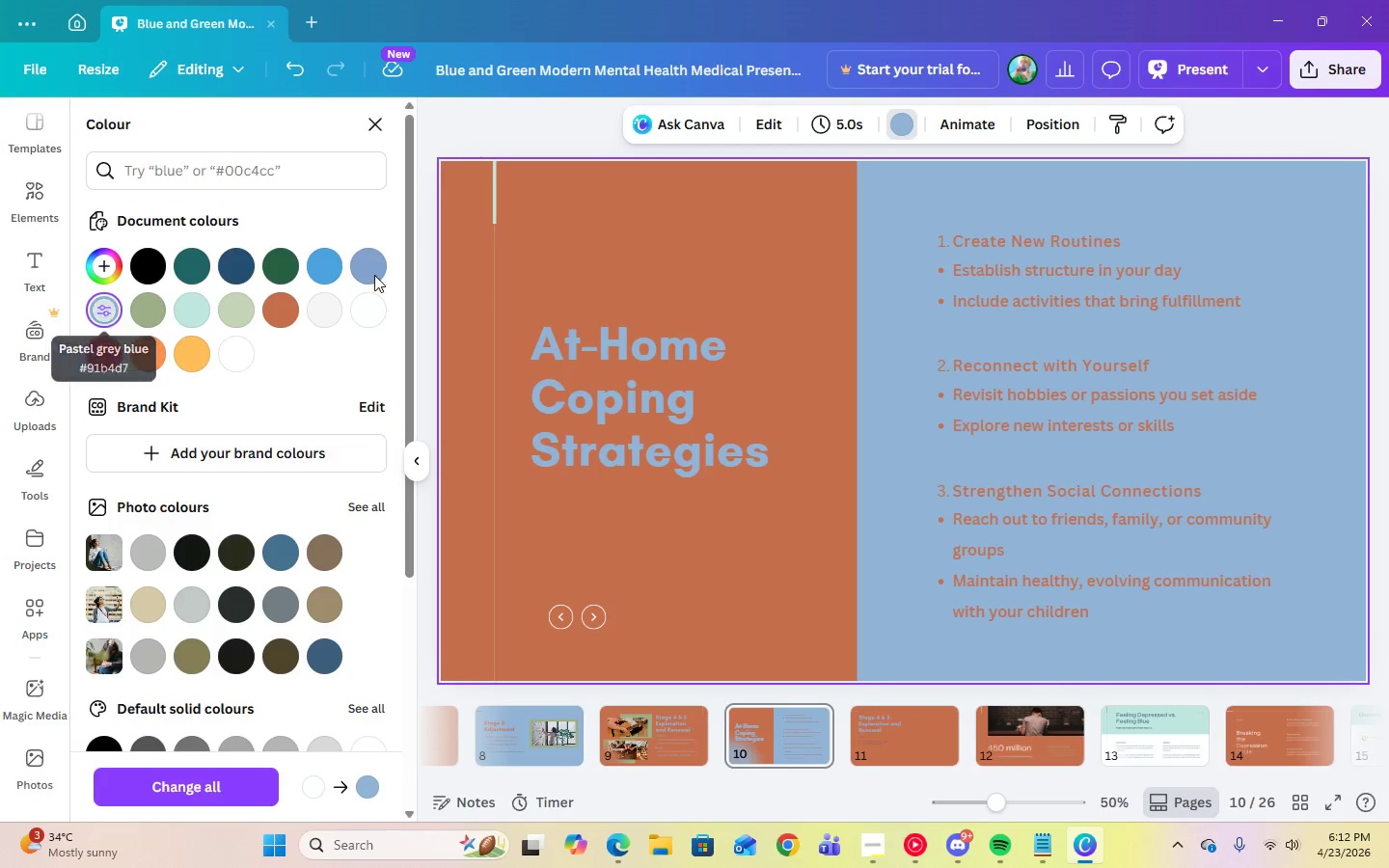 
left_click([493, 213])
 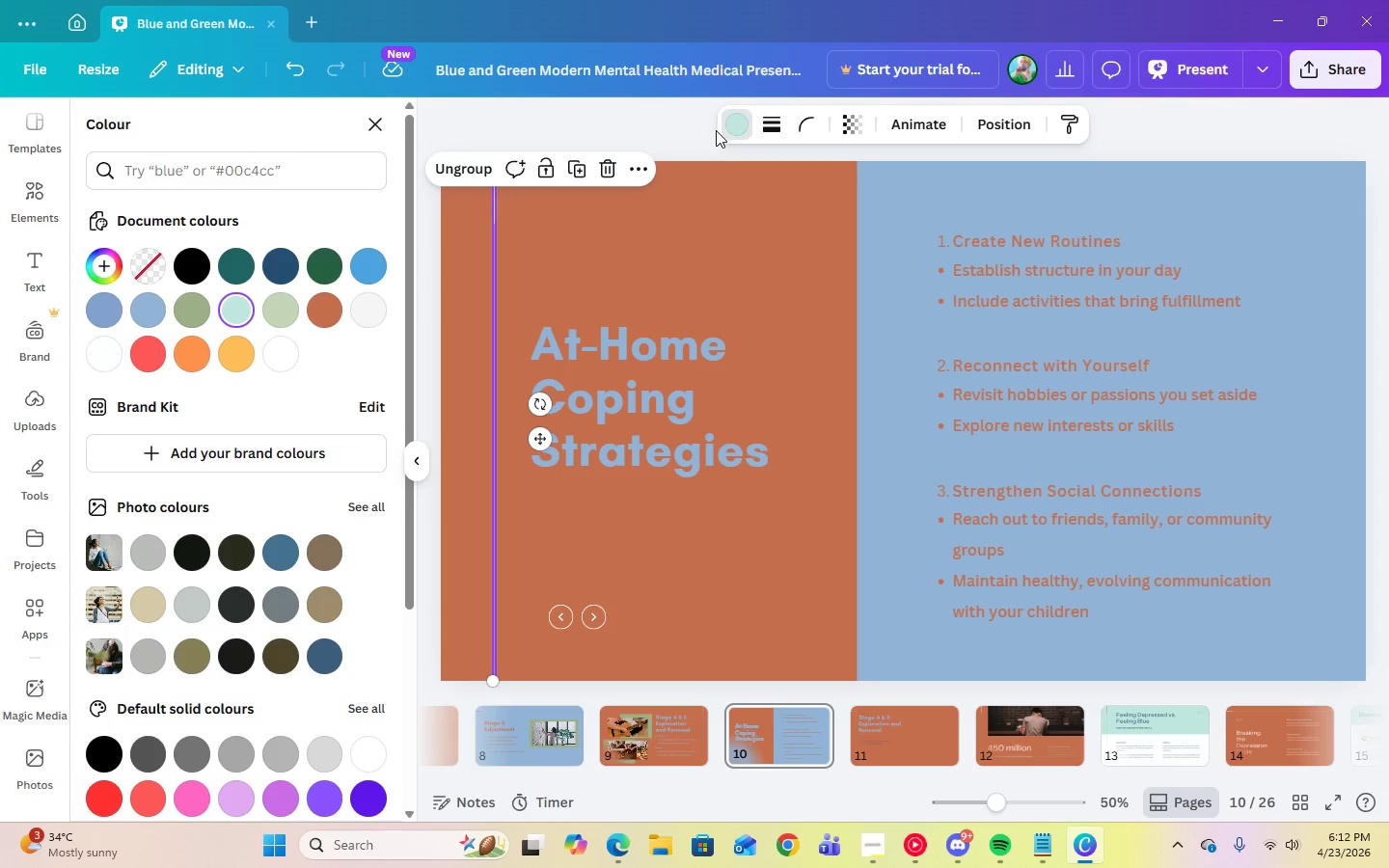 
left_click([731, 130])
 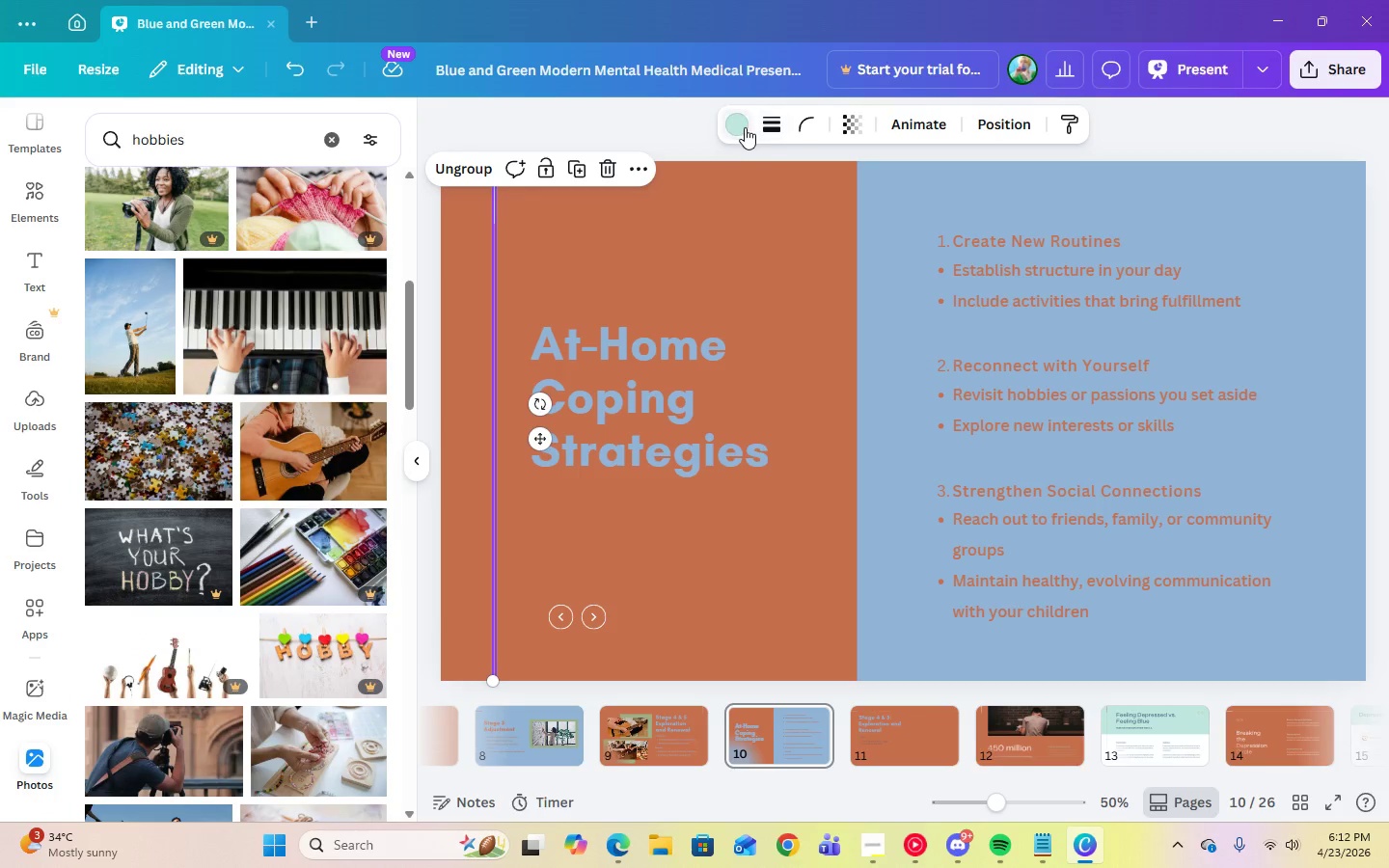 
left_click([773, 127])
 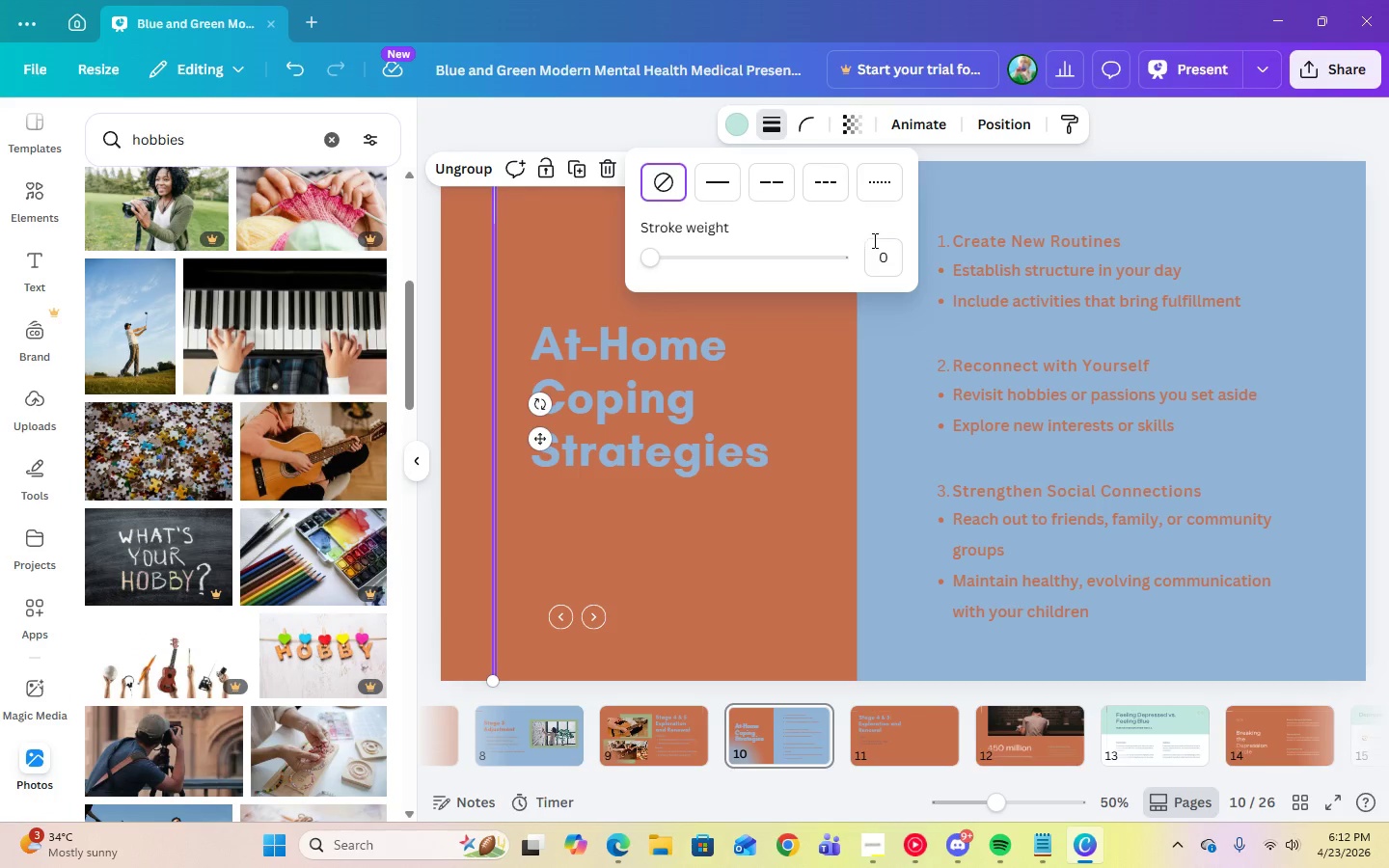 
left_click([875, 246])
 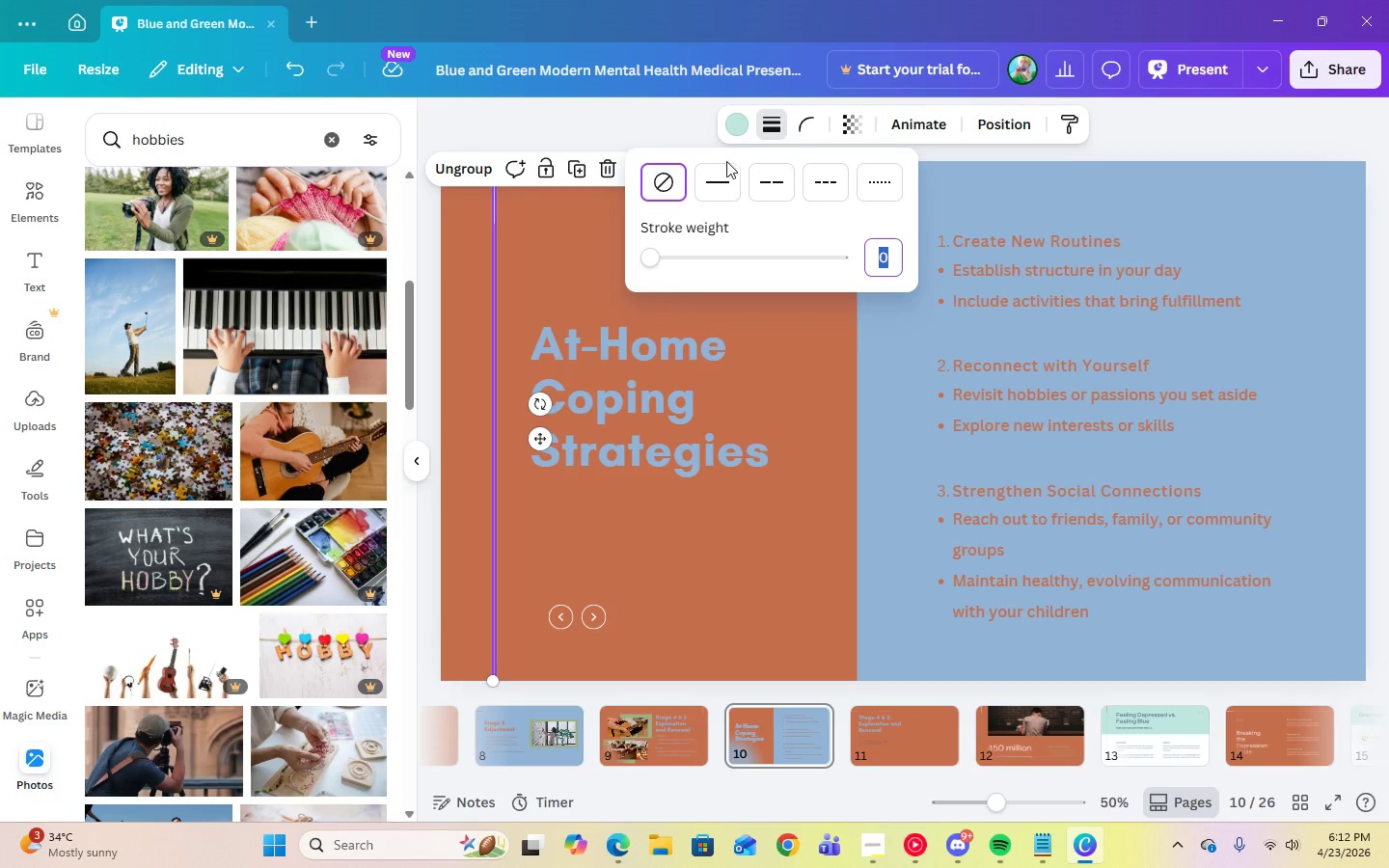 
left_click([720, 179])
 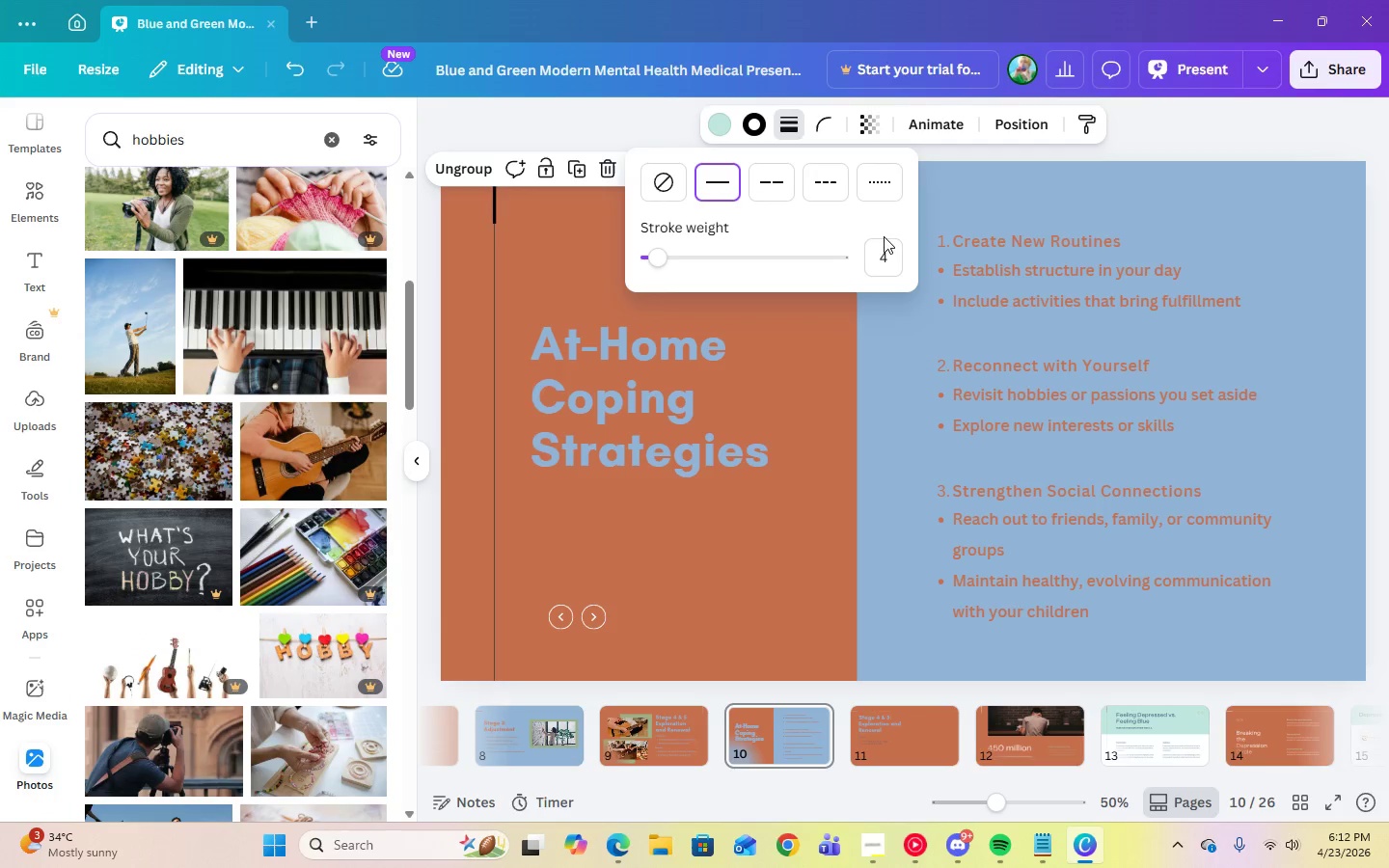 
left_click([893, 259])
 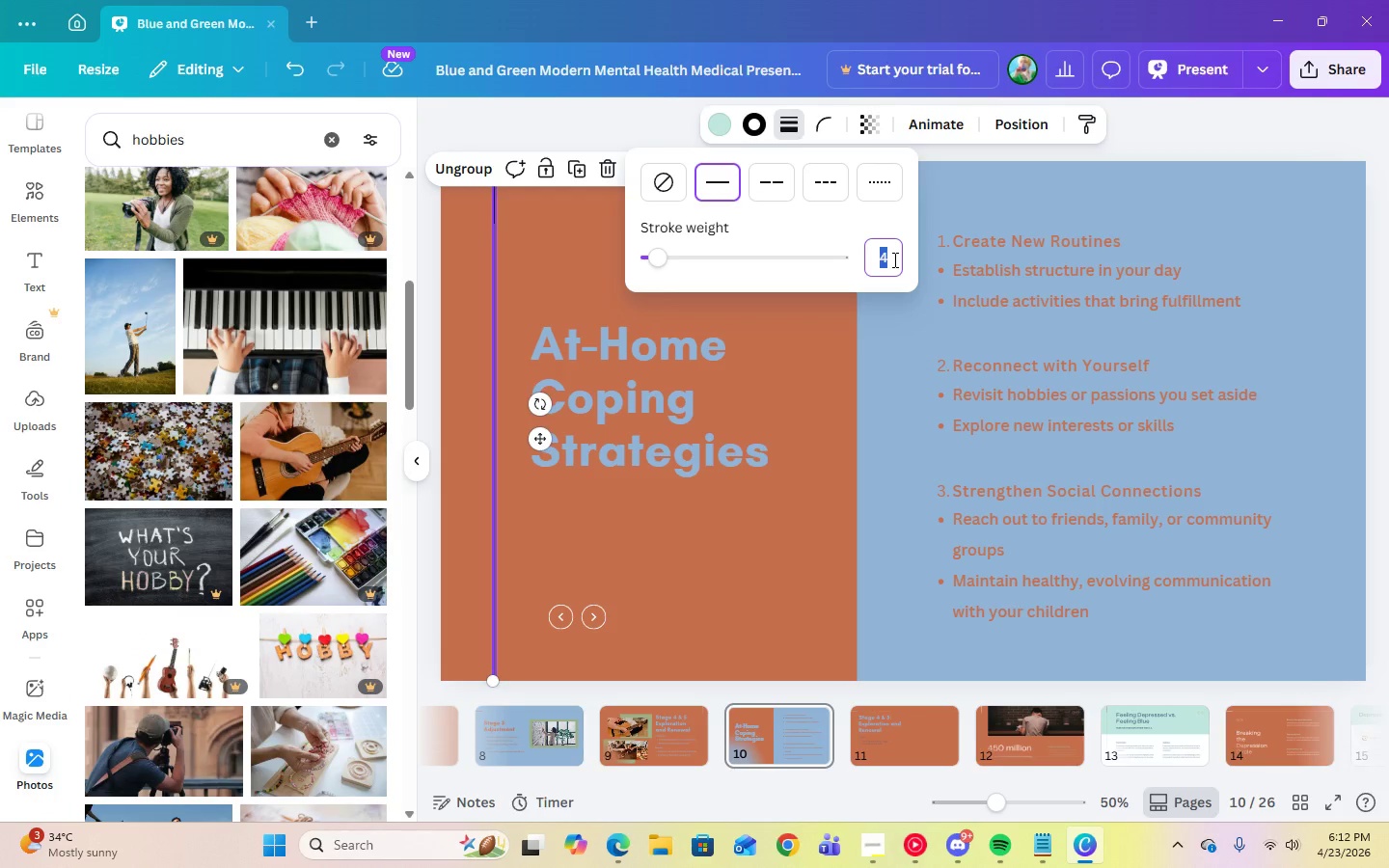 
key(Numpad6)
 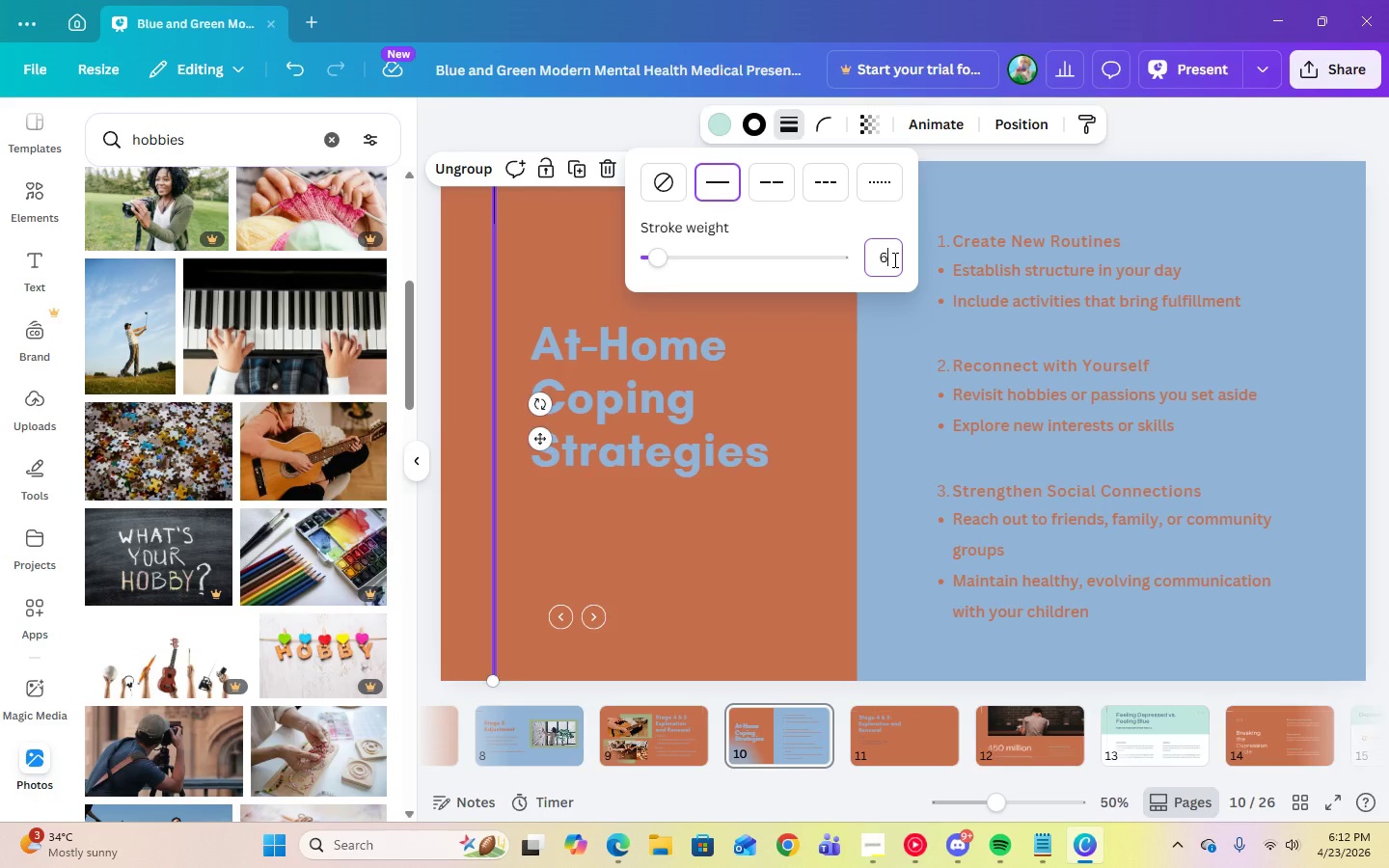 
key(Enter)
 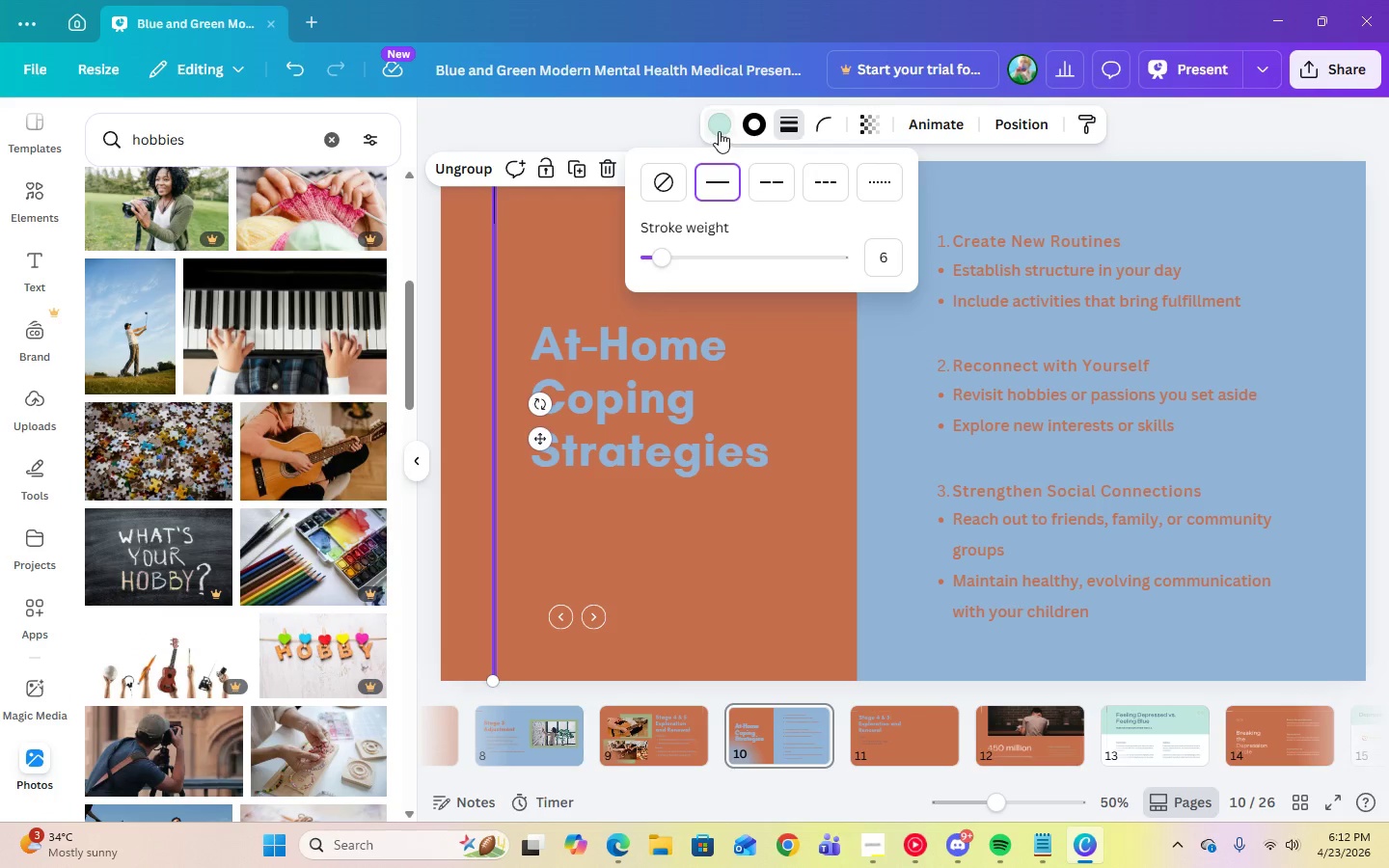 
left_click([748, 128])
 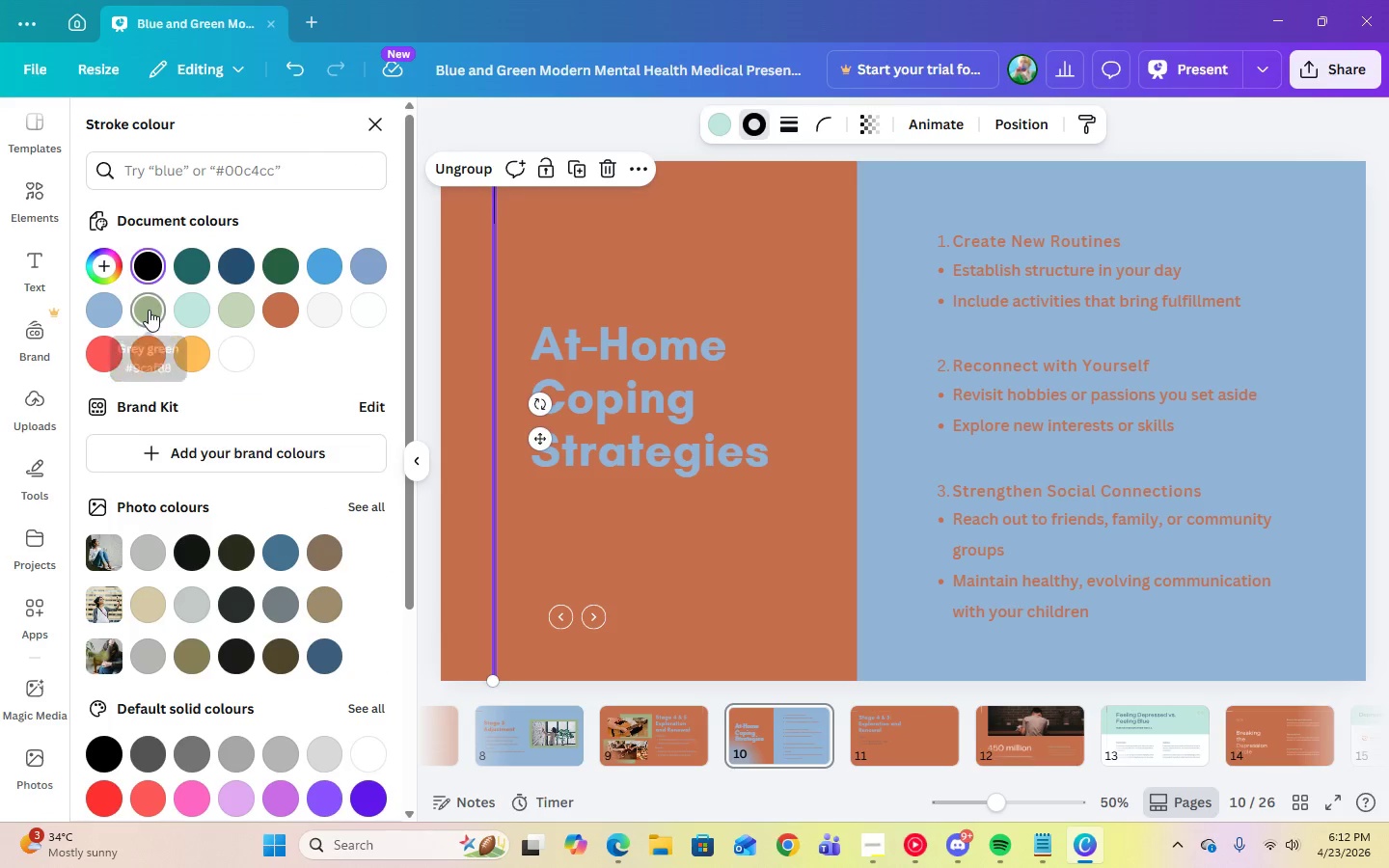 
left_click([149, 311])
 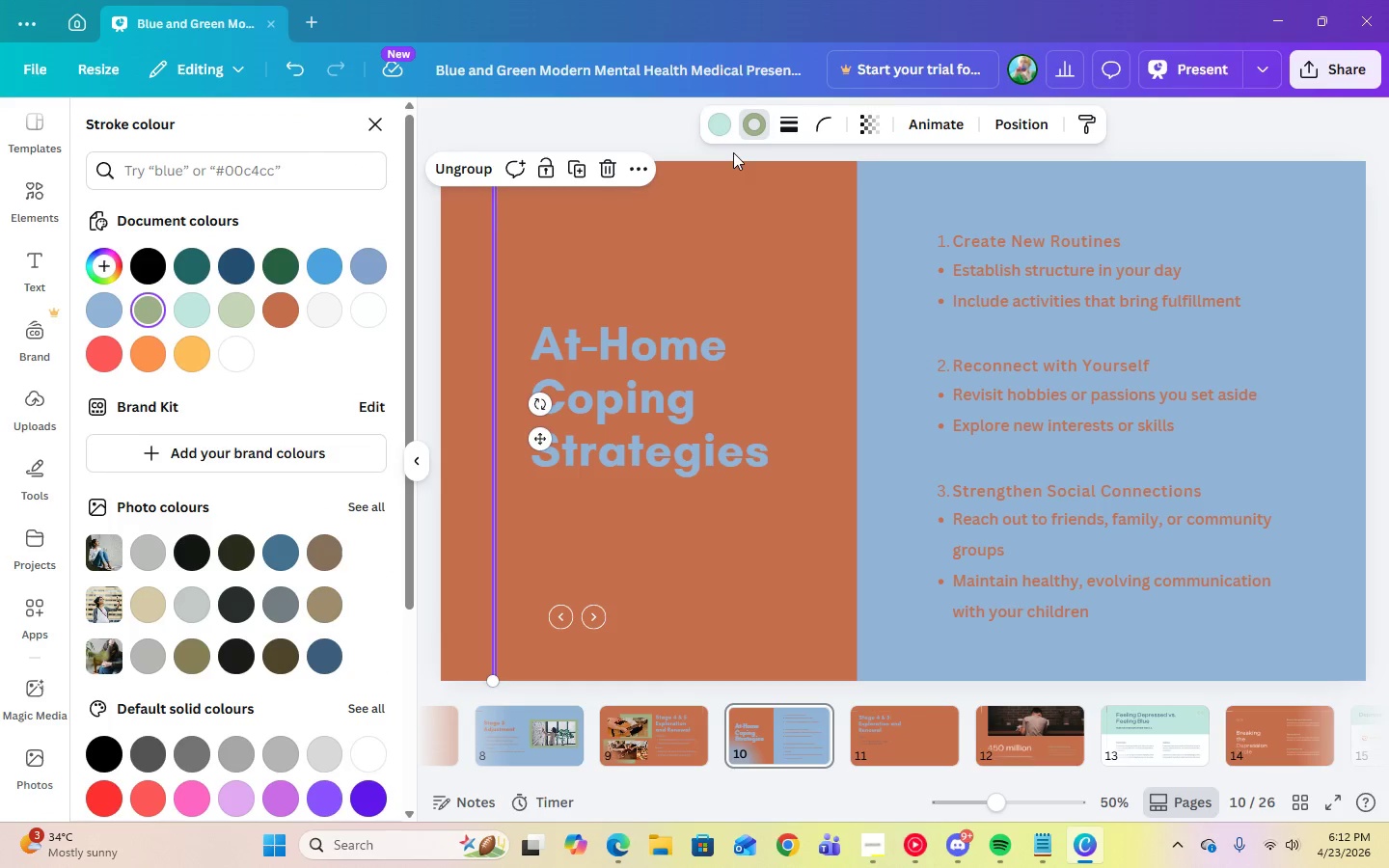 
left_click([719, 135])
 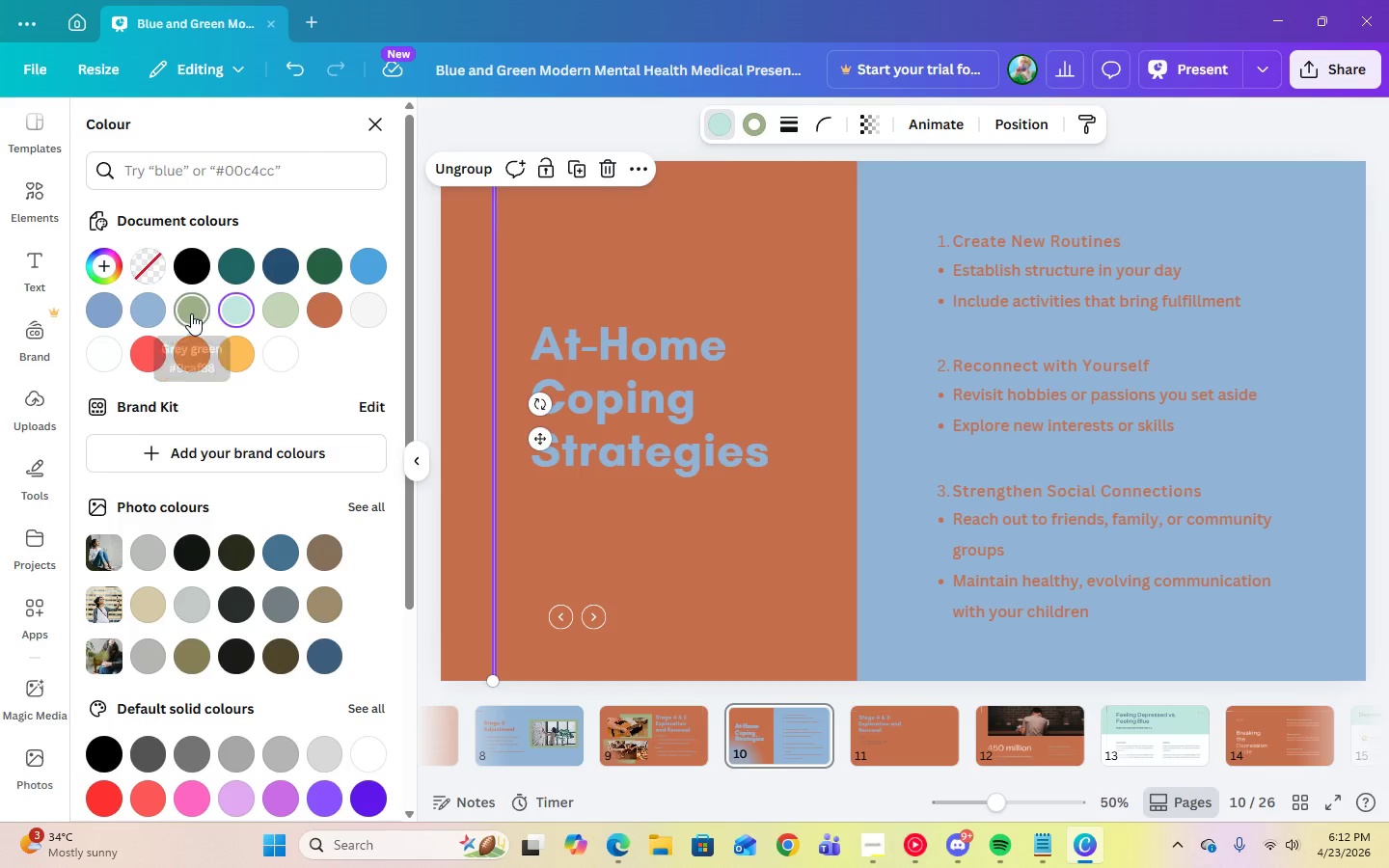 
left_click([191, 313])
 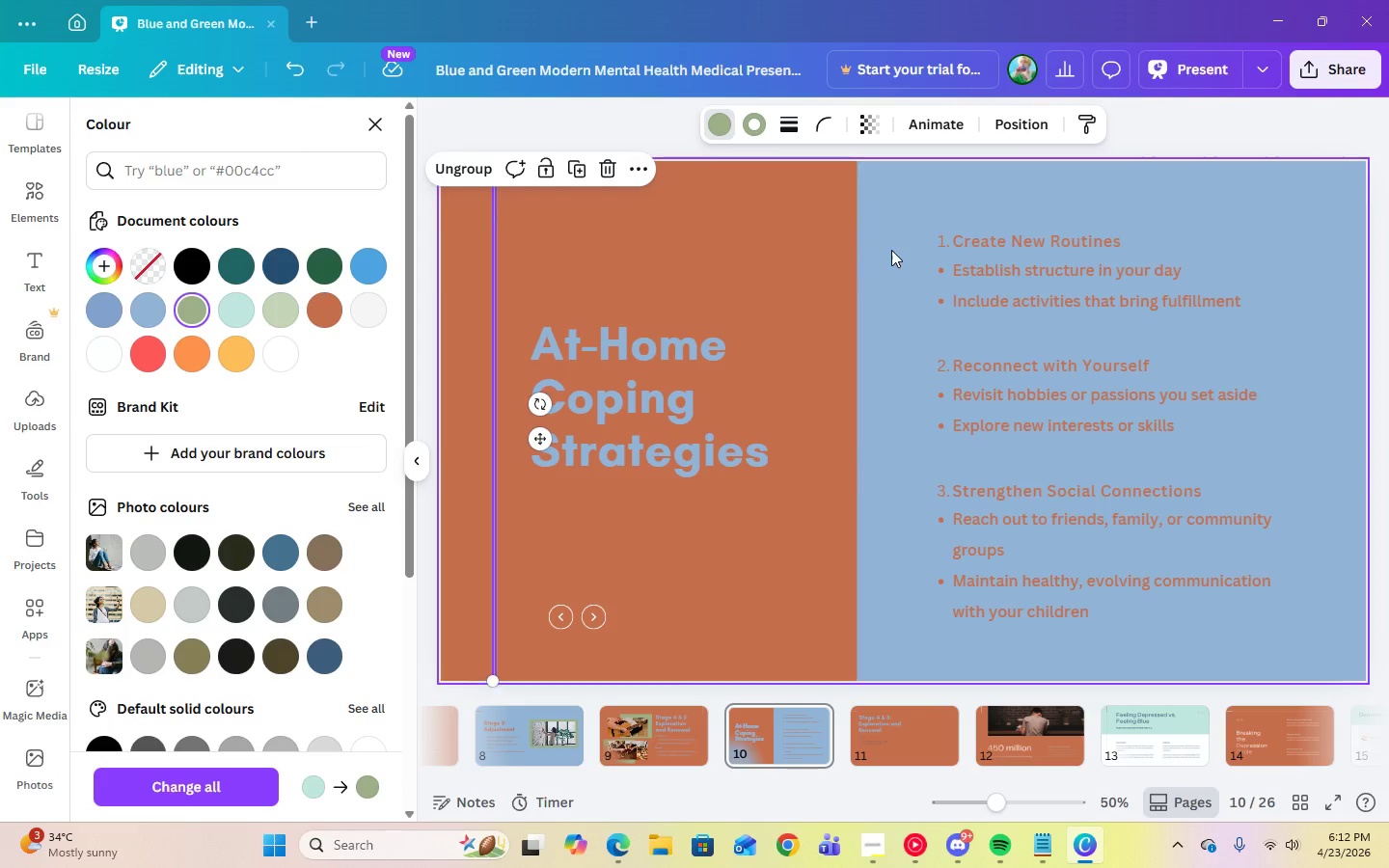 
left_click([900, 250])
 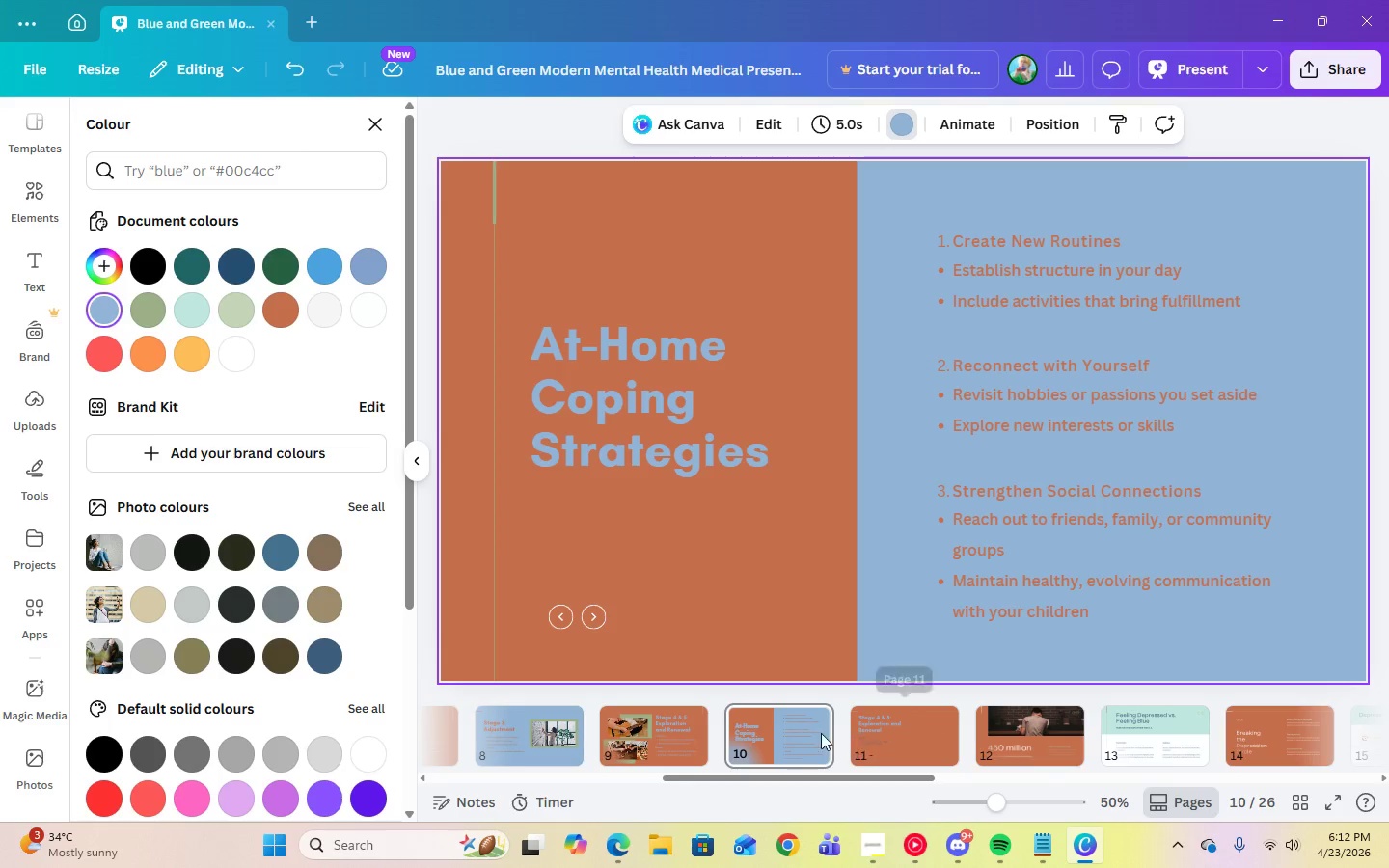 
left_click([667, 746])
 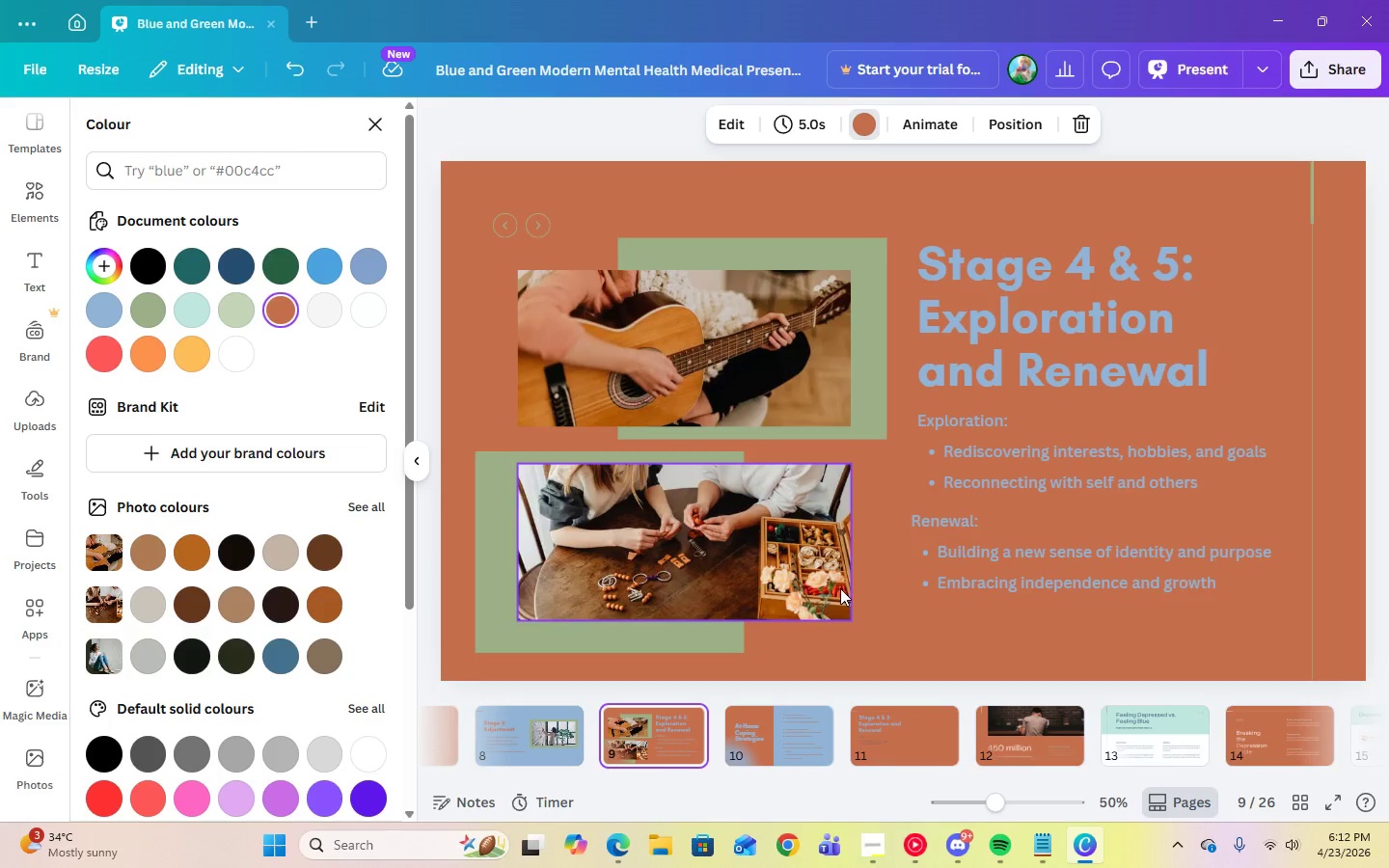 
left_click([754, 737])
 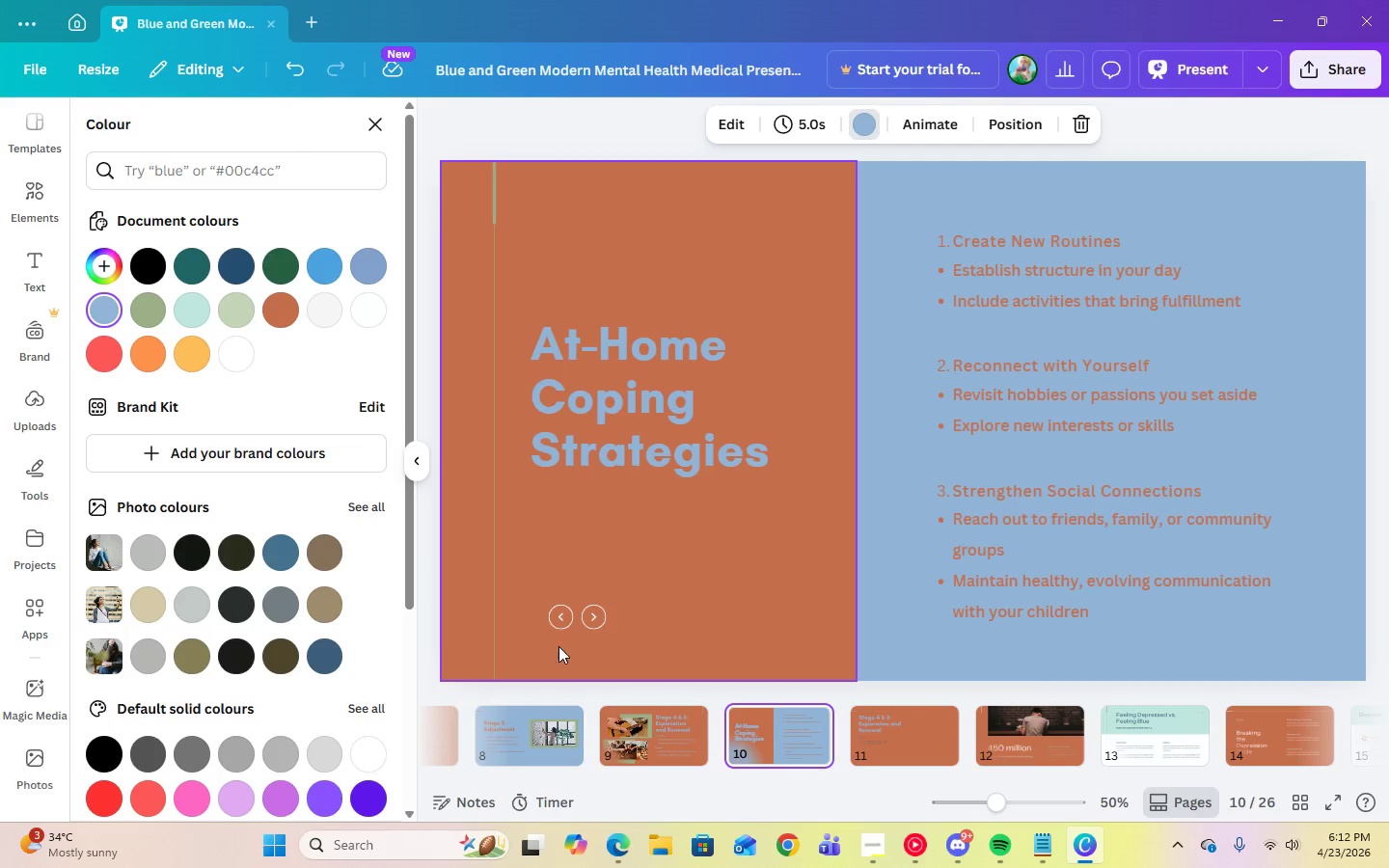 
left_click([554, 617])
 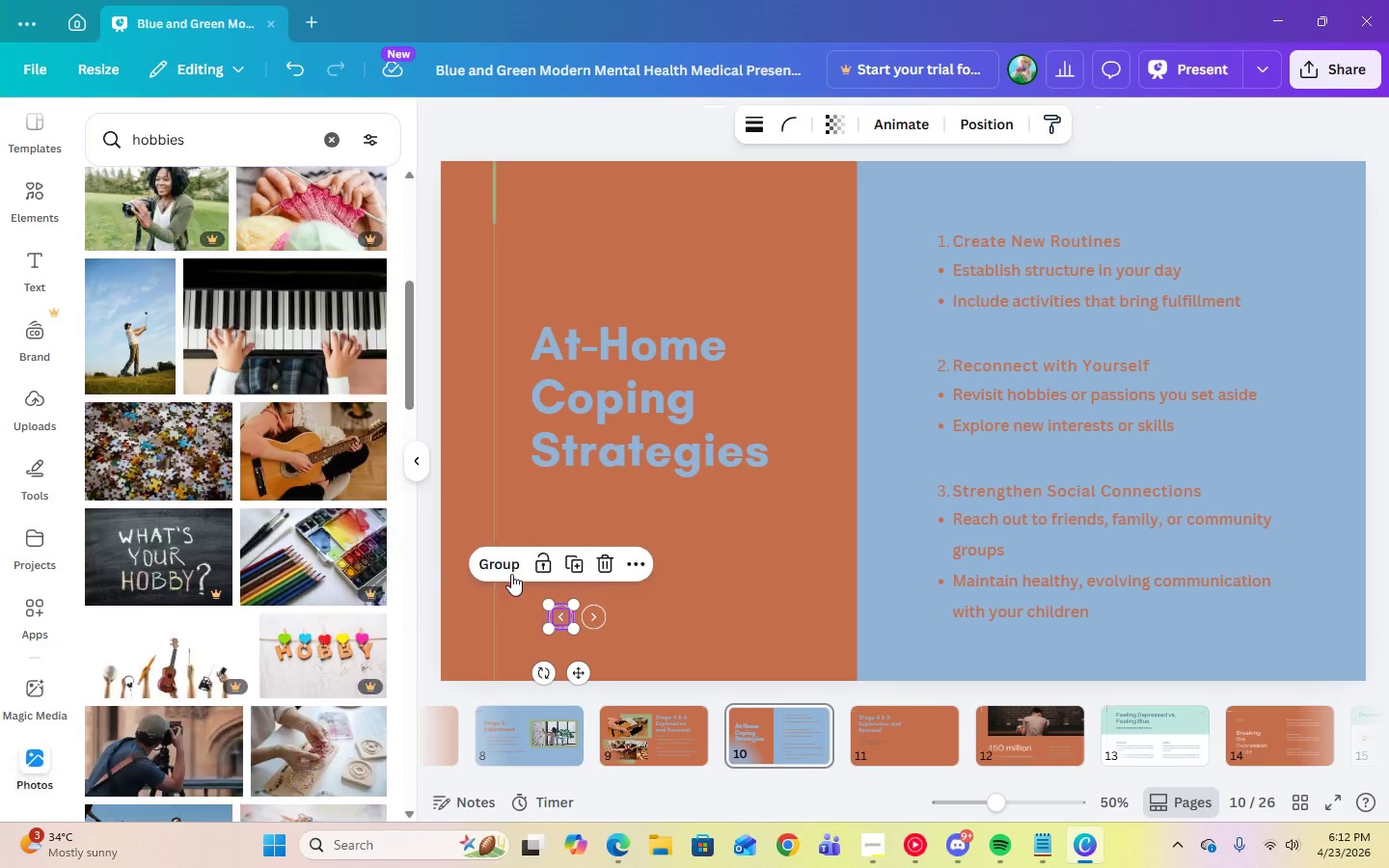 
double_click([596, 618])
 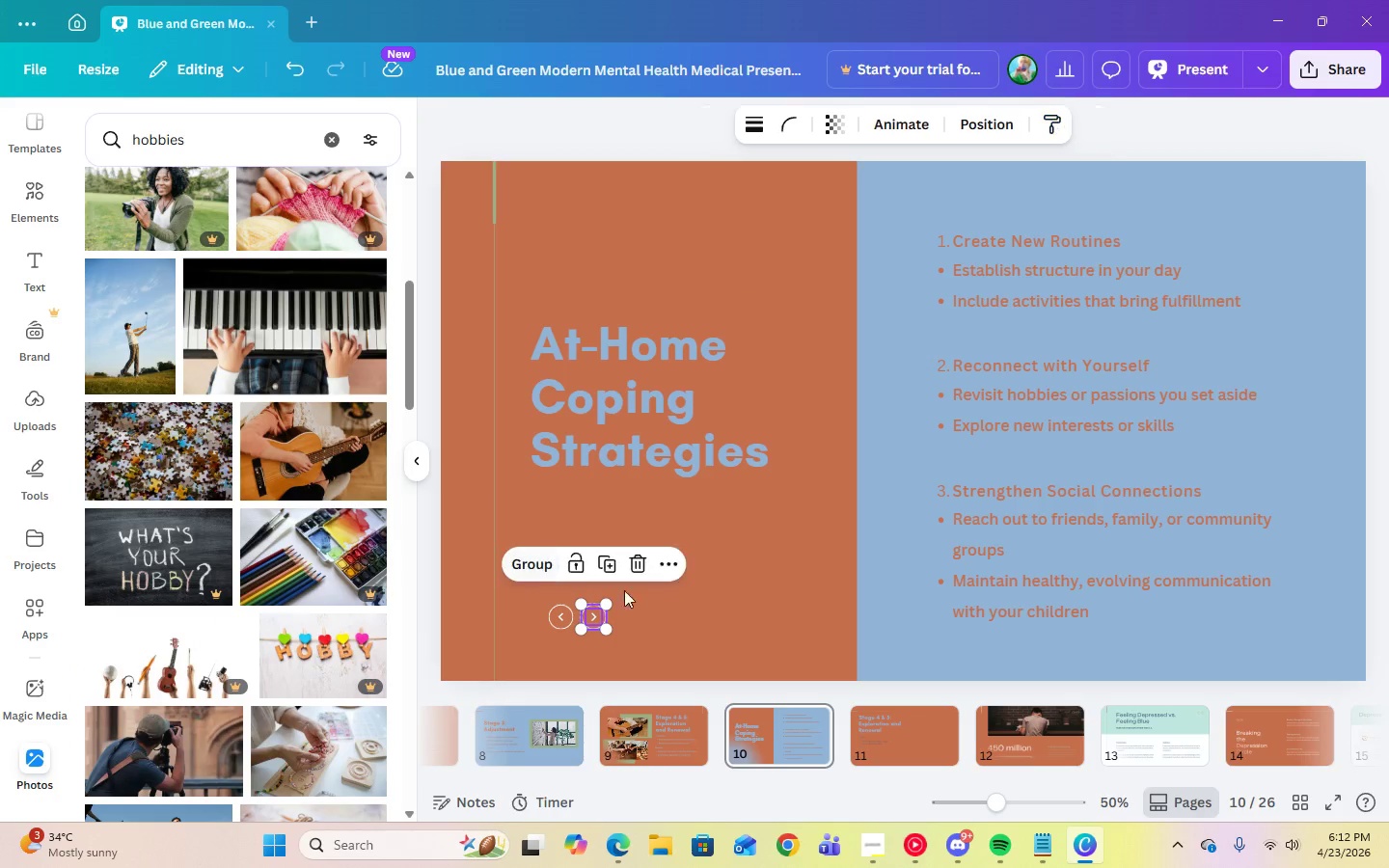 
double_click([728, 600])
 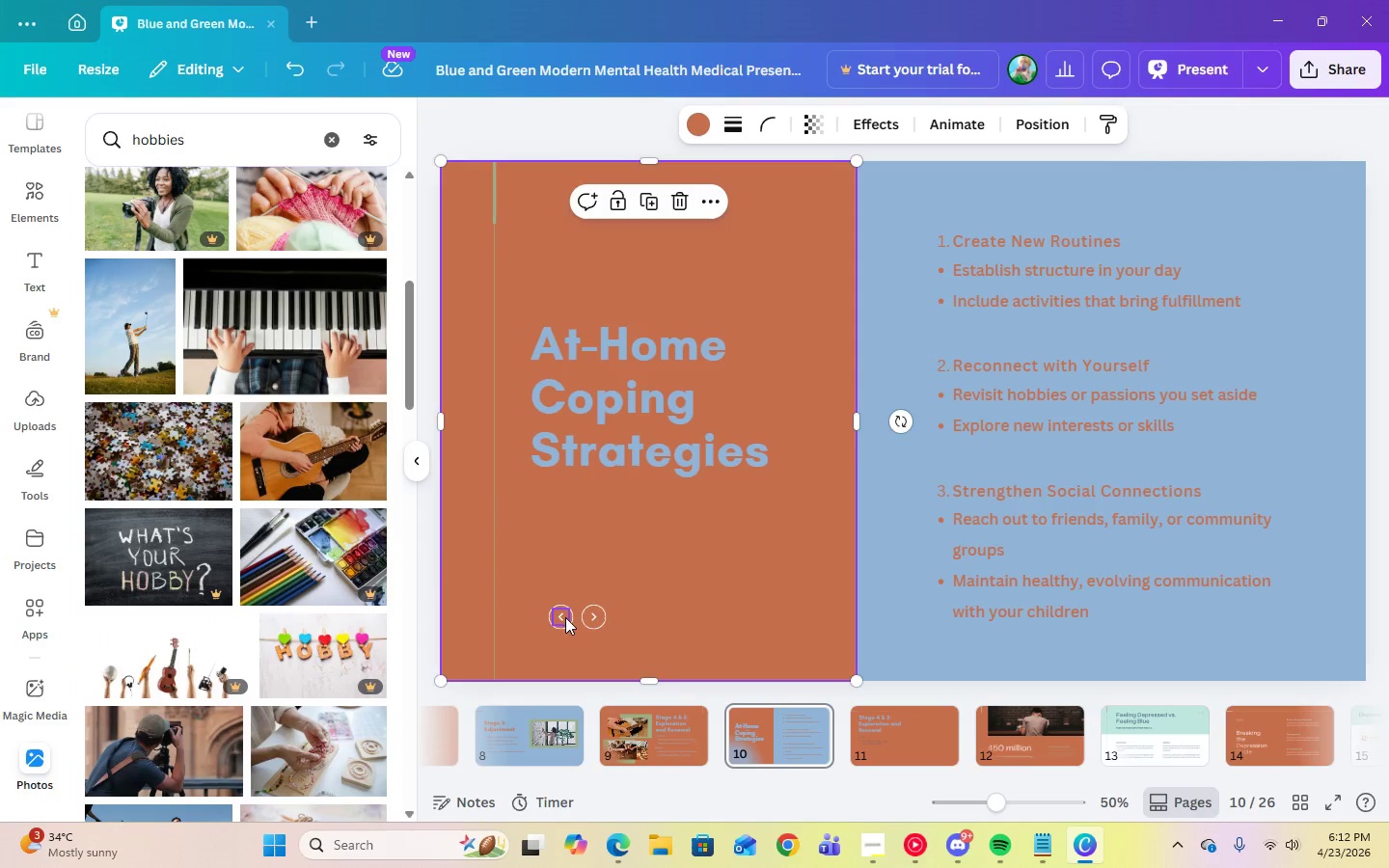 
left_click([562, 617])
 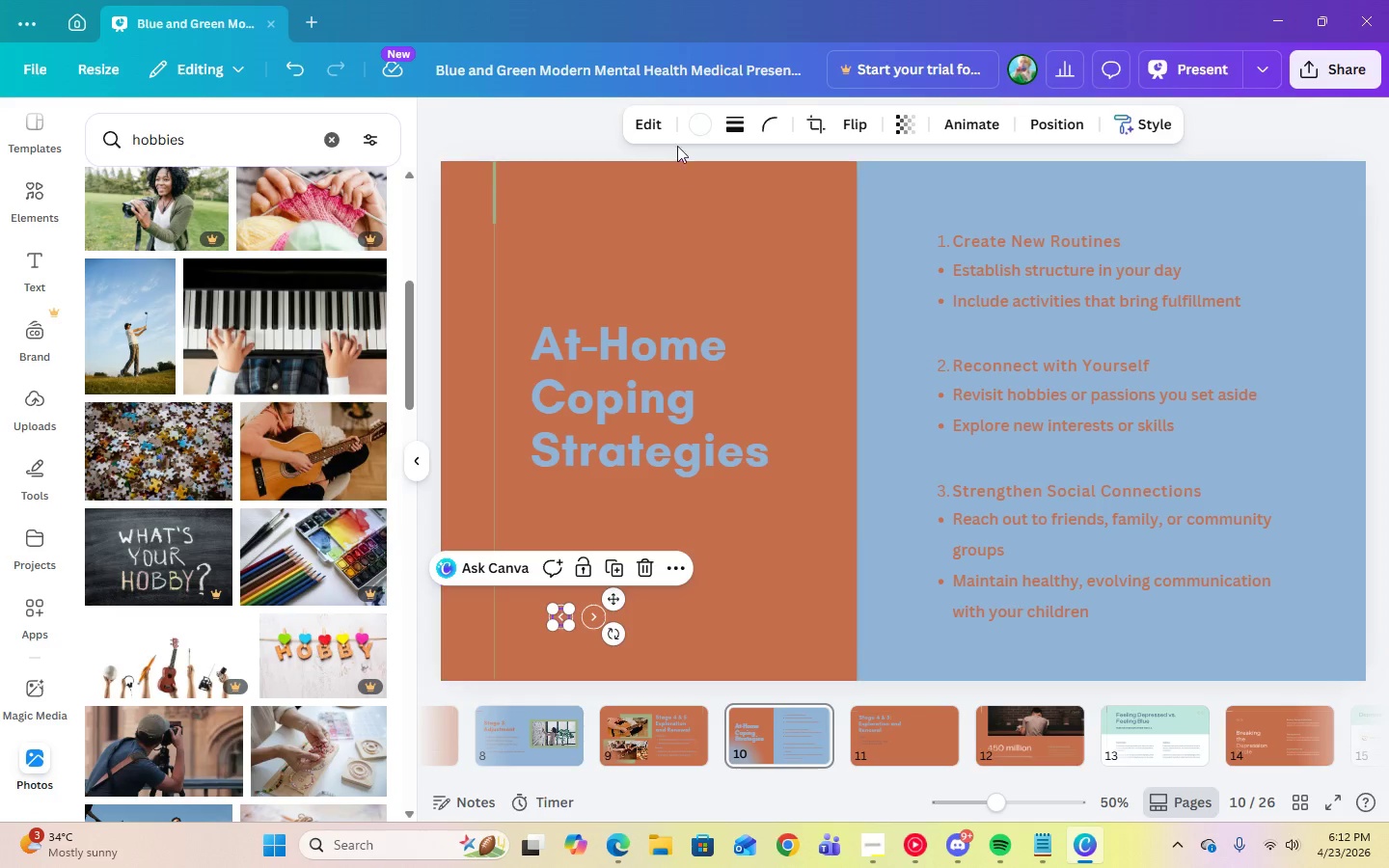 
left_click([695, 136])
 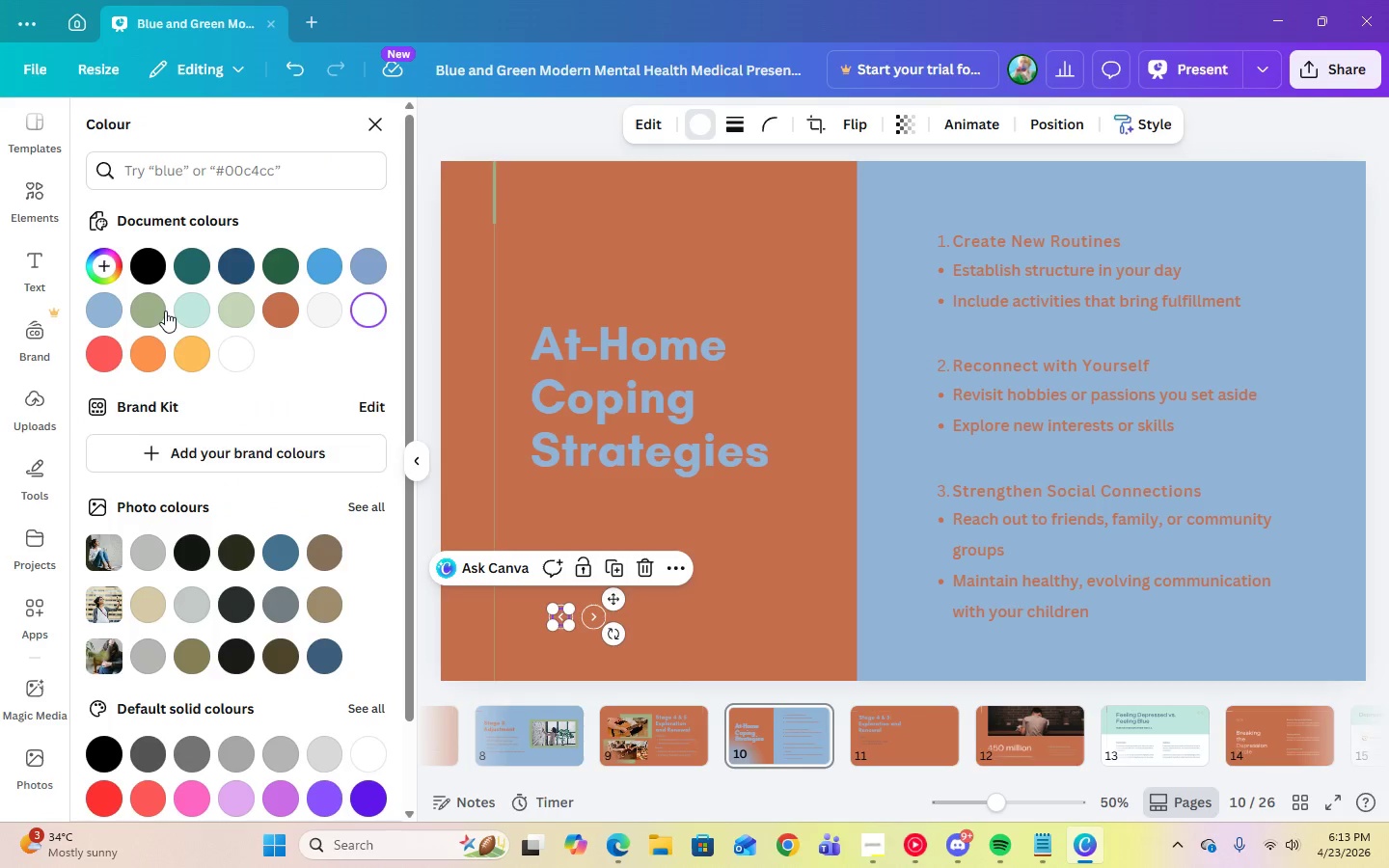 
left_click([155, 310])
 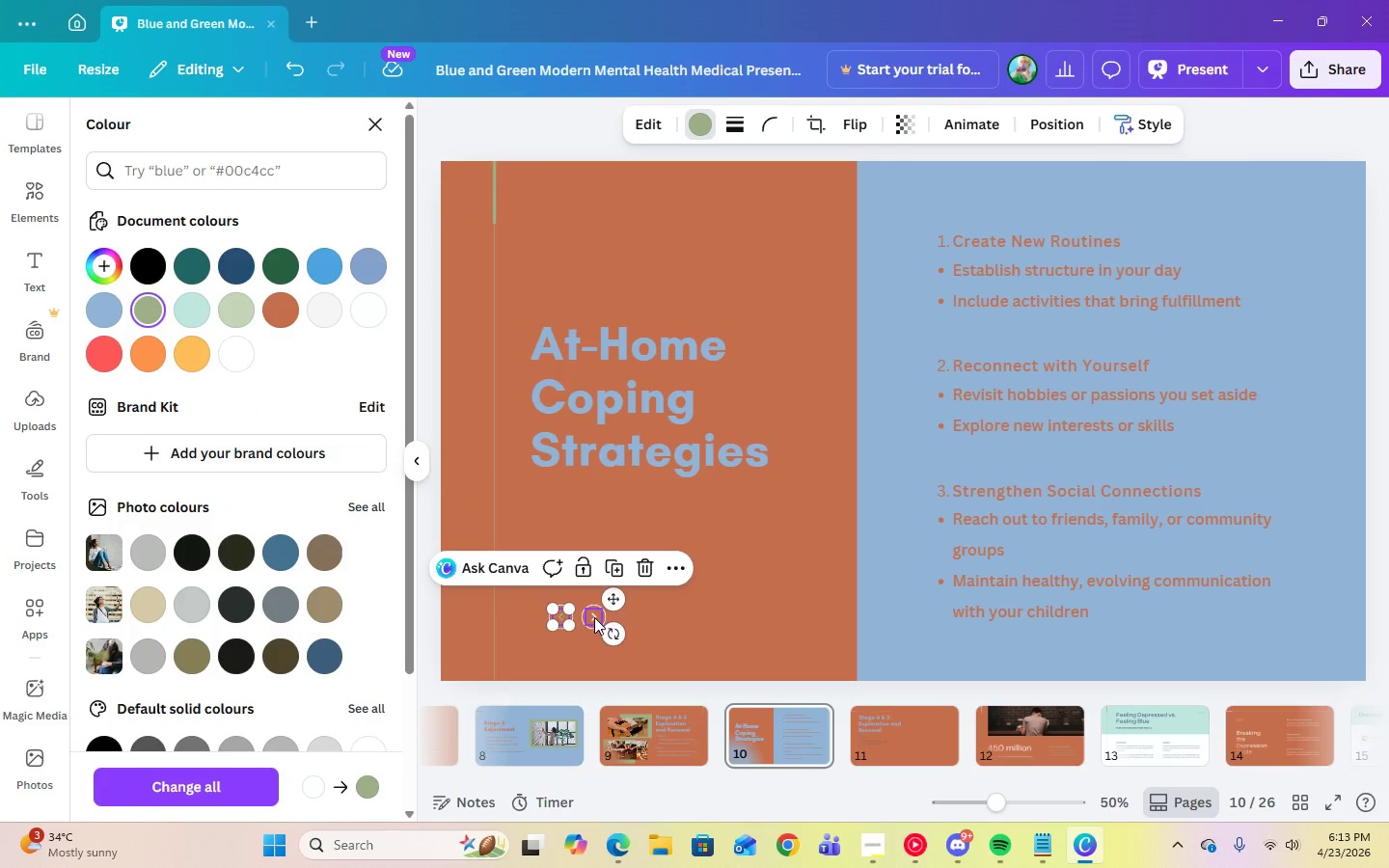 
left_click([595, 619])
 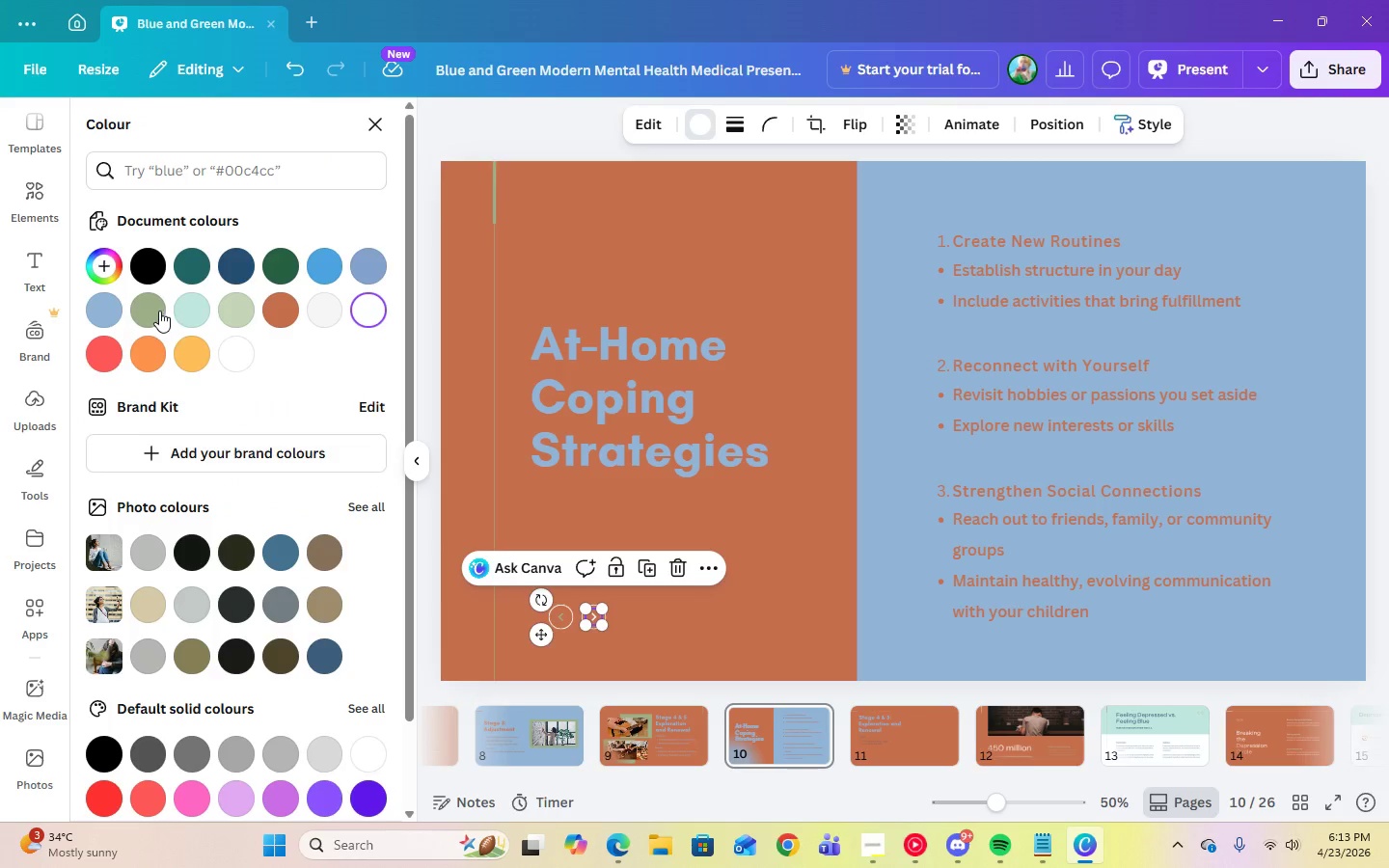 
left_click([157, 310])
 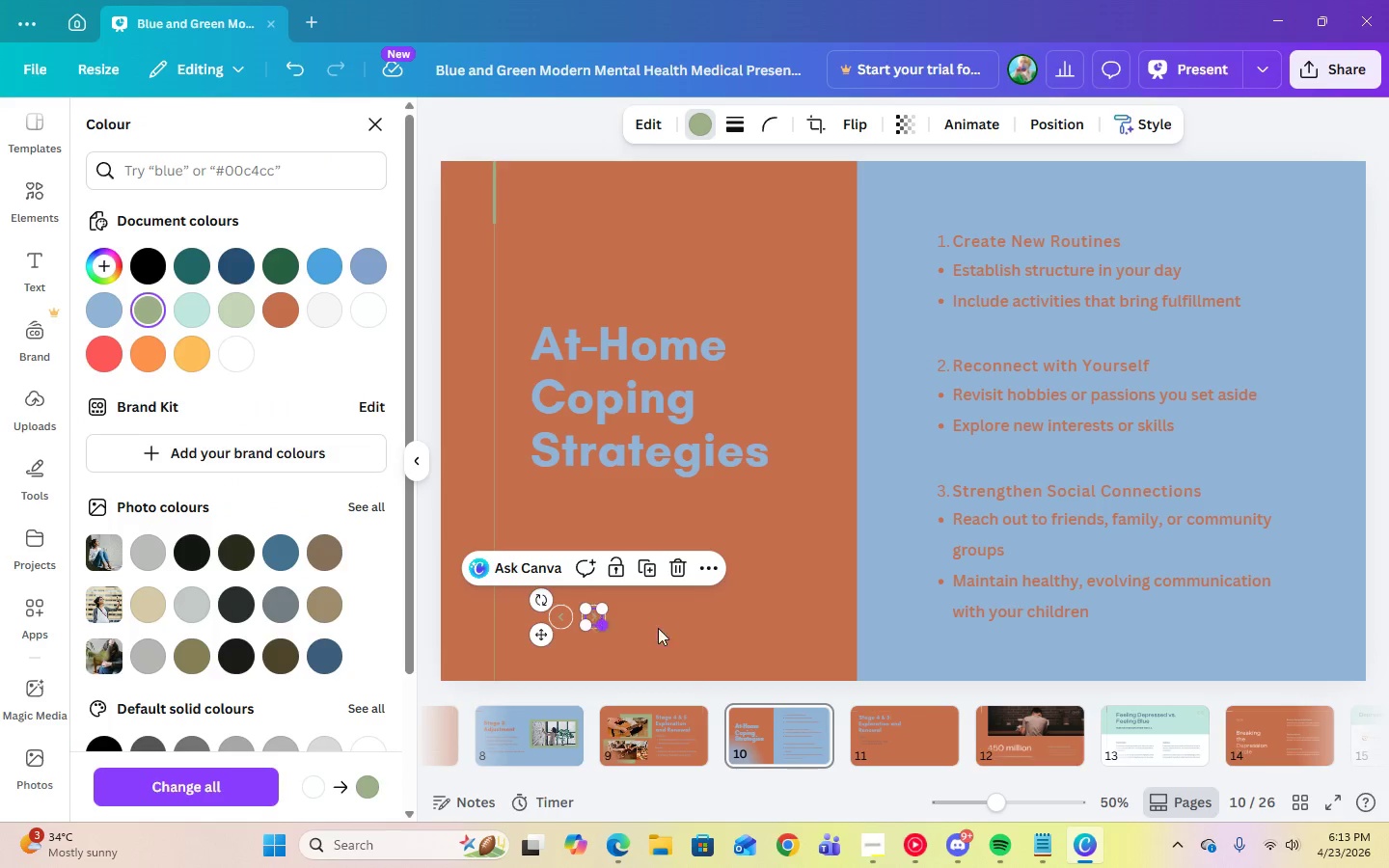 
left_click([720, 627])
 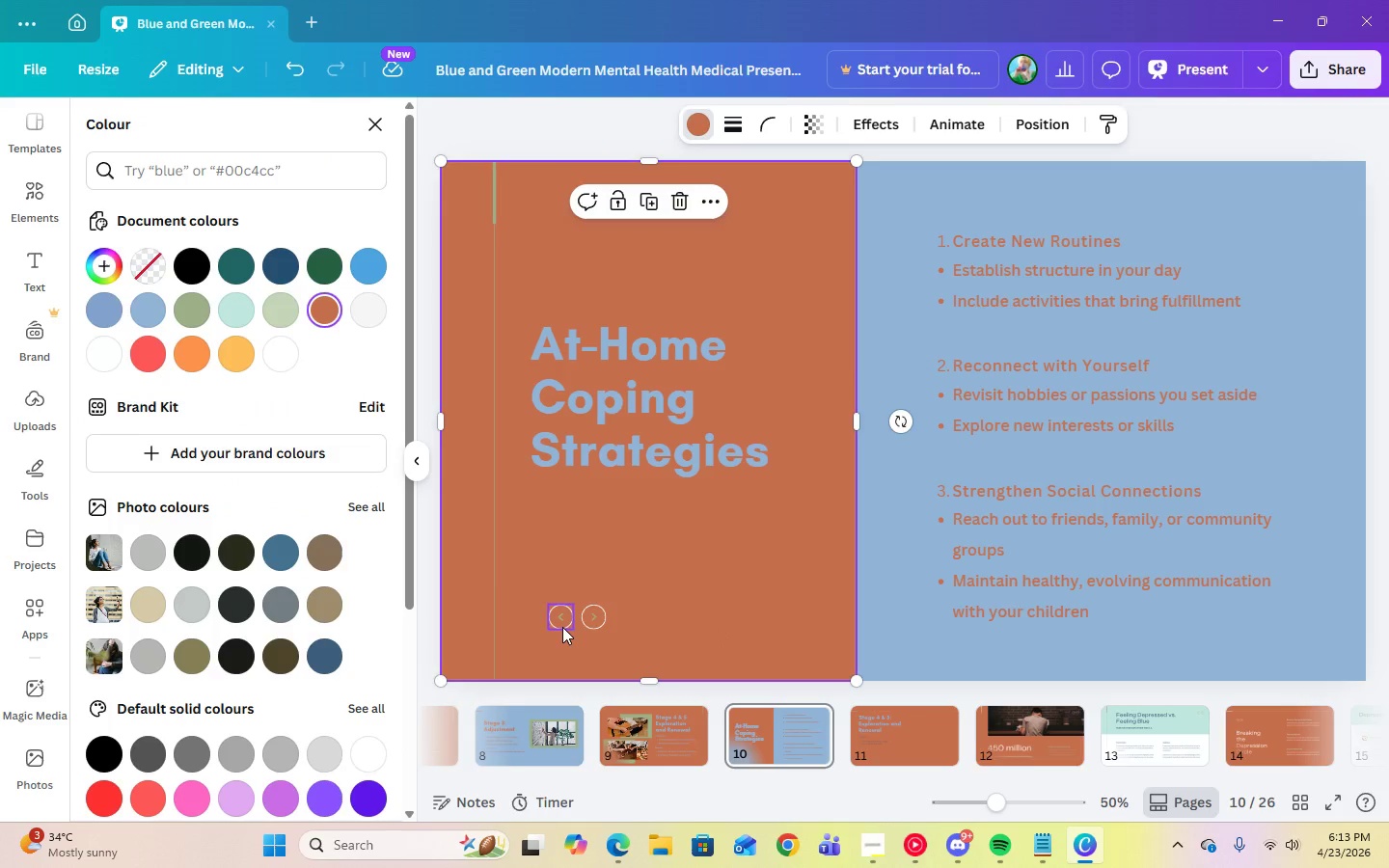 
left_click([562, 627])
 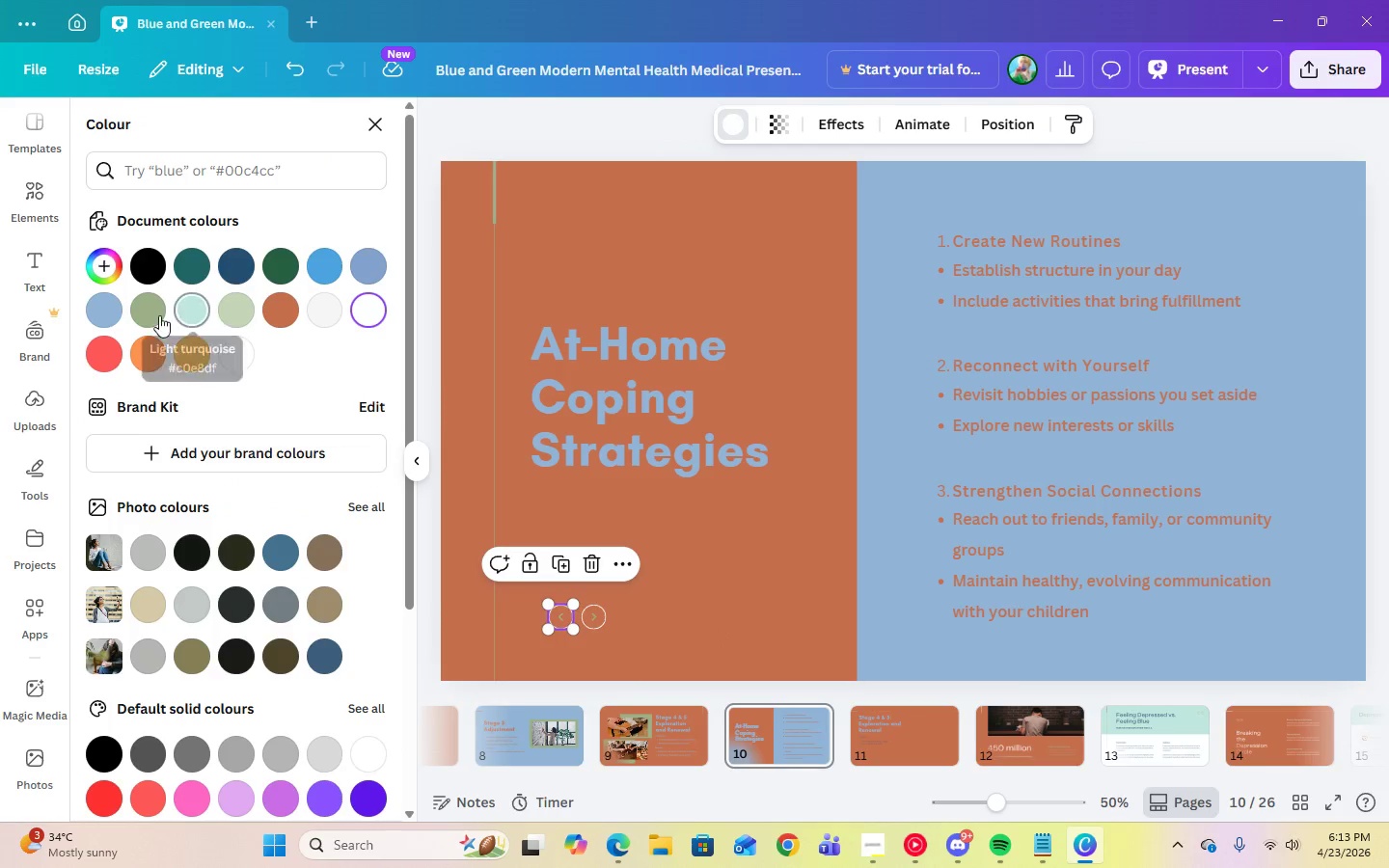 
left_click([156, 315])
 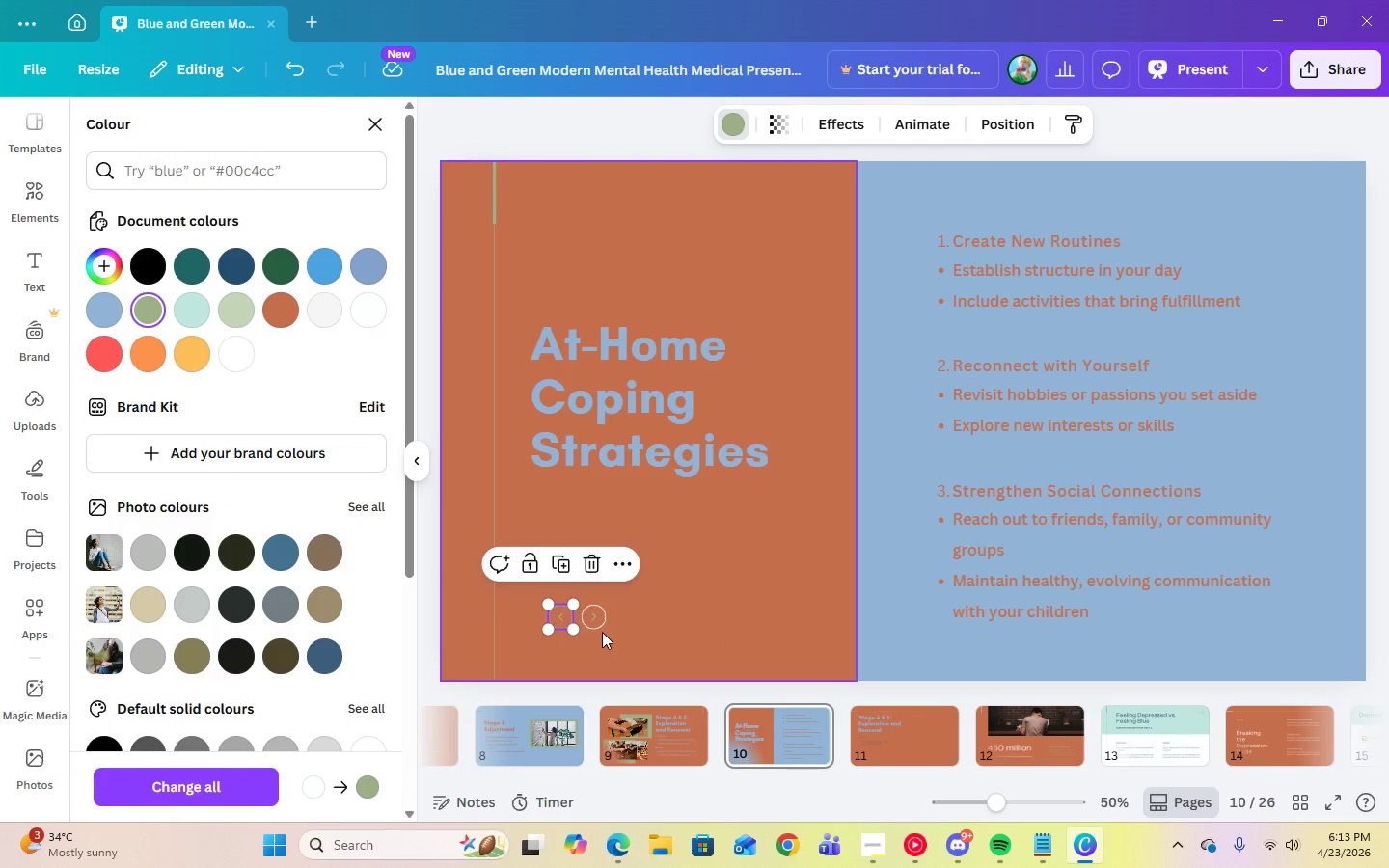 
left_click([600, 628])
 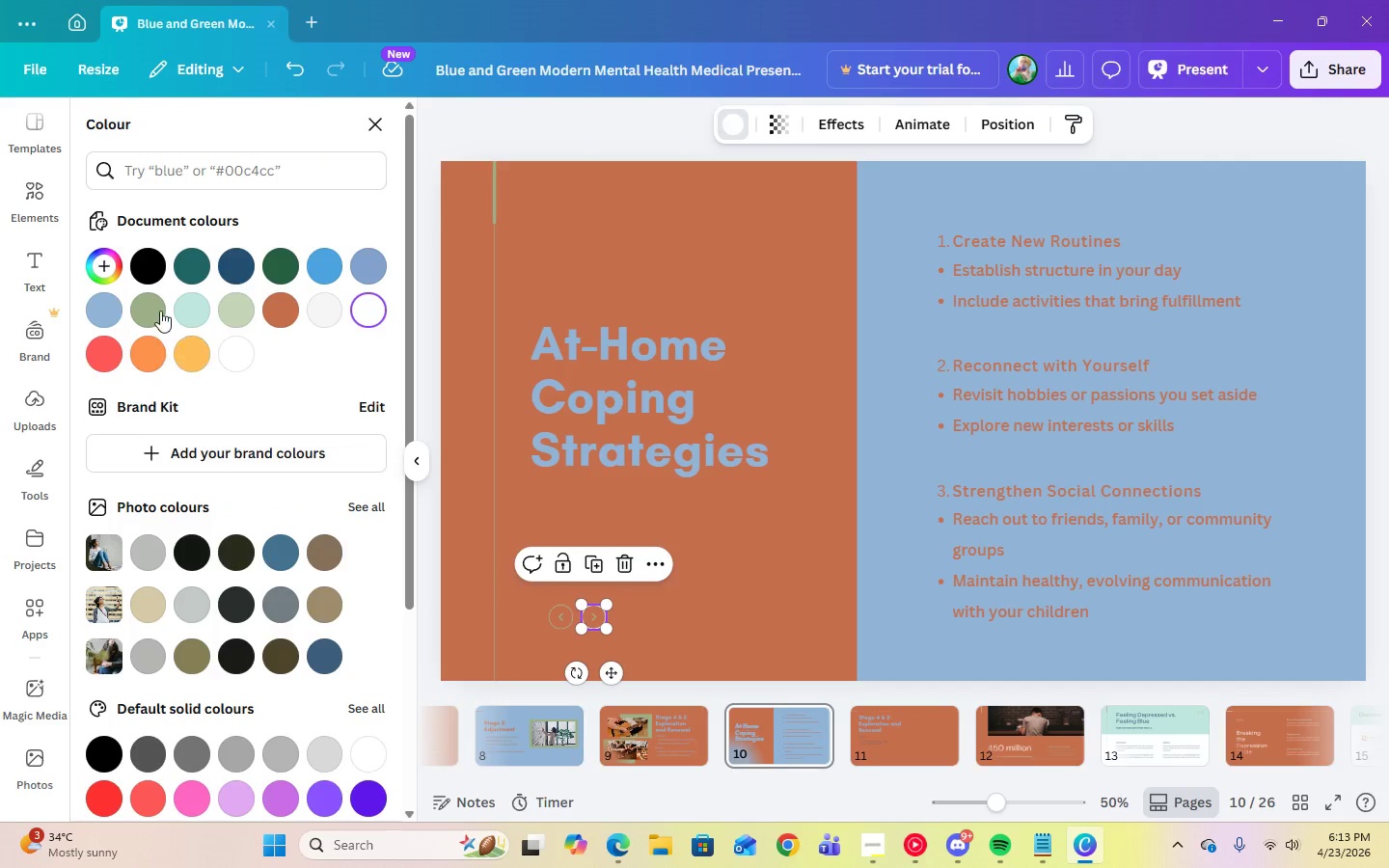 
left_click([160, 310])
 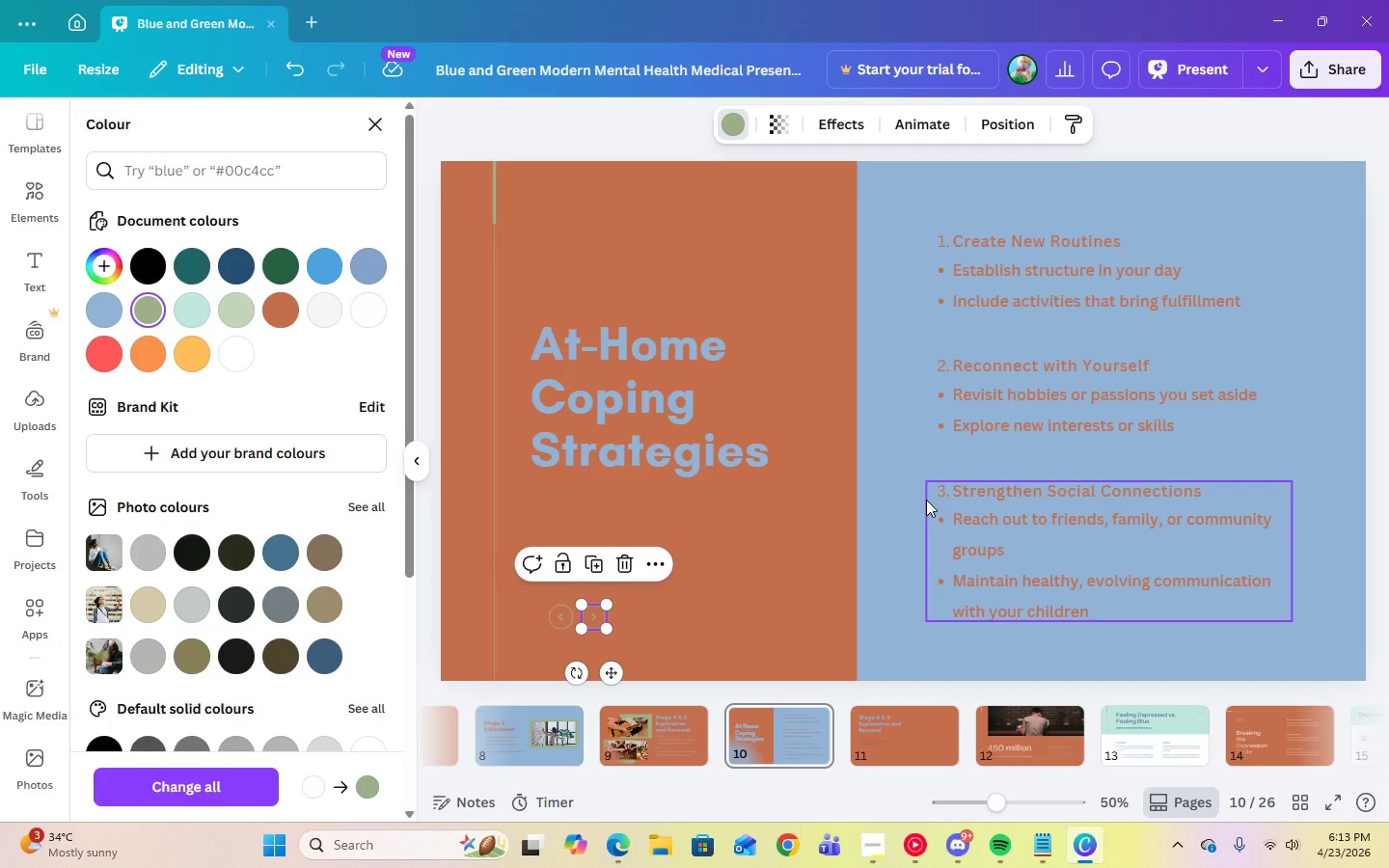 
left_click([712, 594])
 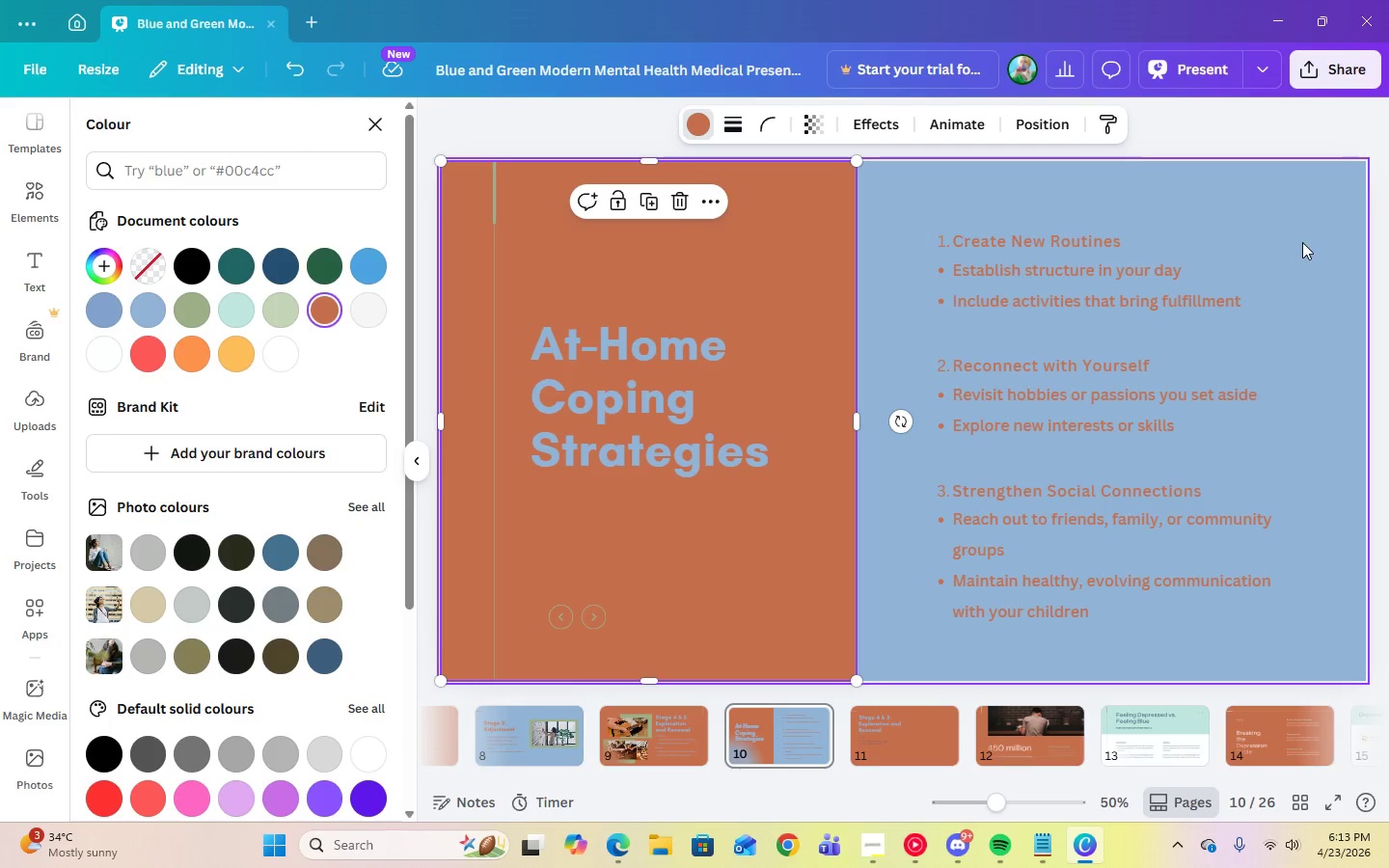 
left_click([1322, 232])
 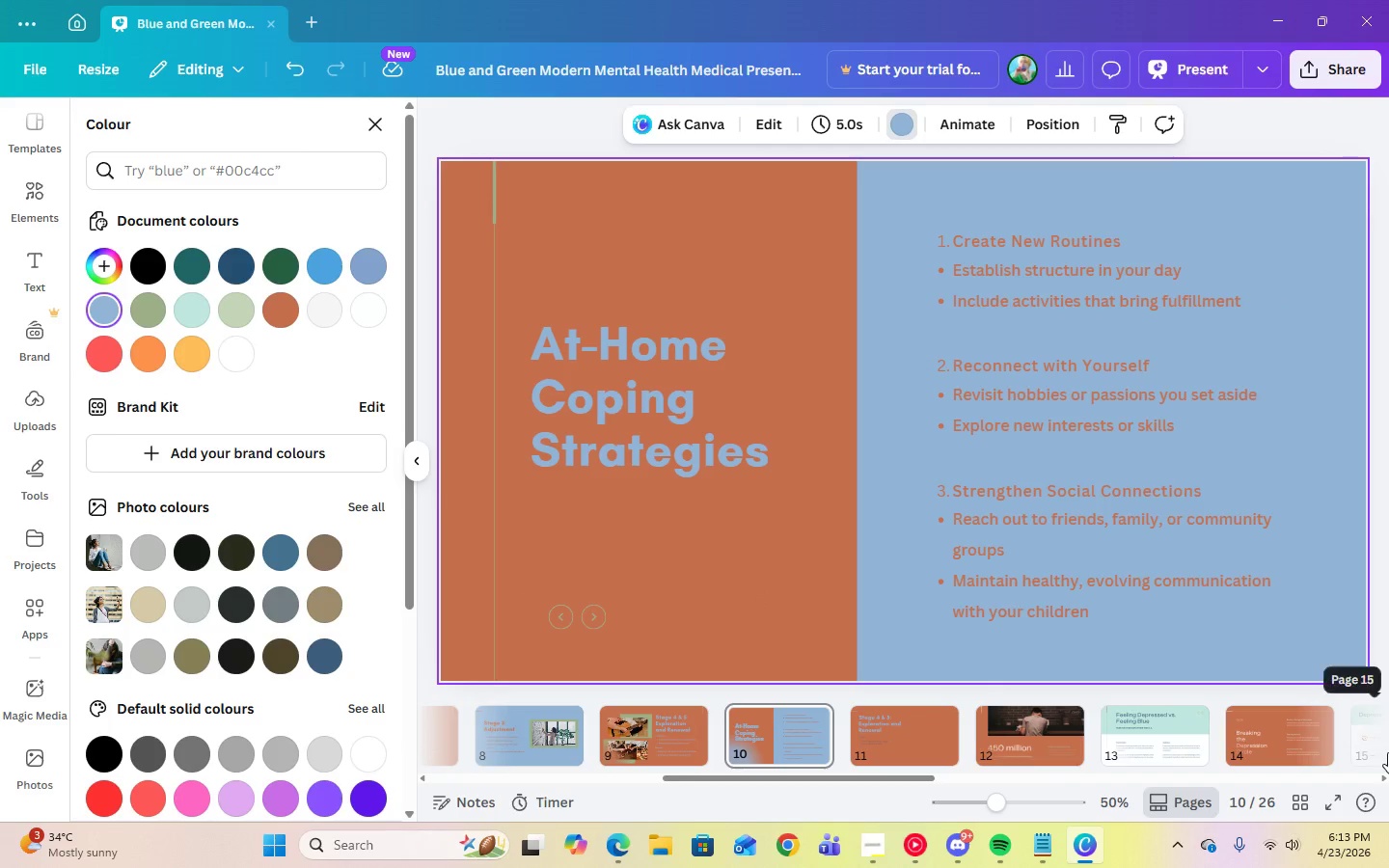 
left_click([1213, 76])
 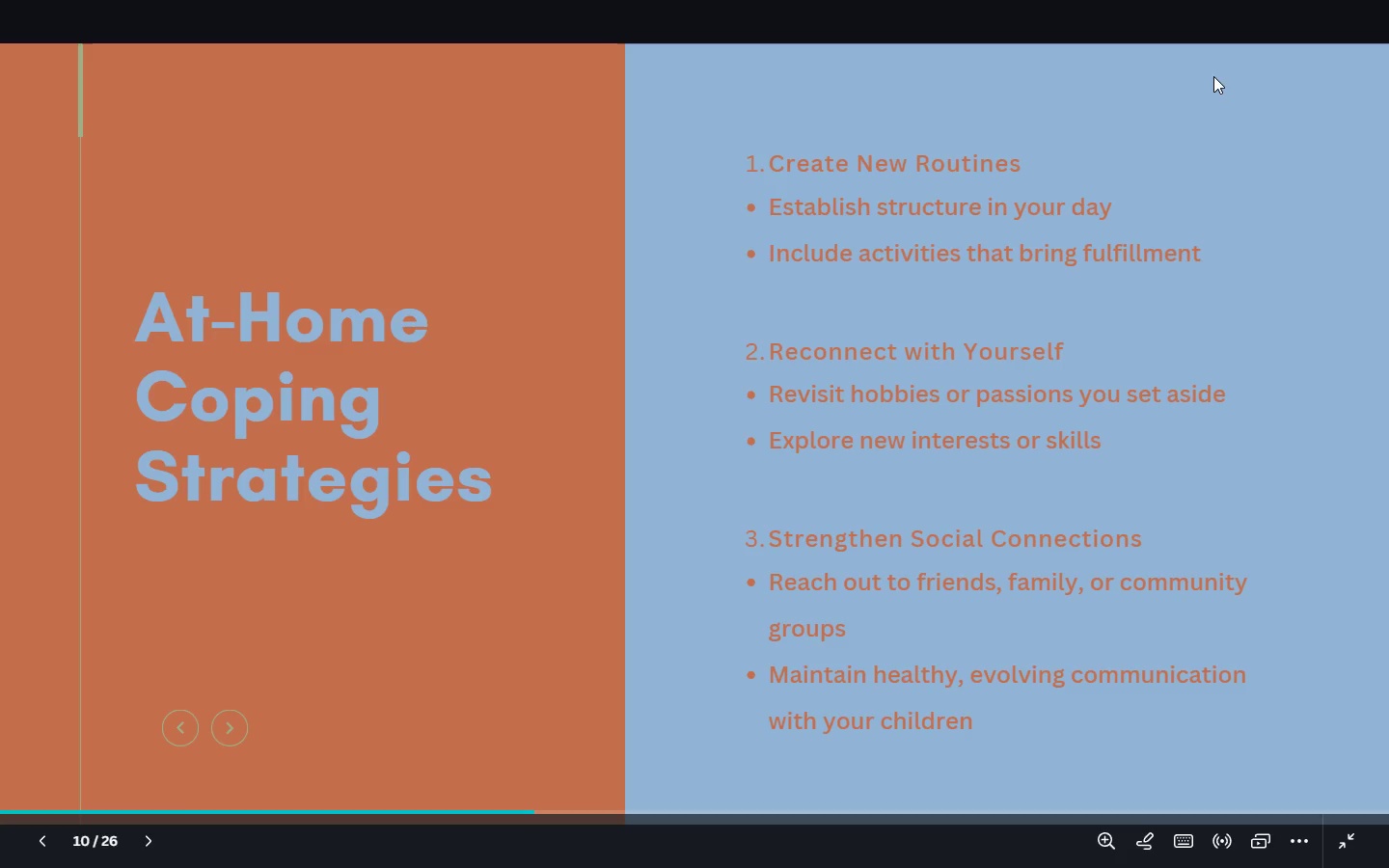 
key(Escape)
 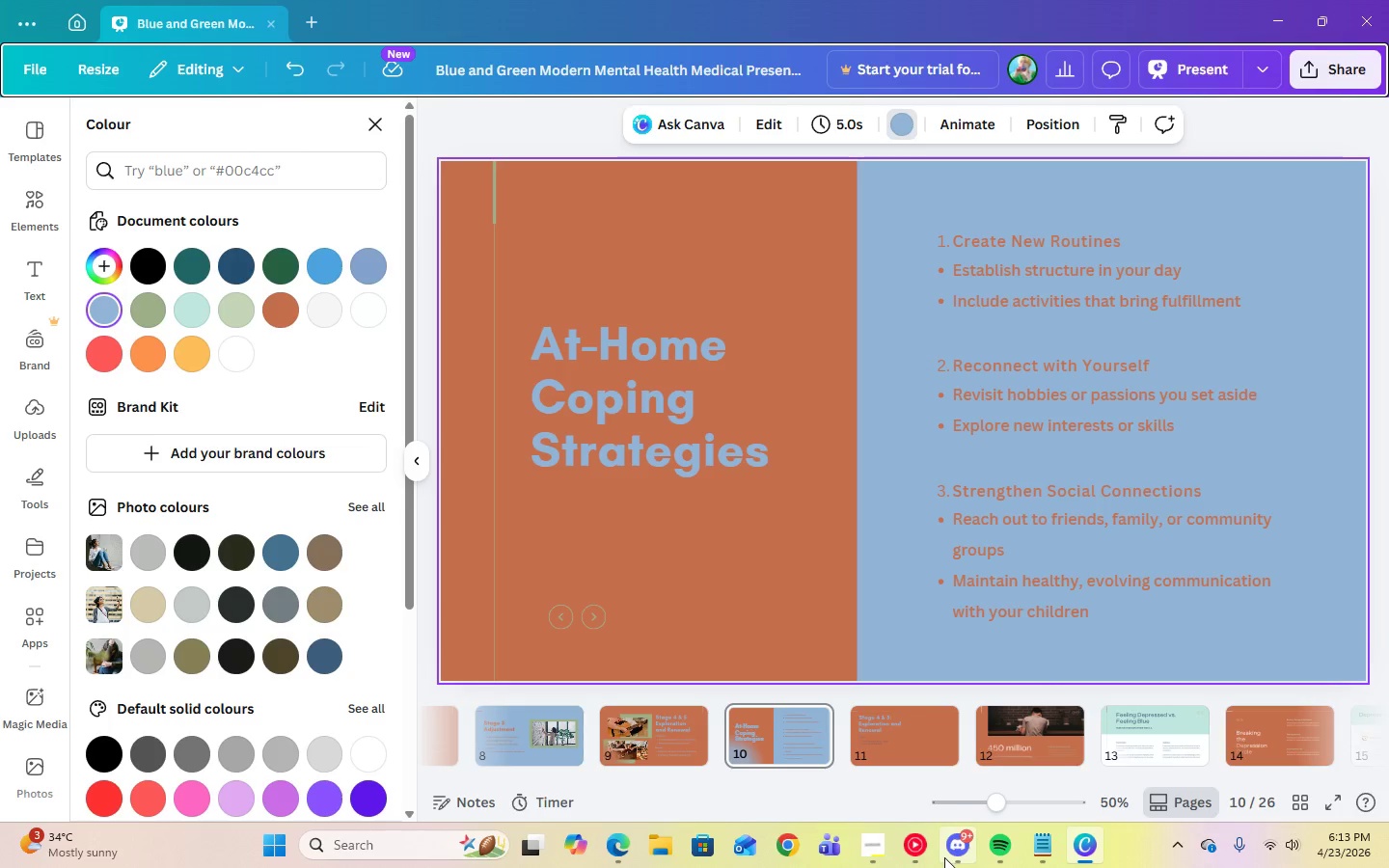 
left_click([1044, 862])
 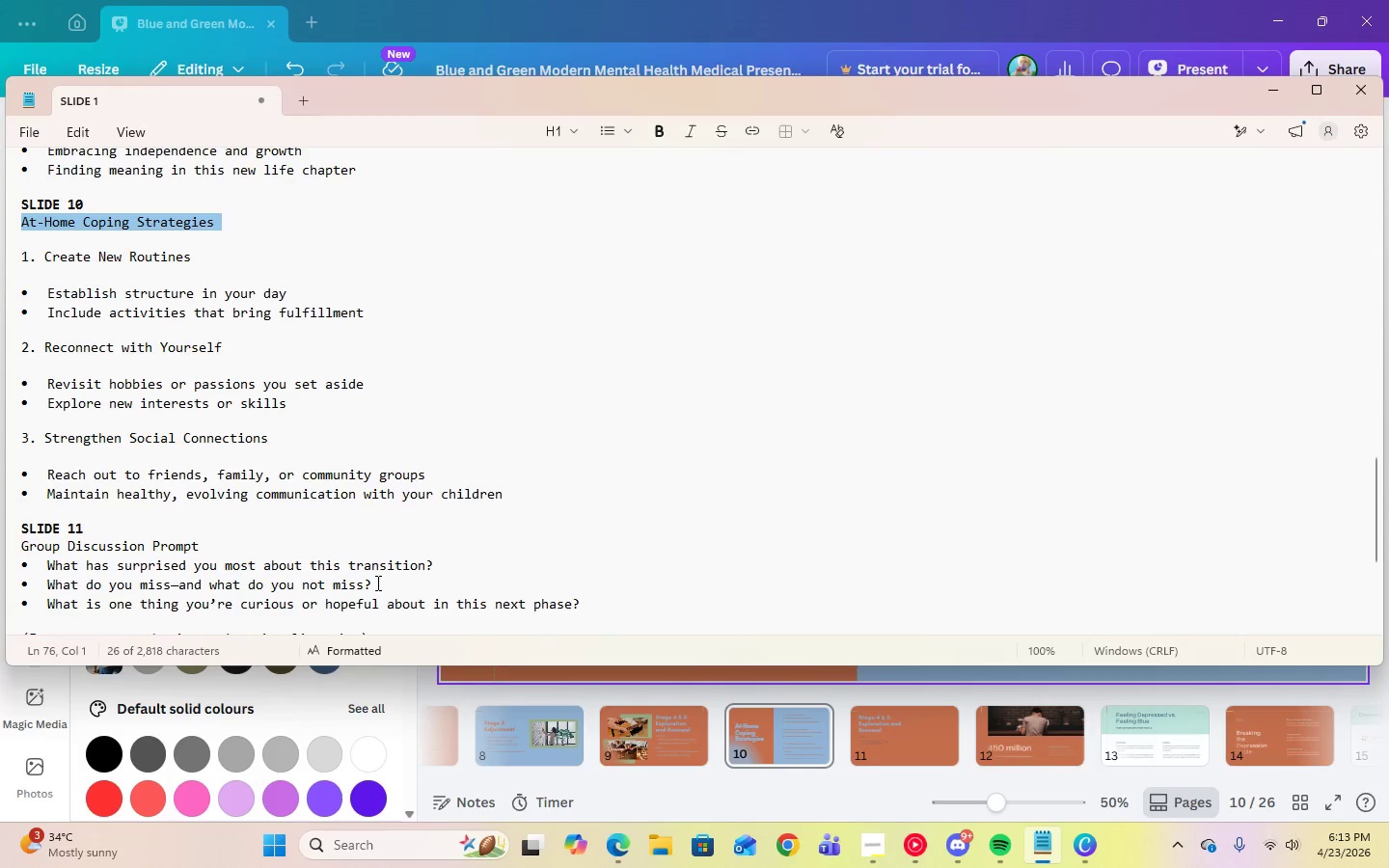 
scroll: coordinate [516, 429], scroll_direction: down, amount: 5.0
 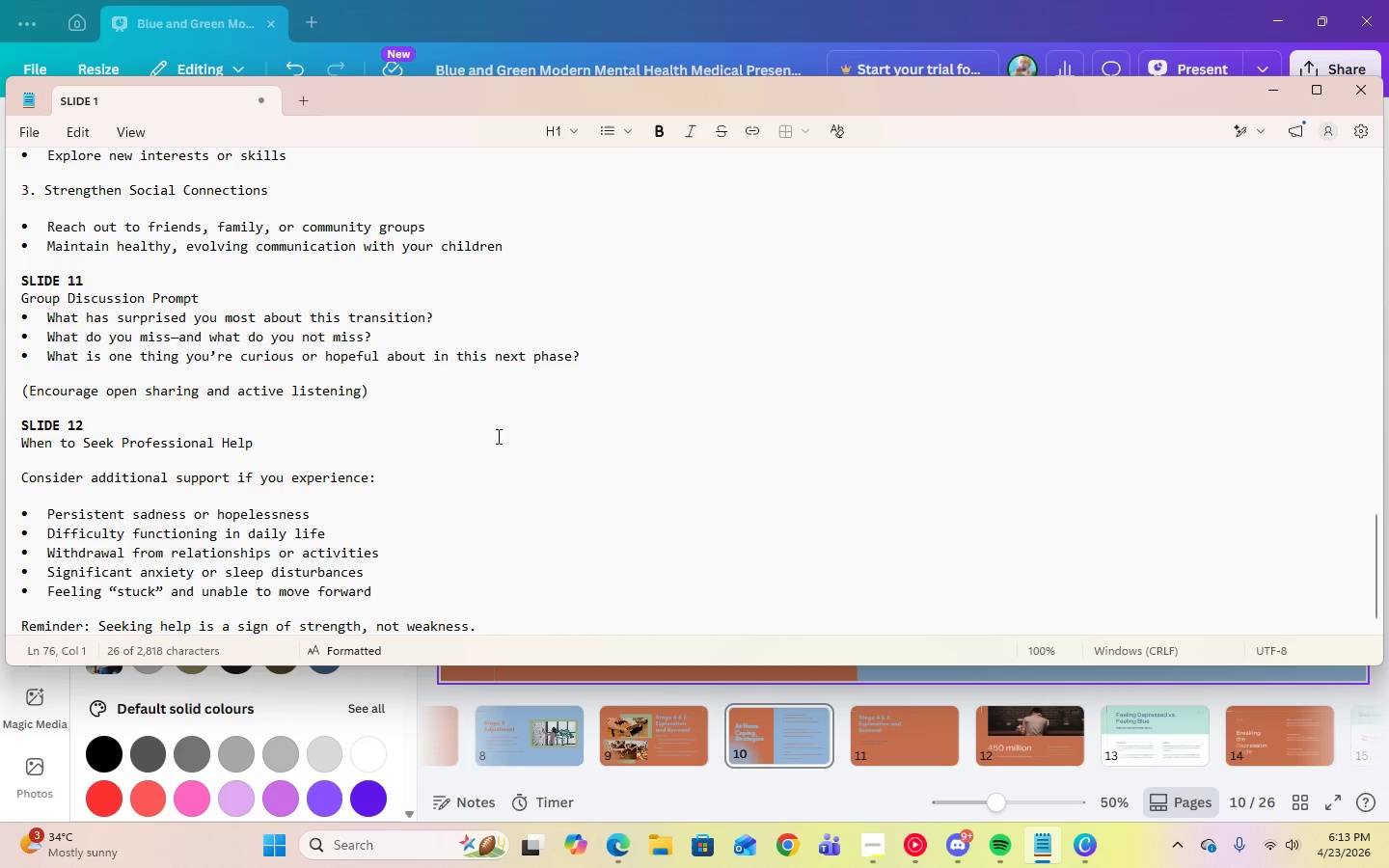 
left_click([1255, 94])
 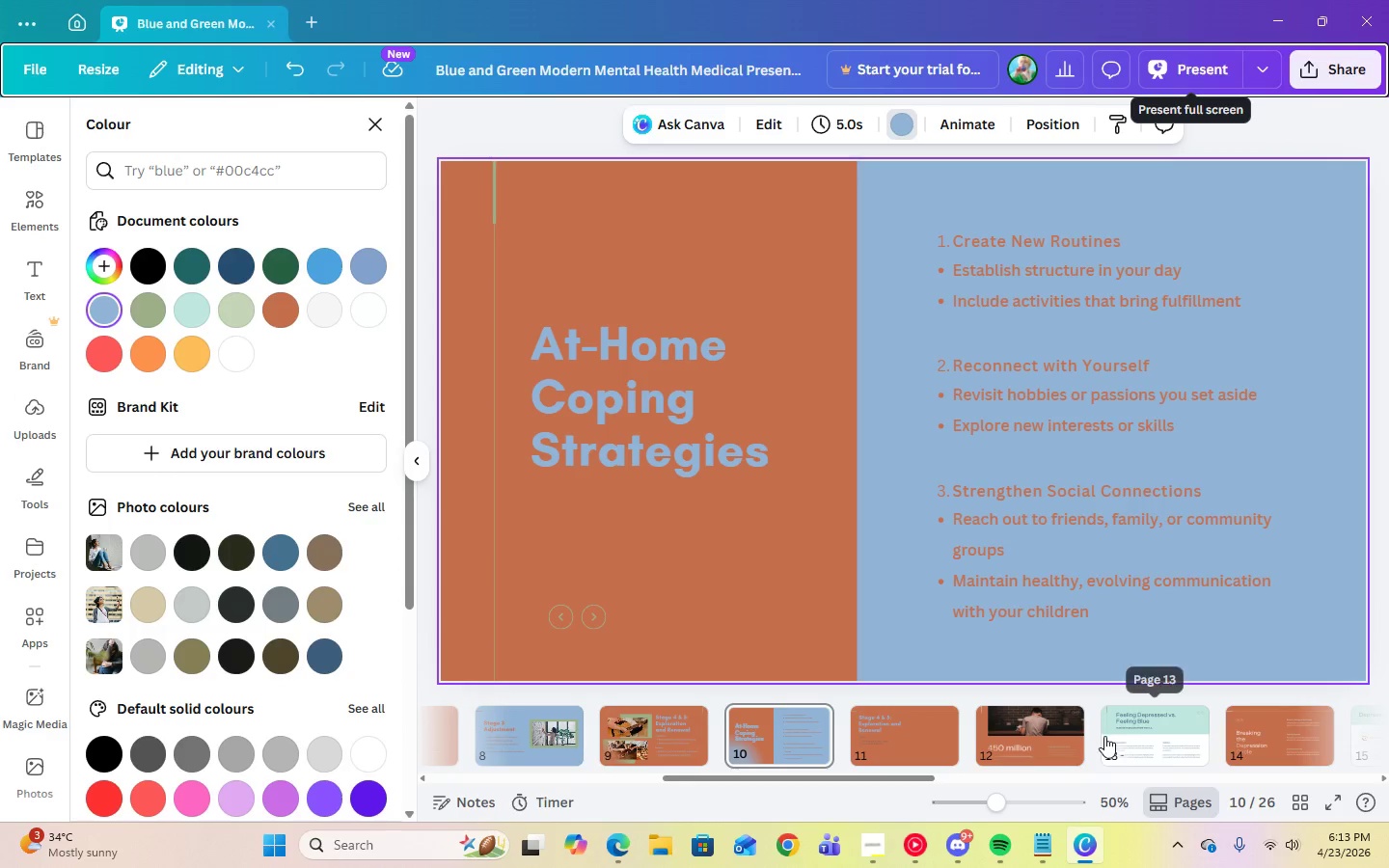 
left_click([1138, 745])
 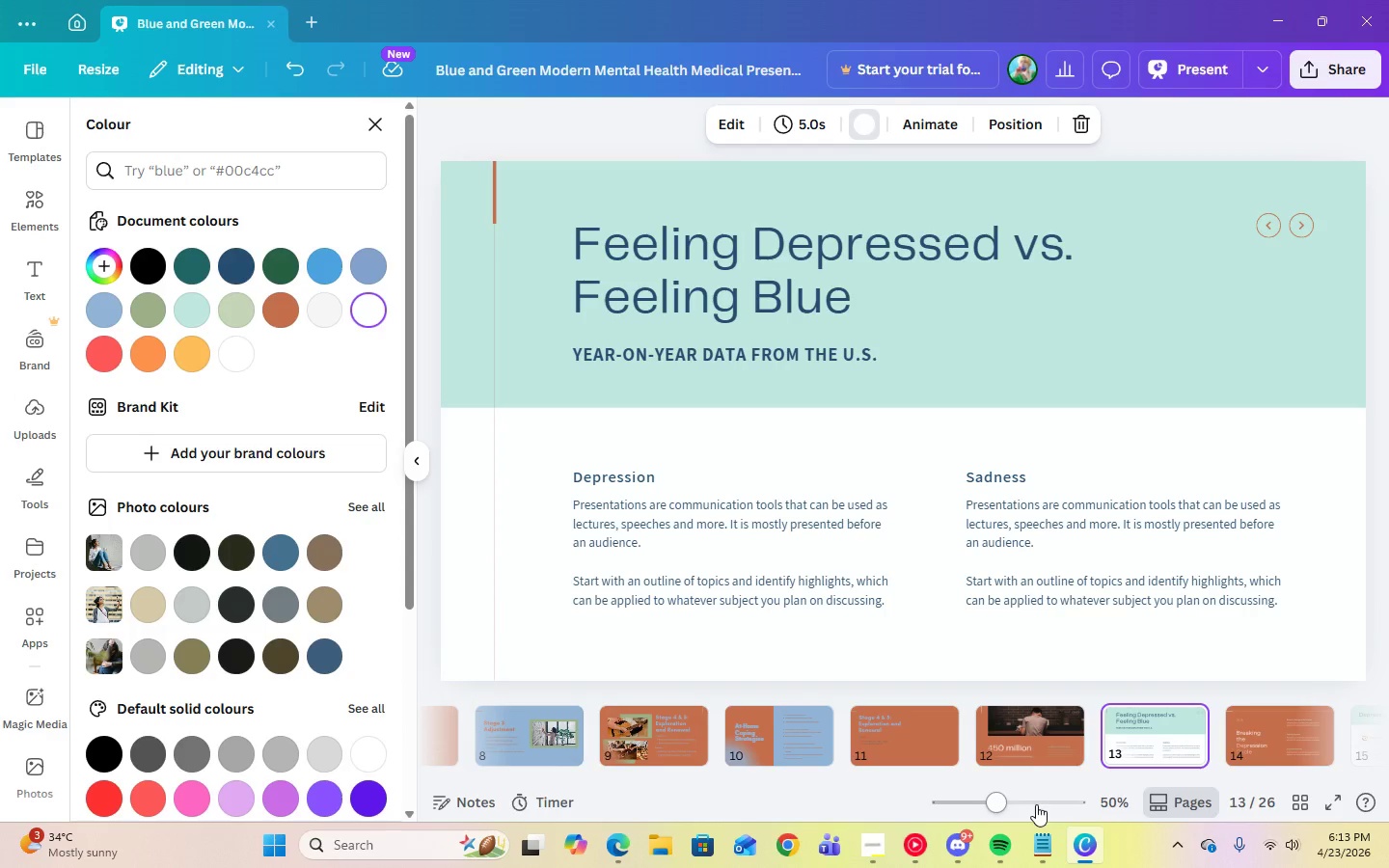 
left_click([1032, 844])
 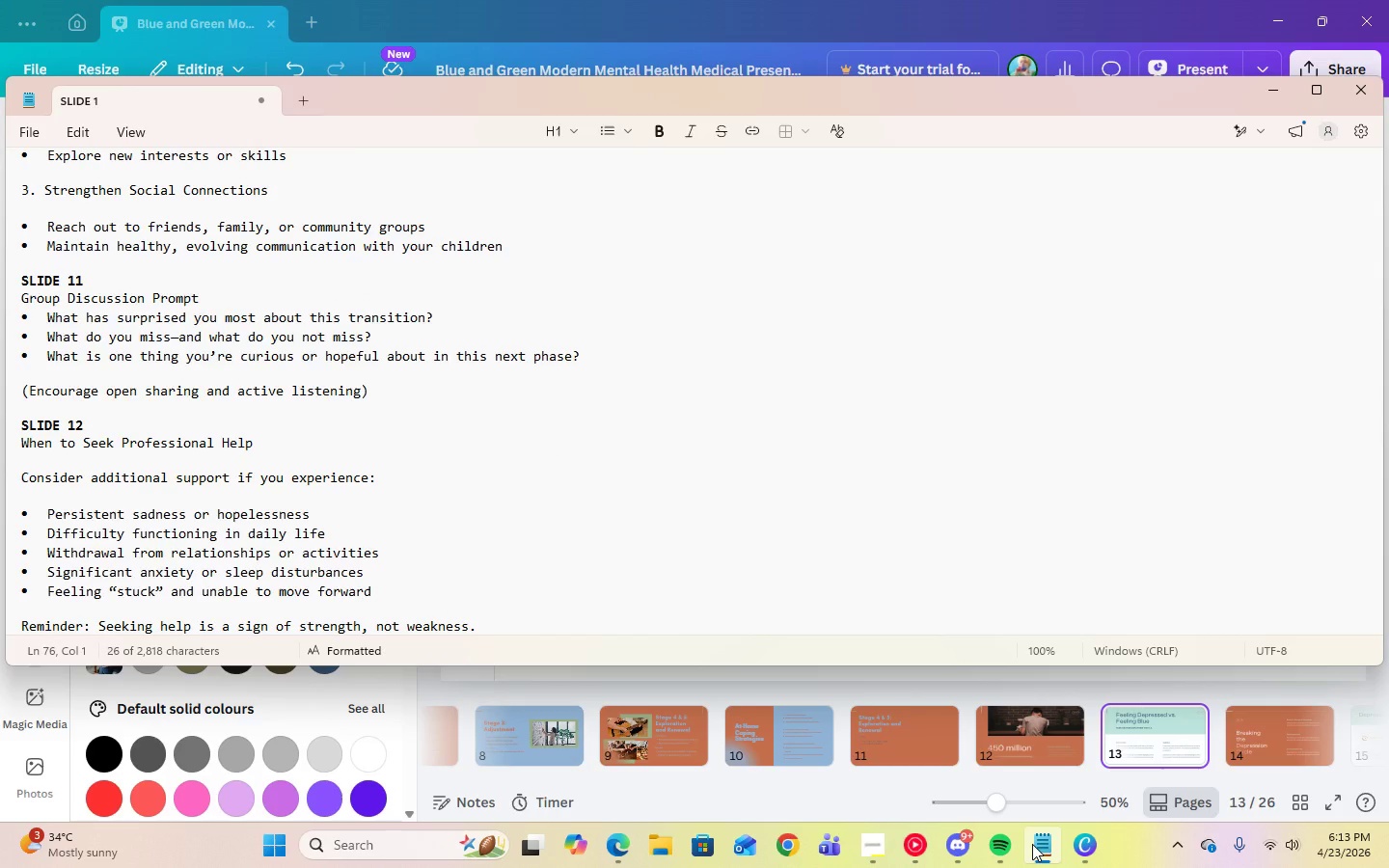 
left_click([1032, 844])
 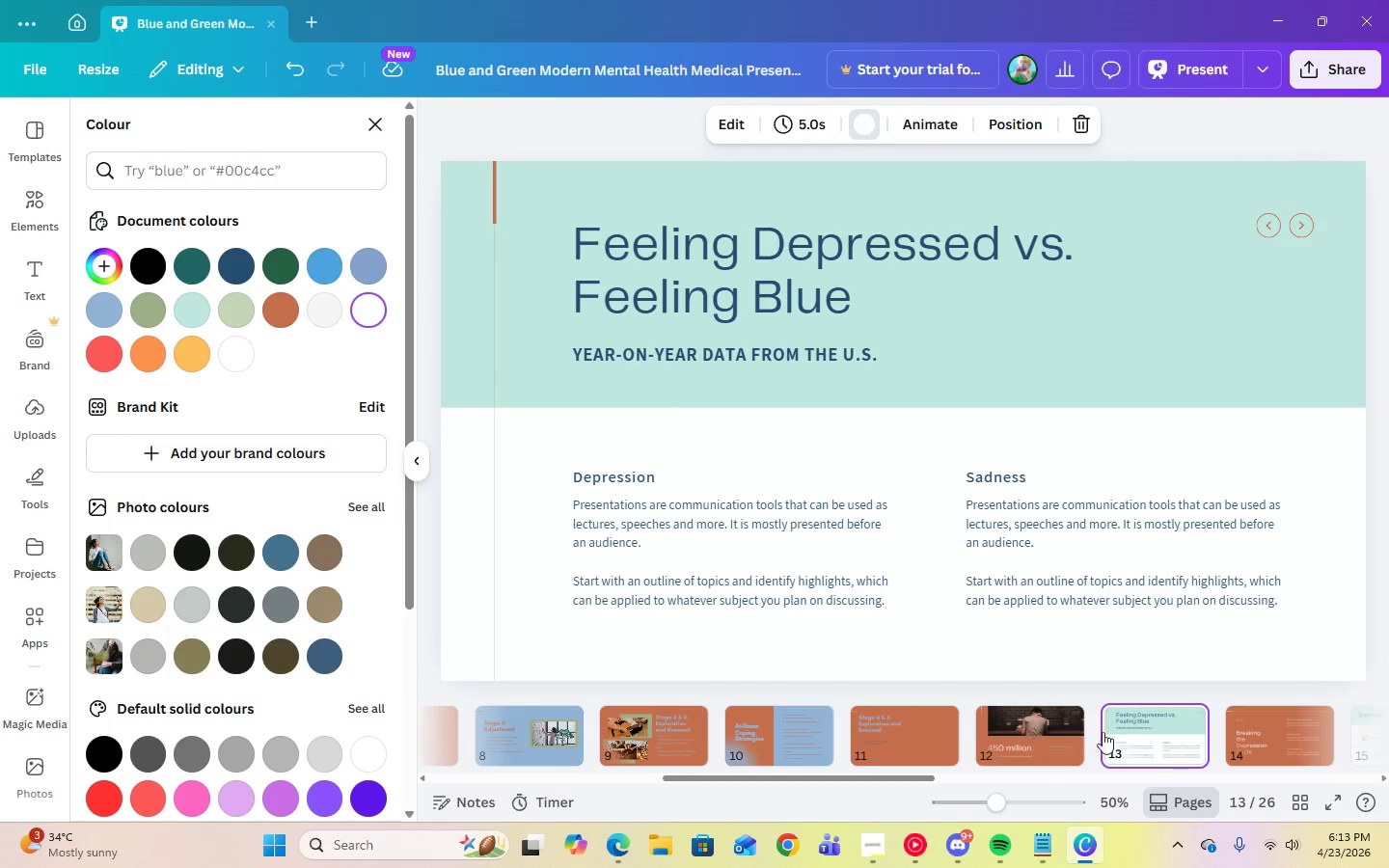 
left_click_drag(start_coordinate=[1132, 744], to_coordinate=[849, 732])
 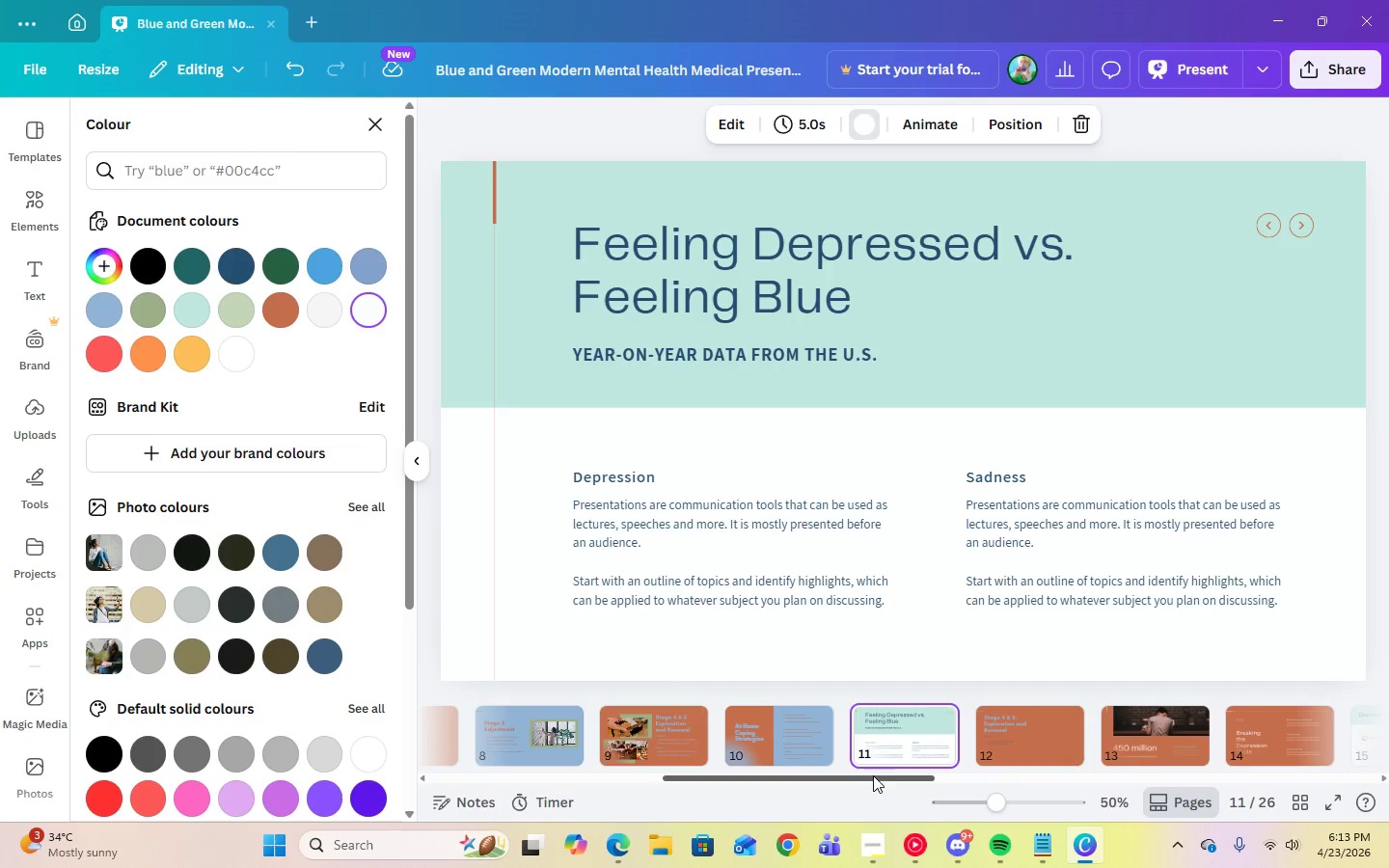 
left_click_drag(start_coordinate=[870, 779], to_coordinate=[1010, 790])
 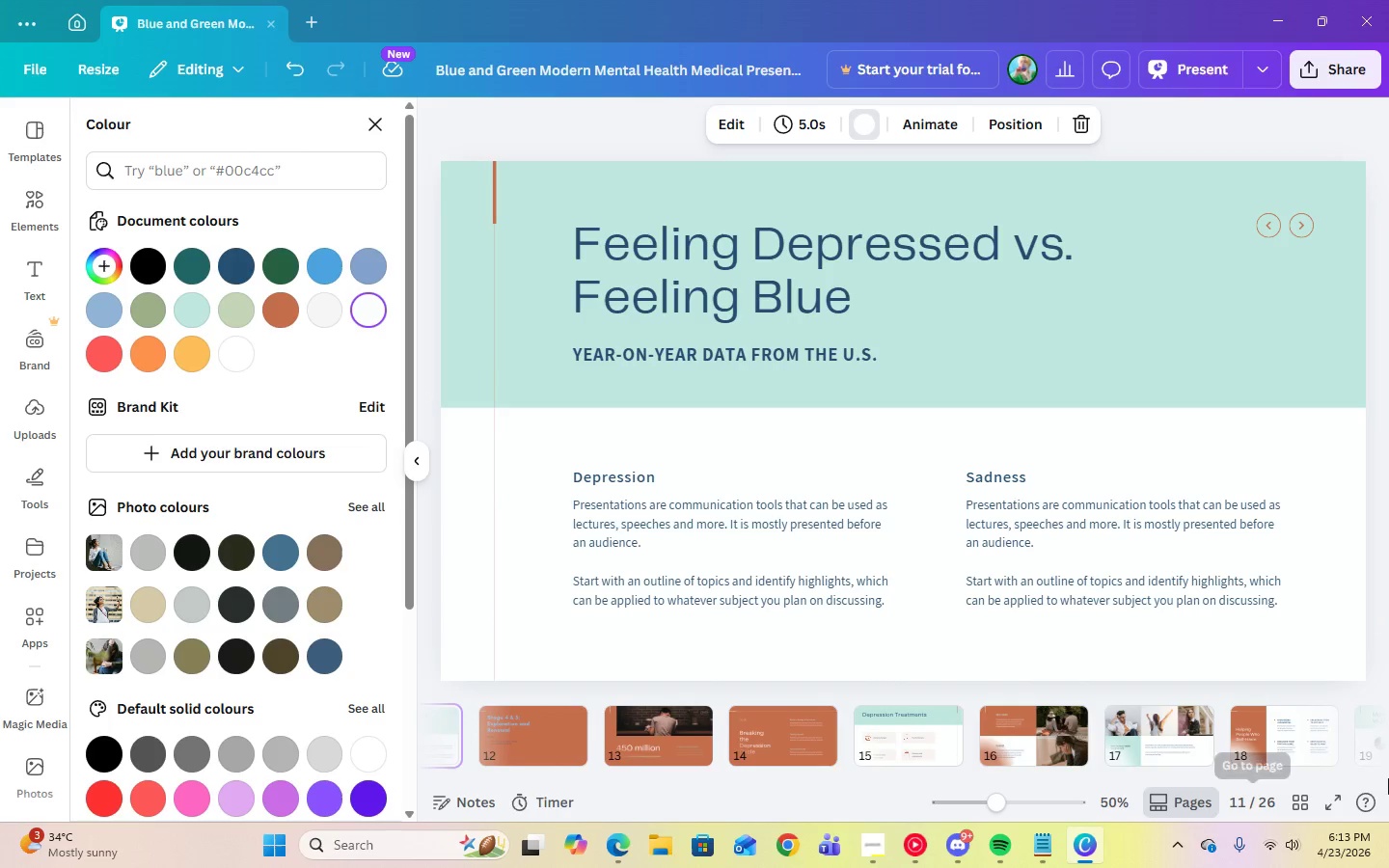 
left_click([1303, 717])
 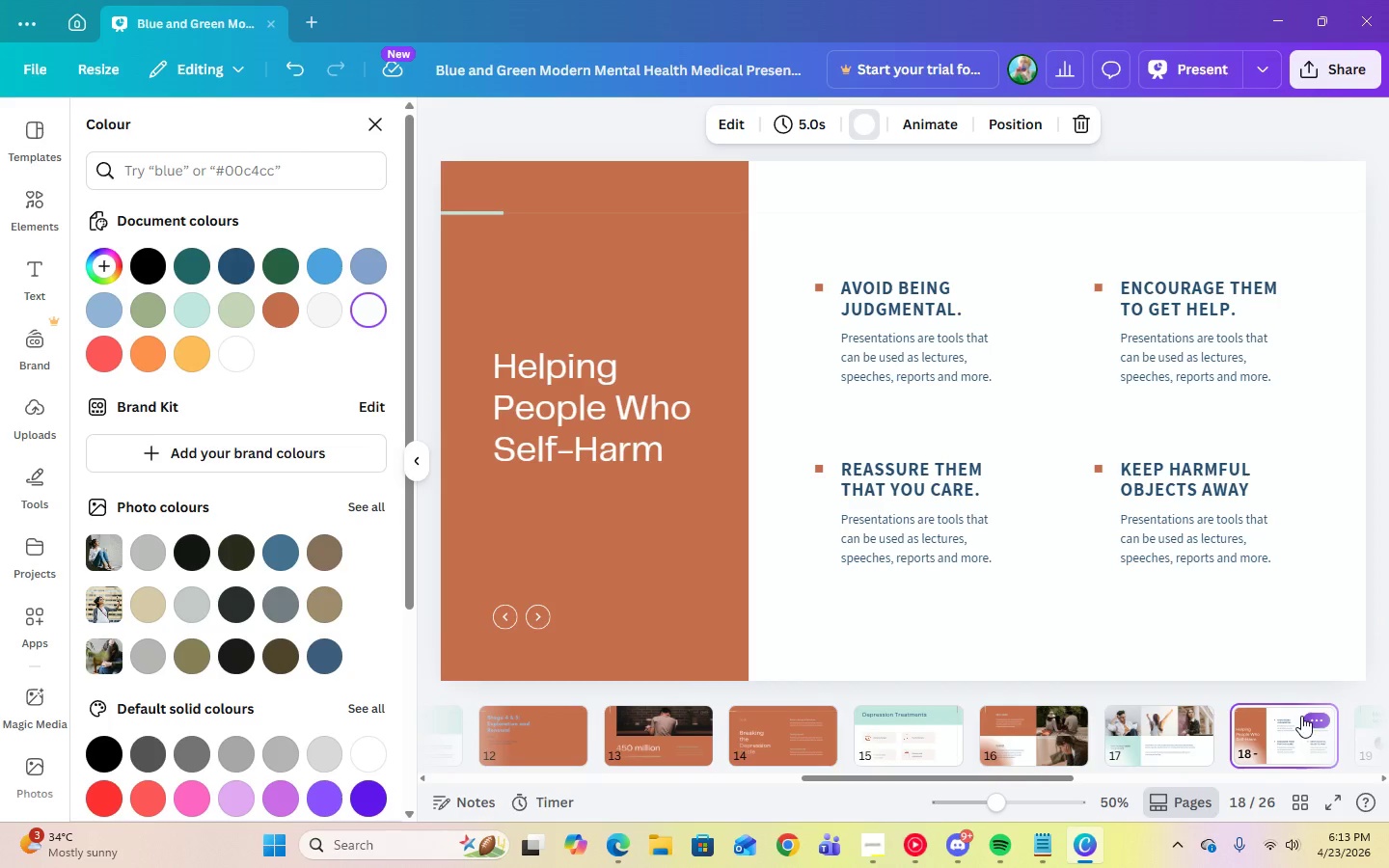 
left_click([1148, 722])
 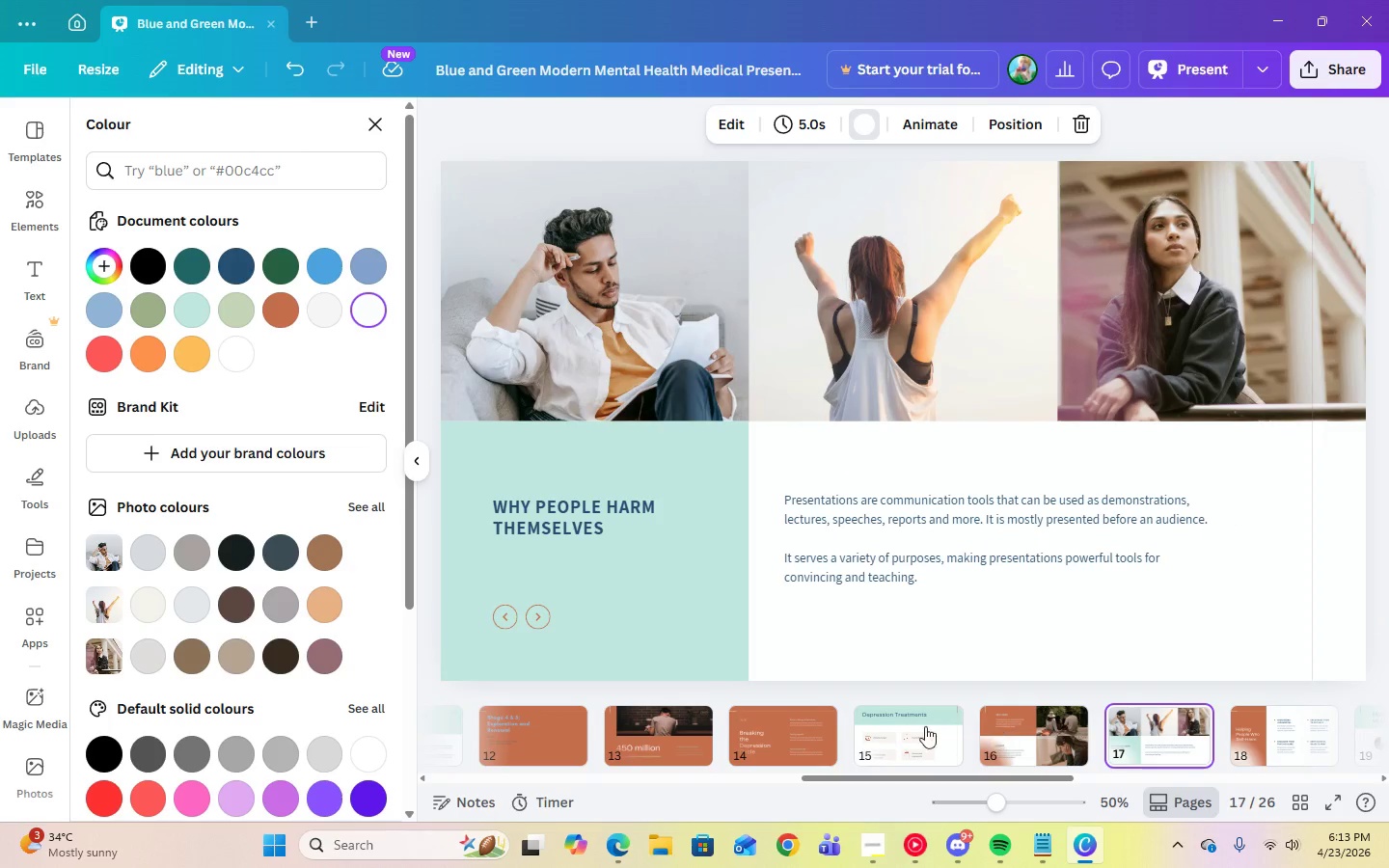 
left_click([890, 733])
 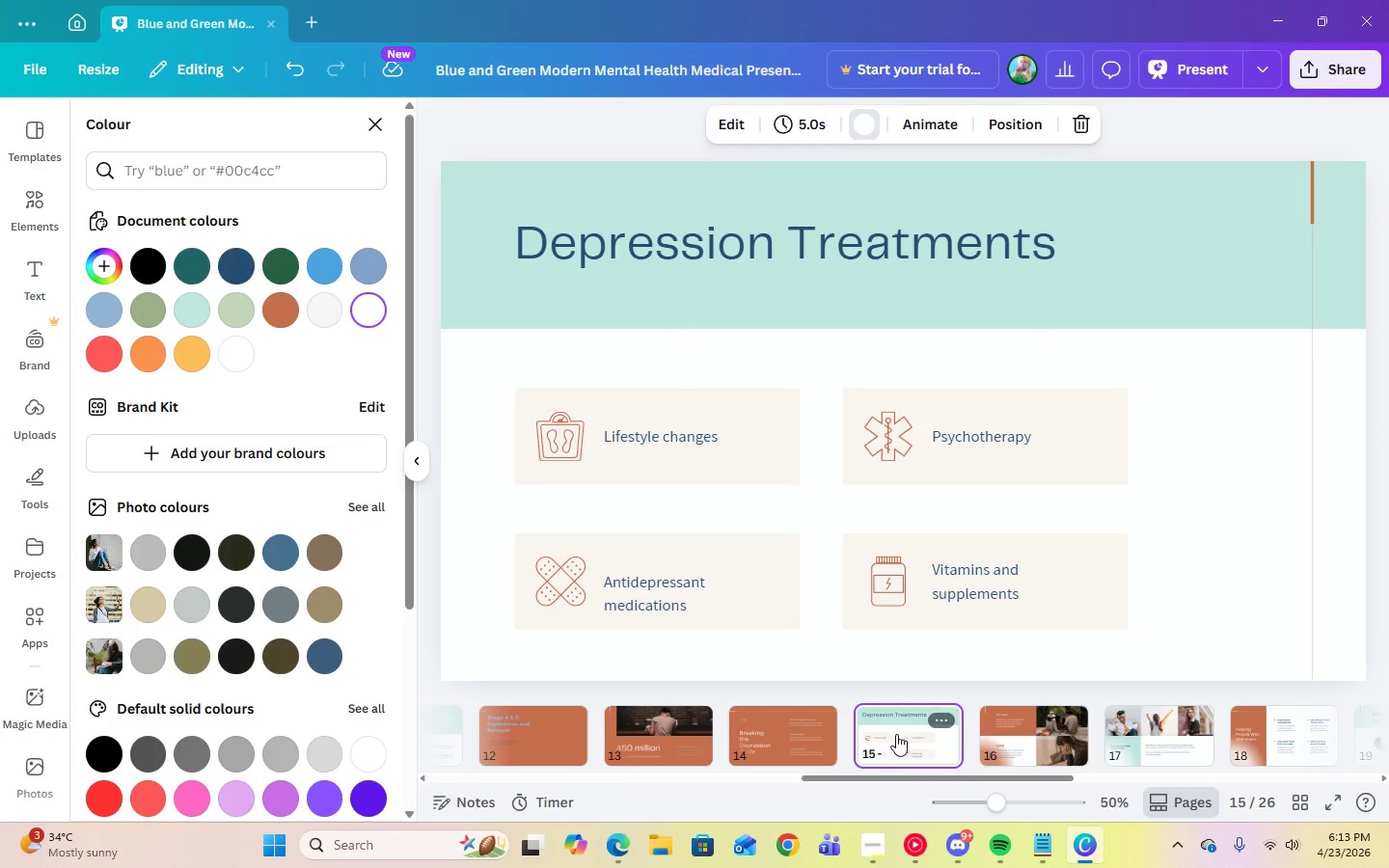 
left_click_drag(start_coordinate=[914, 737], to_coordinate=[928, 706])
 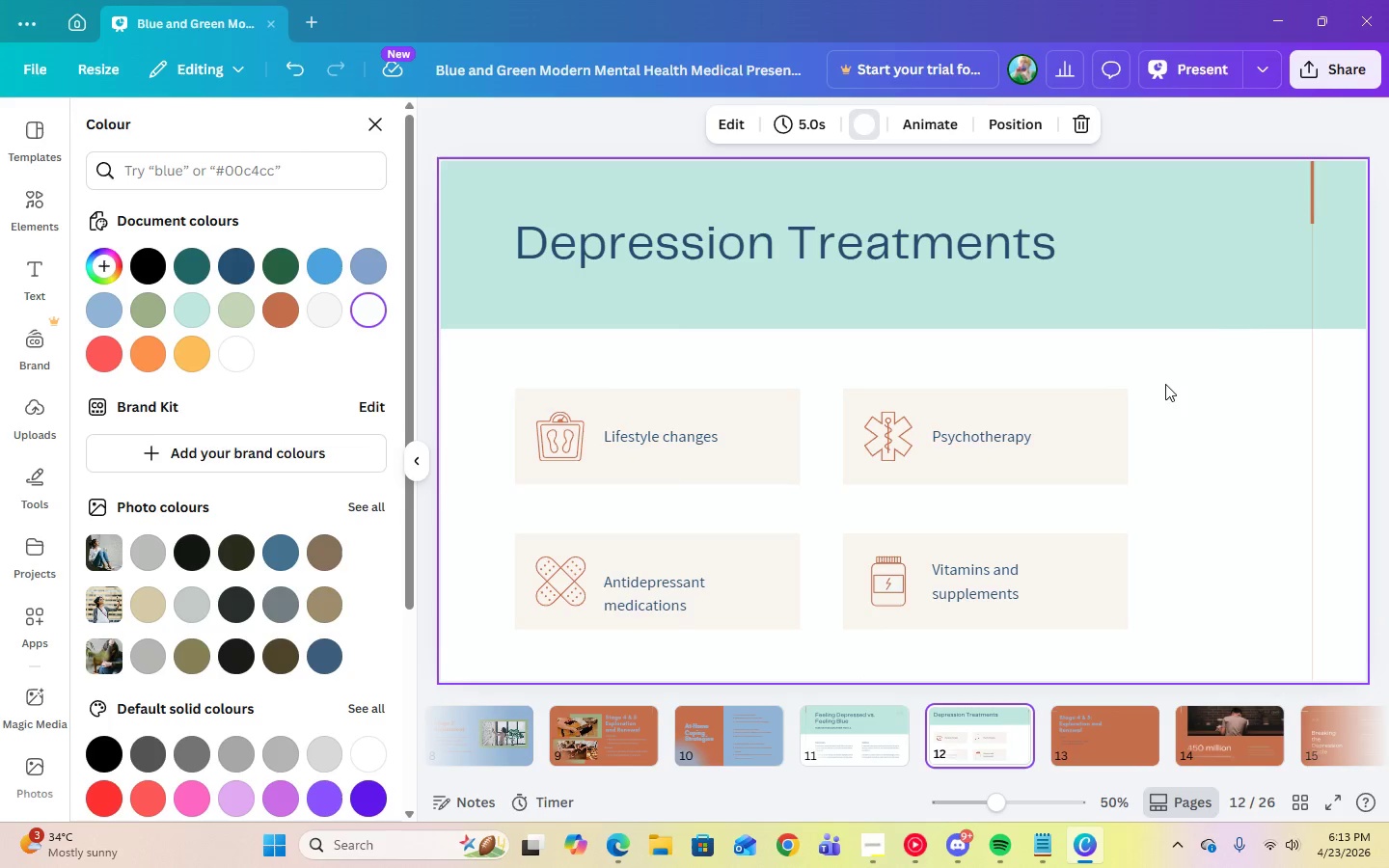 
left_click([1278, 396])
 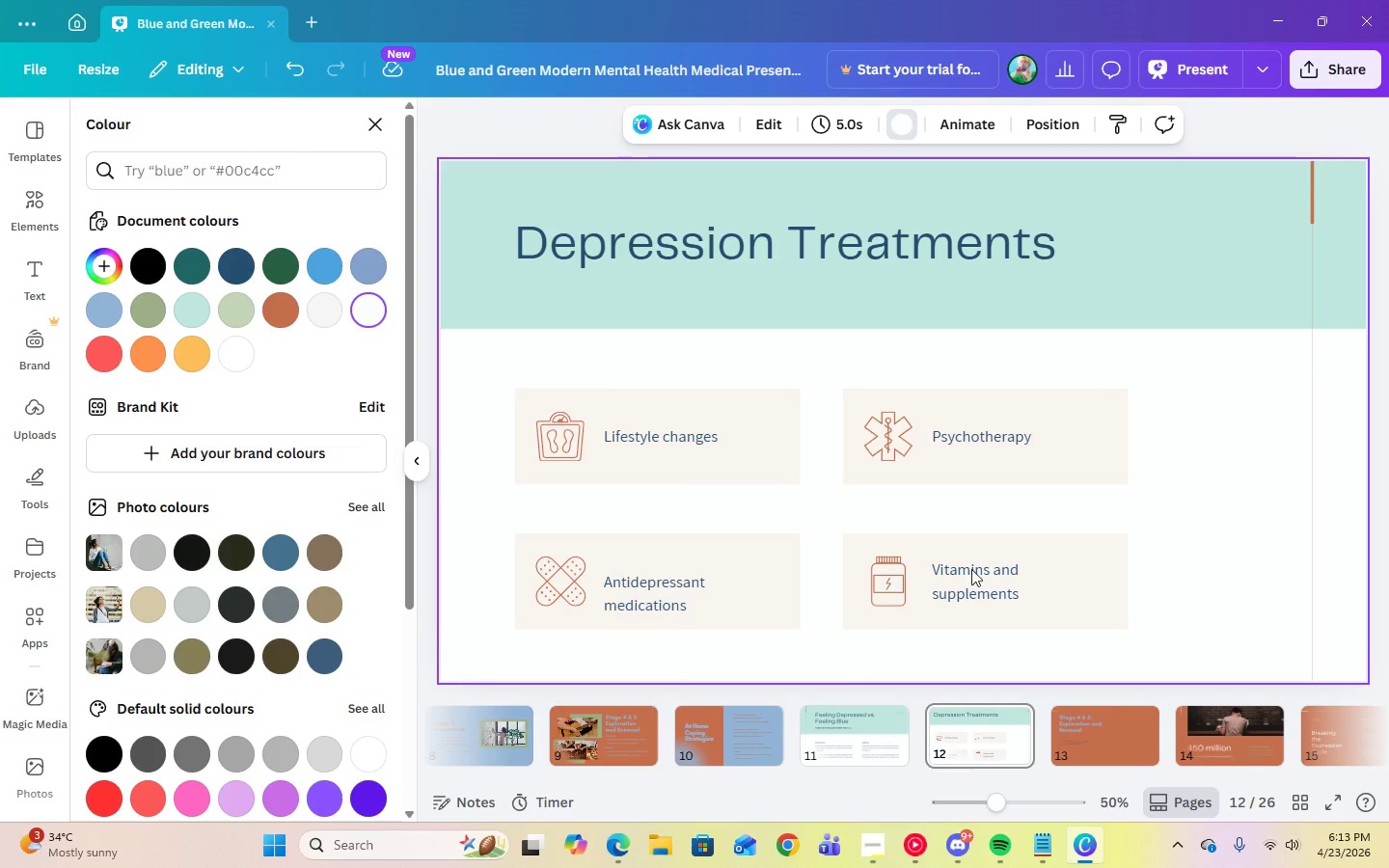 
left_click_drag(start_coordinate=[818, 775], to_coordinate=[458, 754])
 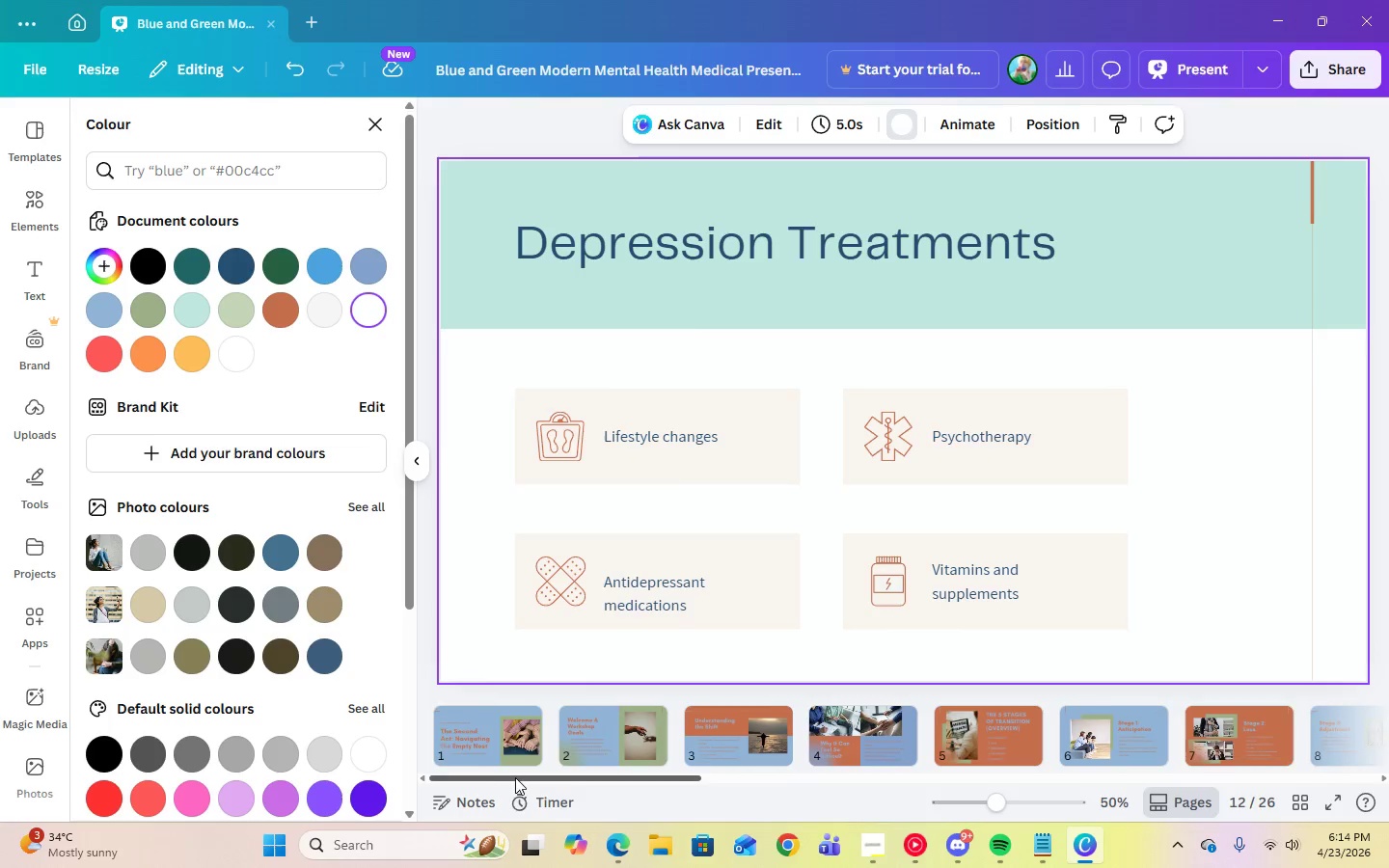 
left_click_drag(start_coordinate=[515, 777], to_coordinate=[761, 786])
 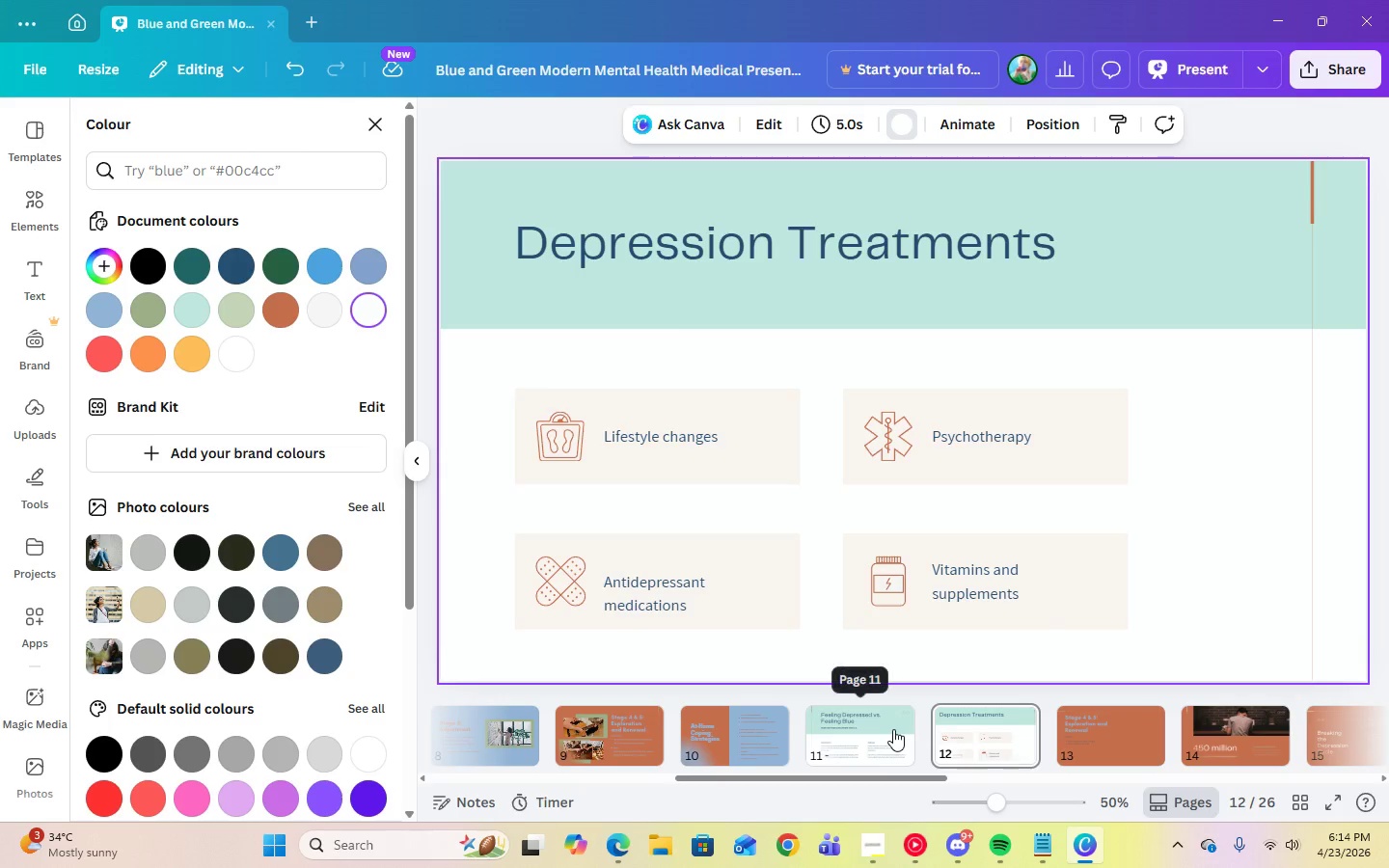 
left_click([893, 729])
 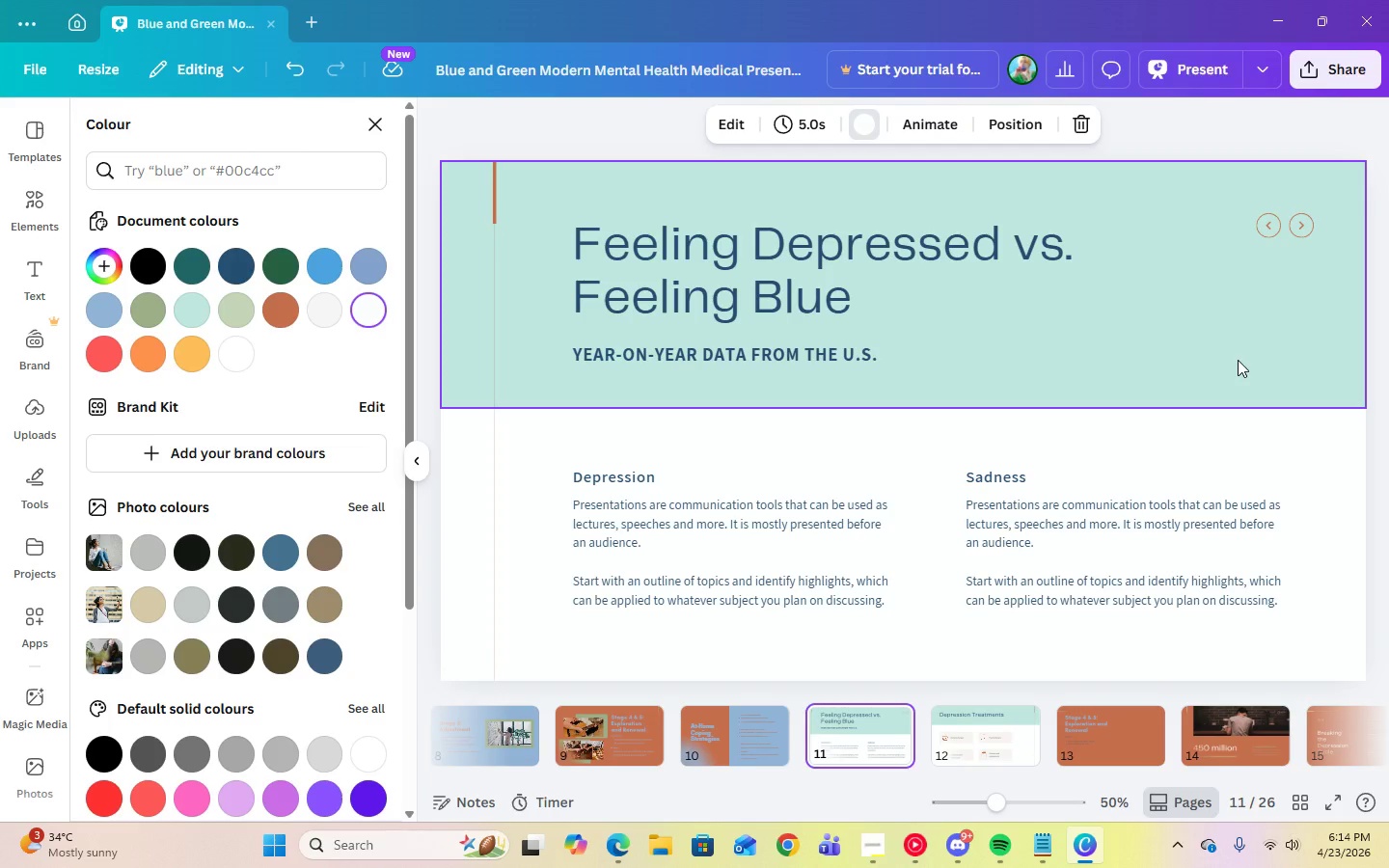 
left_click([1238, 360])
 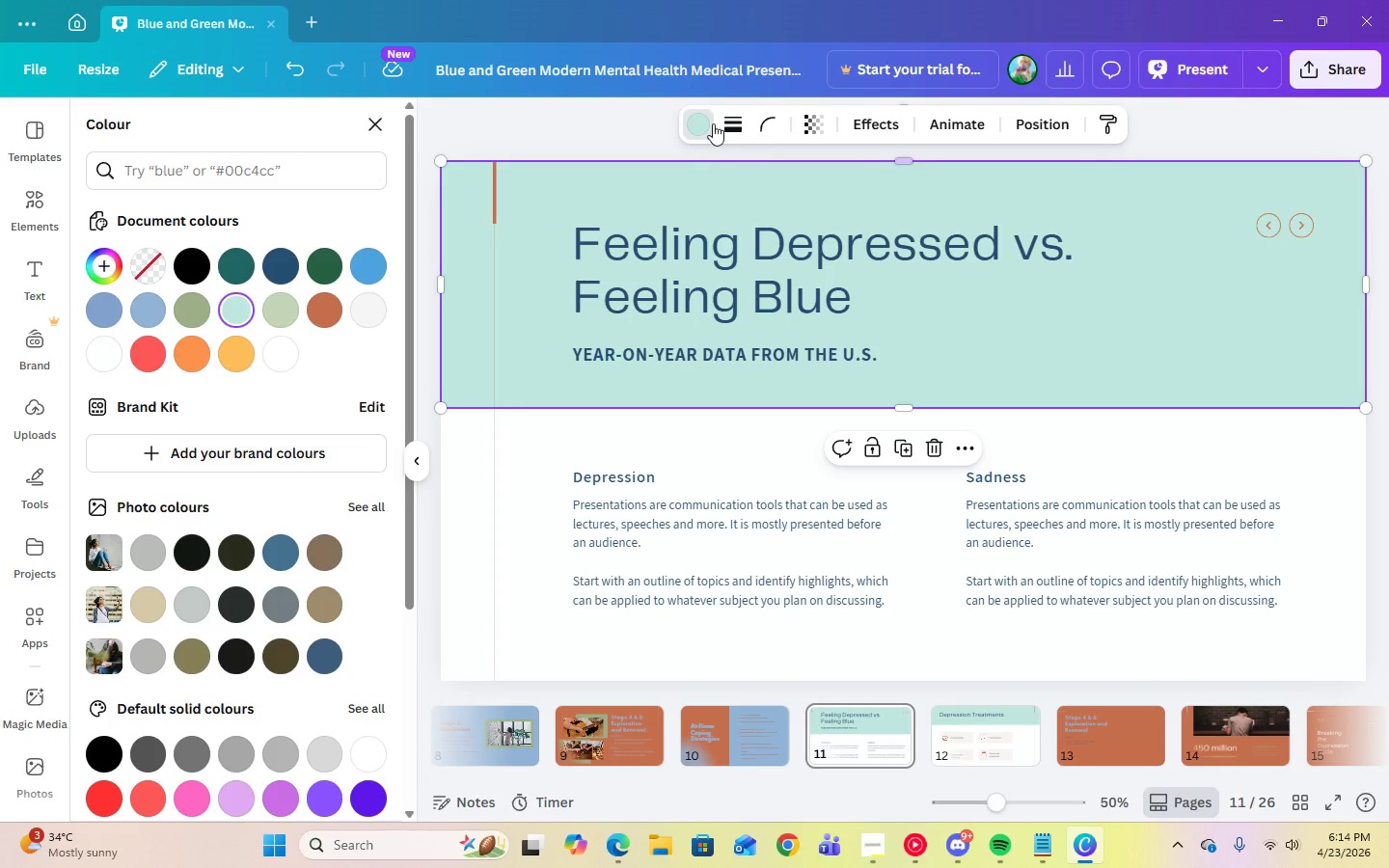 
left_click([698, 123])
 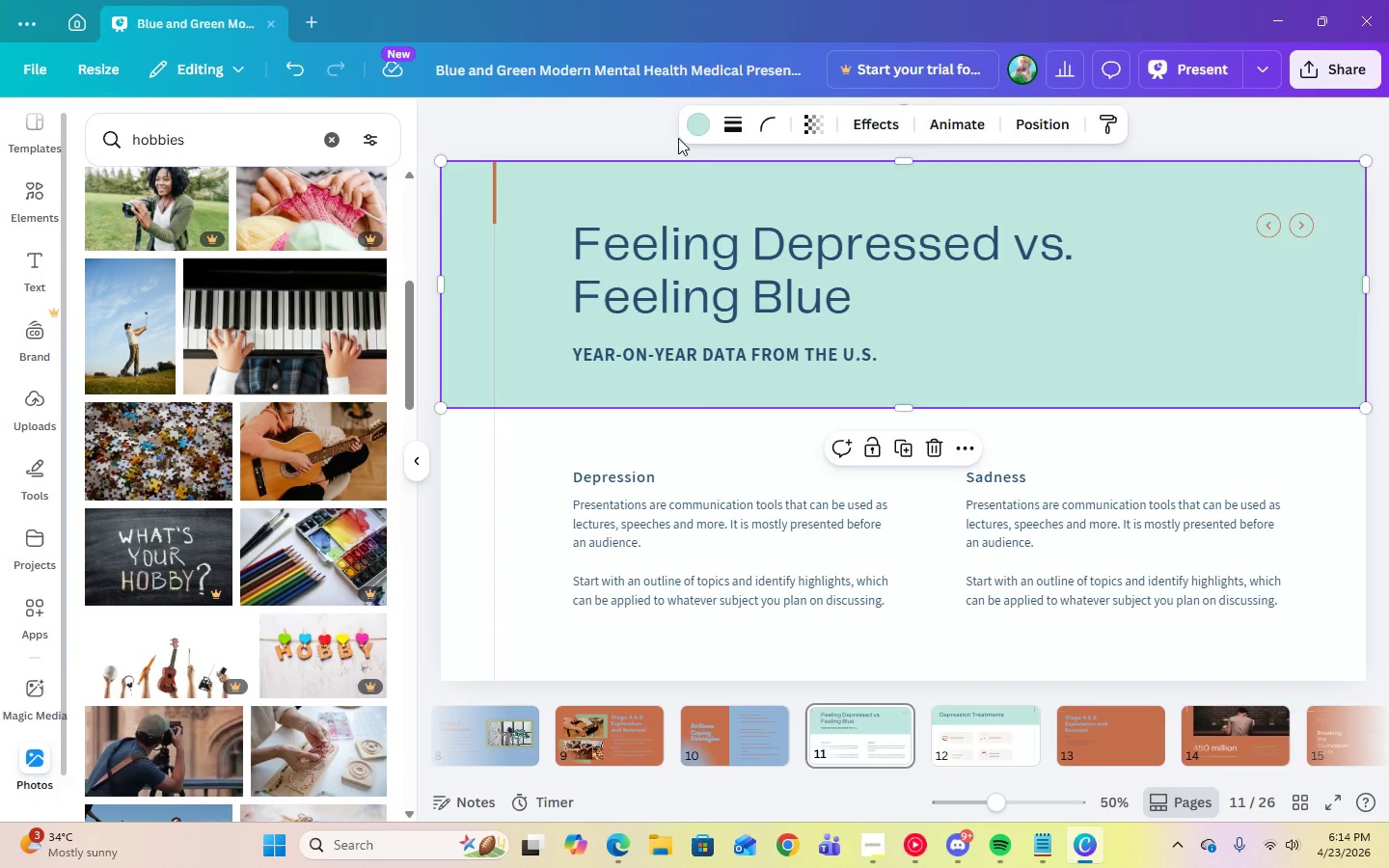 
left_click([693, 125])
 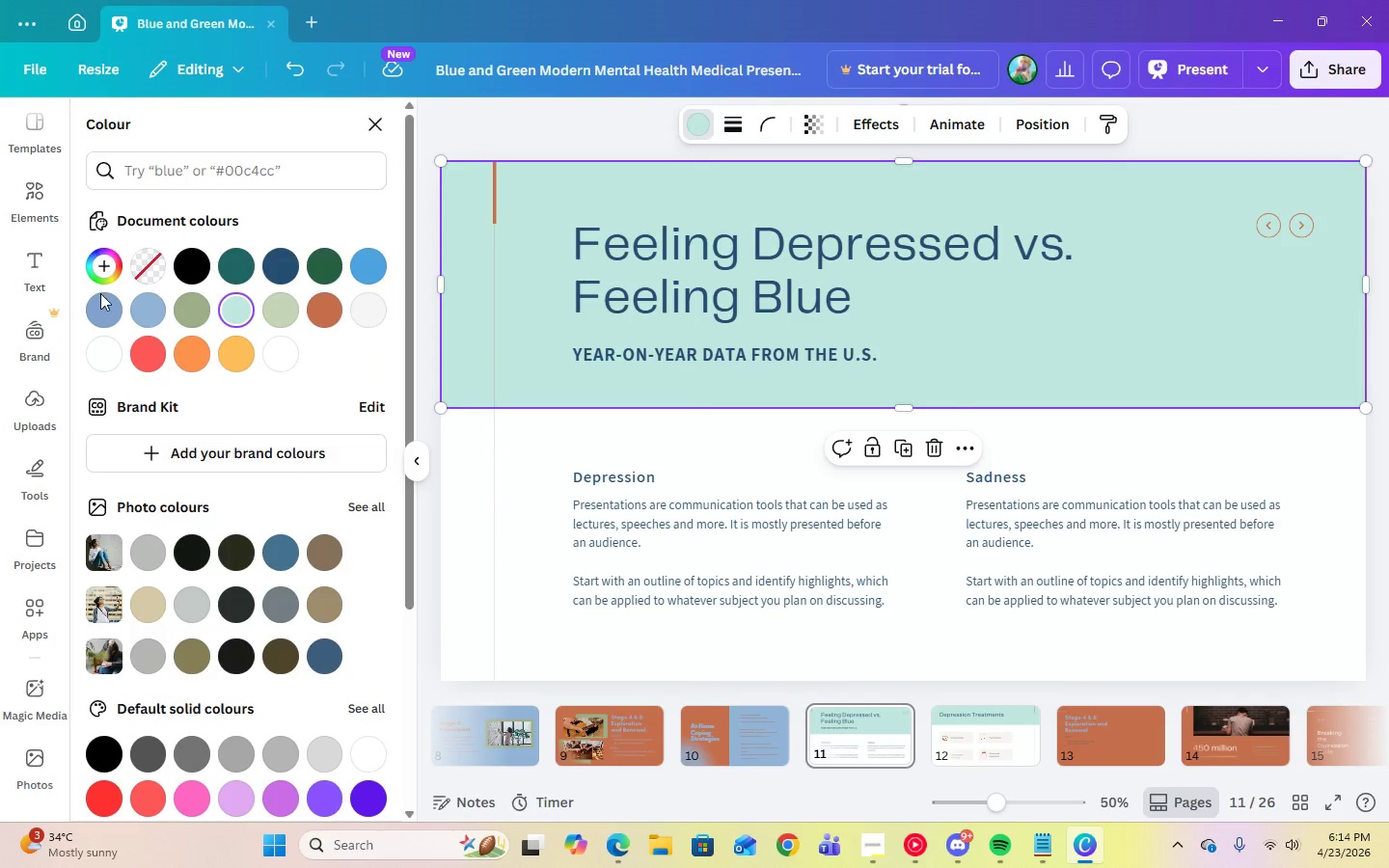 
mouse_move([284, 316])
 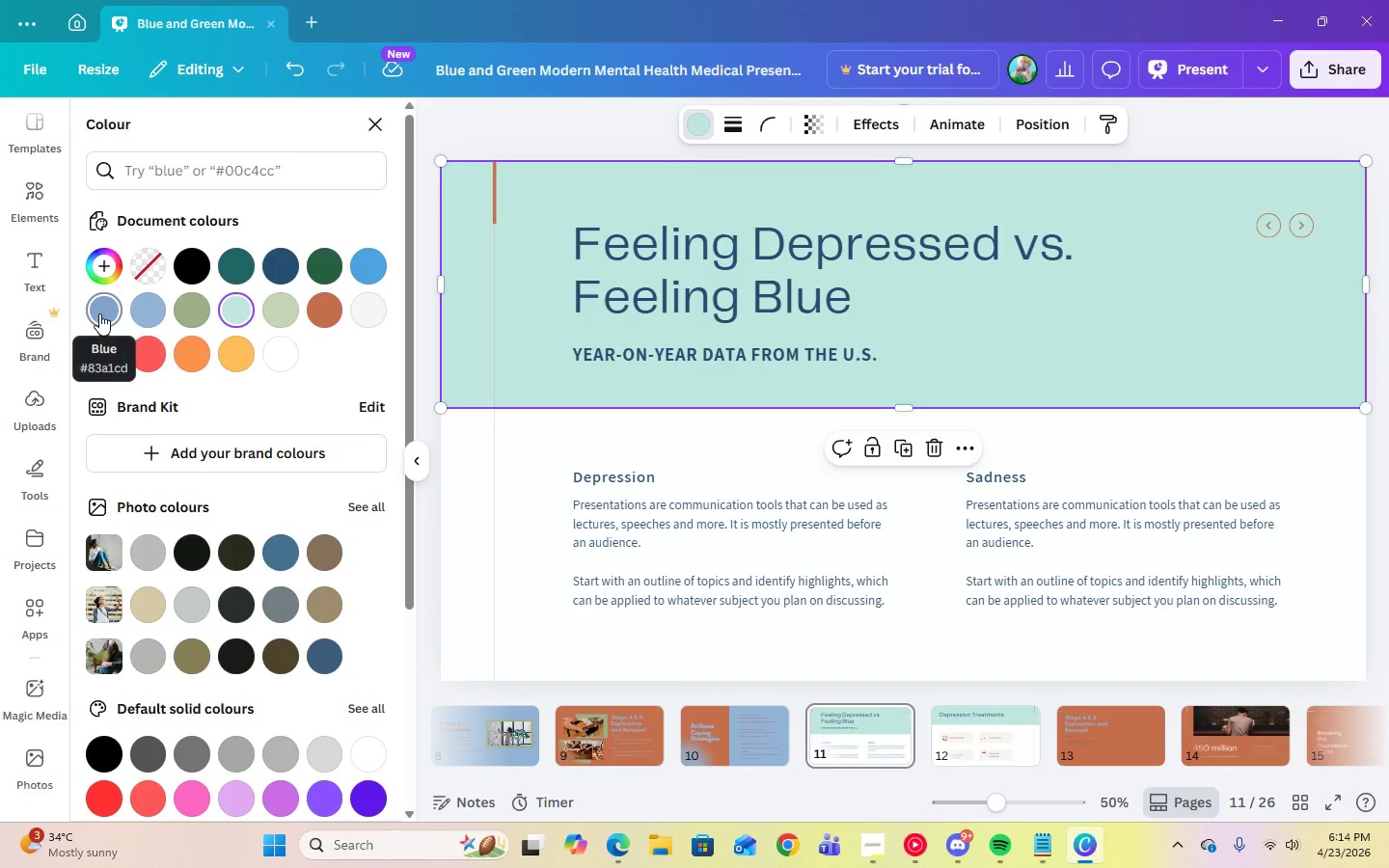 
mouse_move([150, 312])
 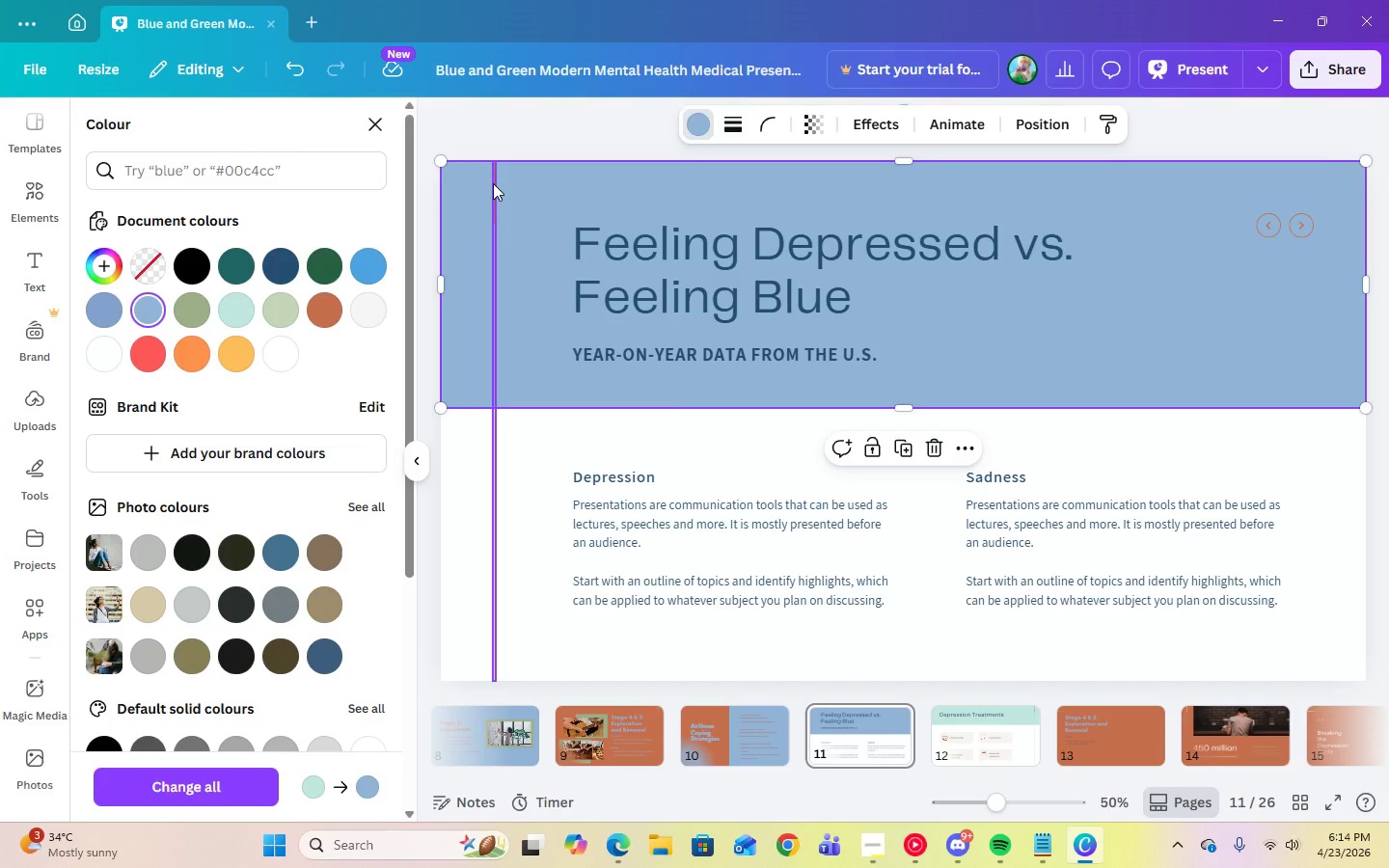 
left_click([493, 183])
 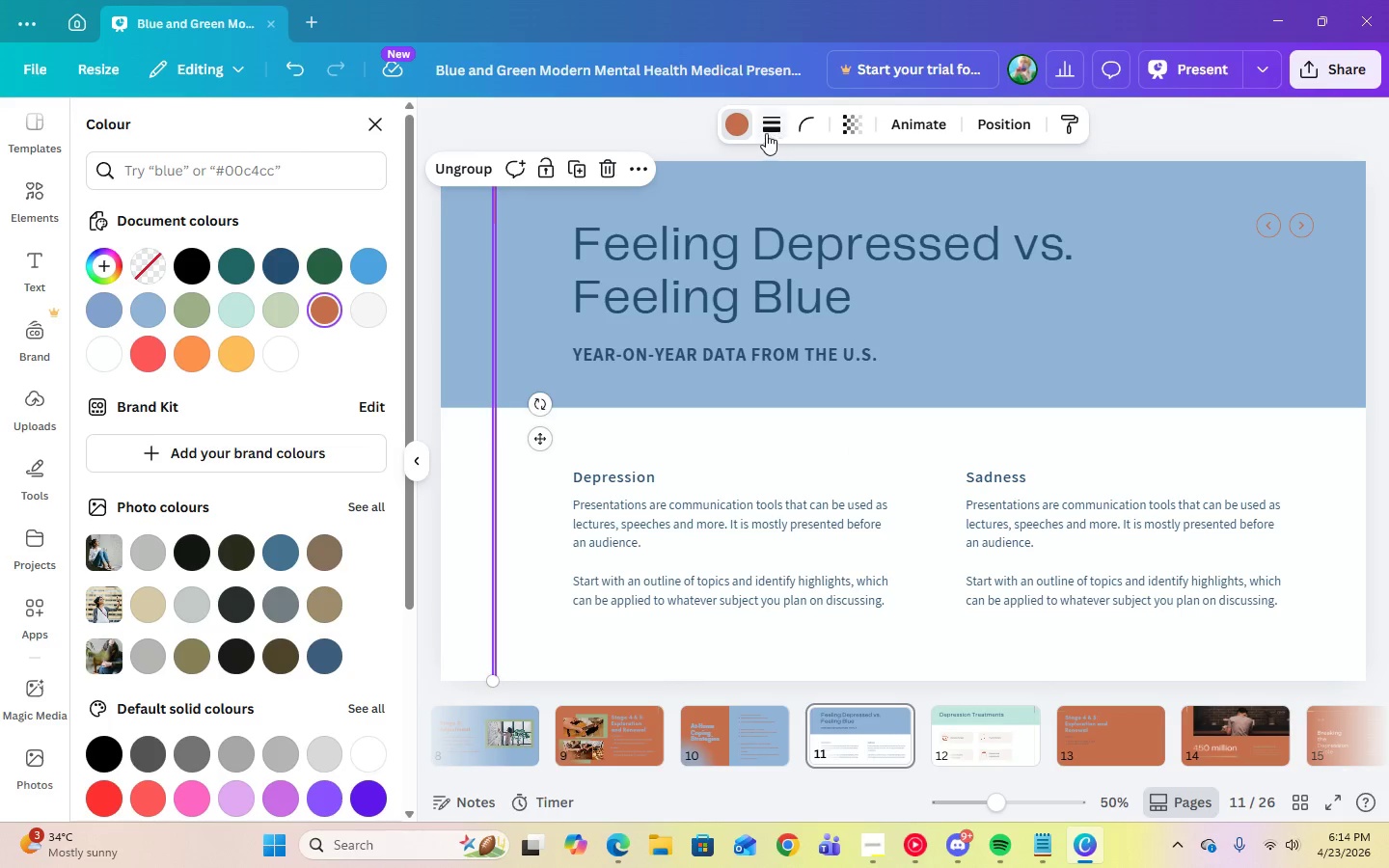 
left_click([732, 133])
 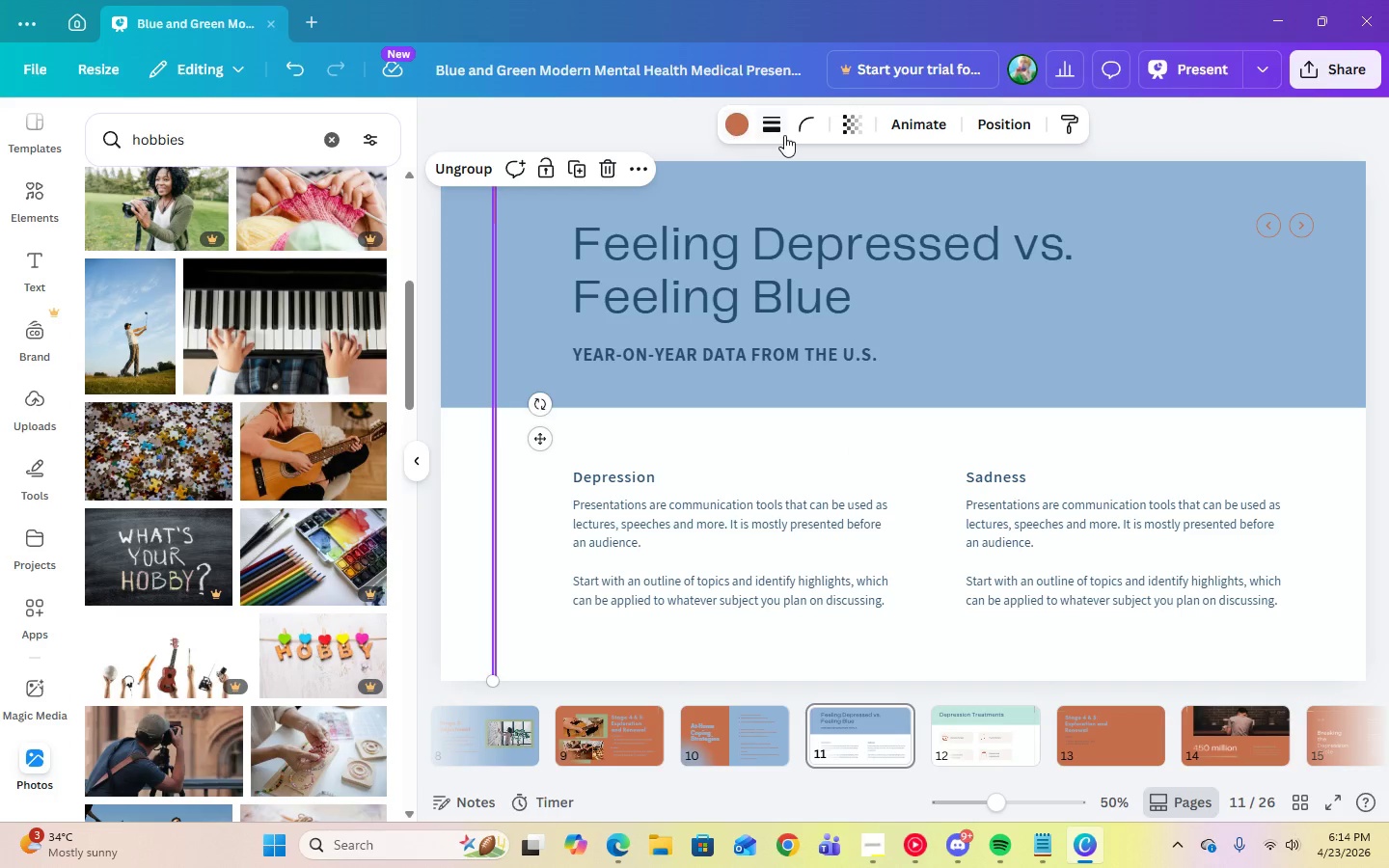 
left_click([784, 135])
 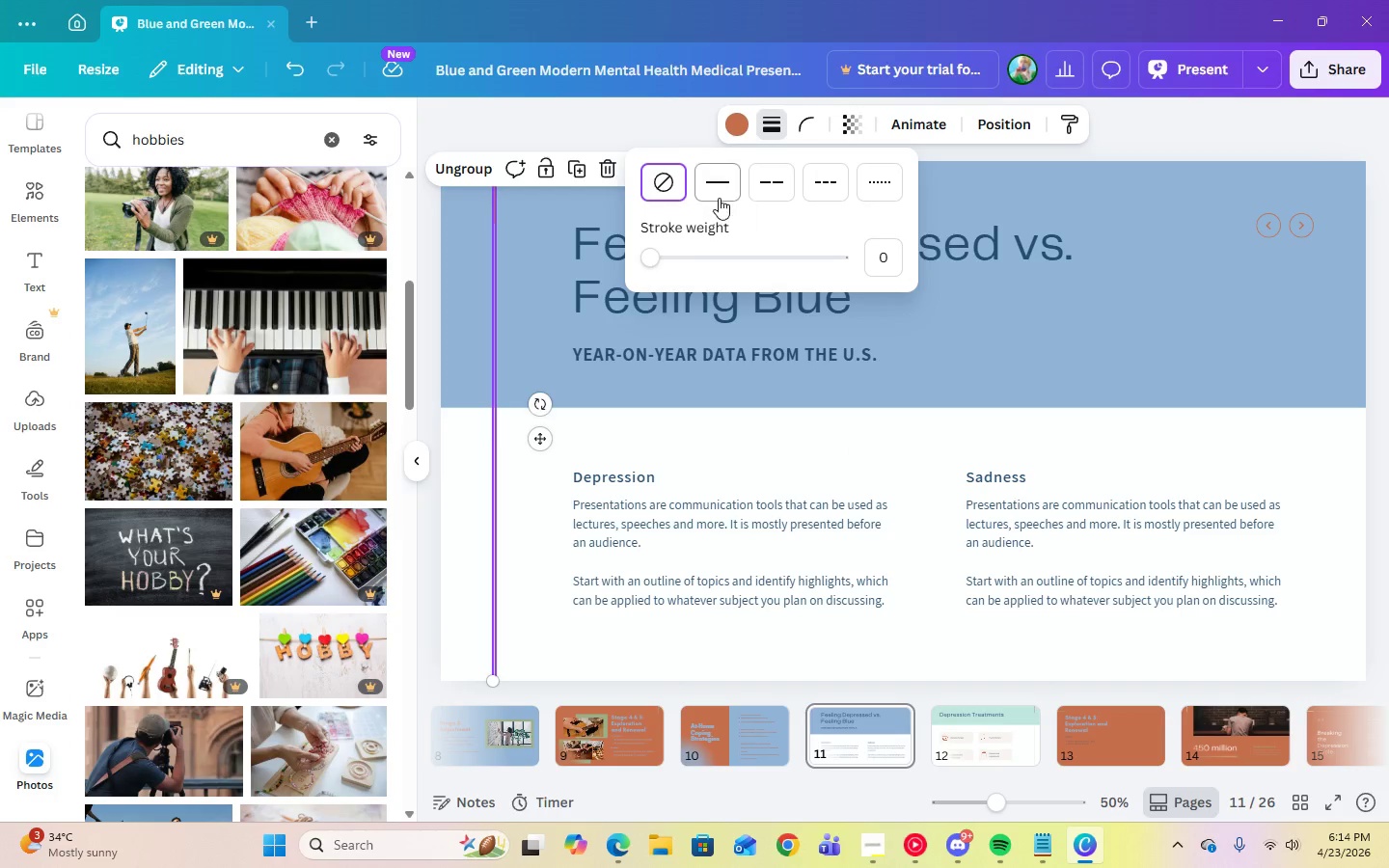 
left_click([718, 198])
 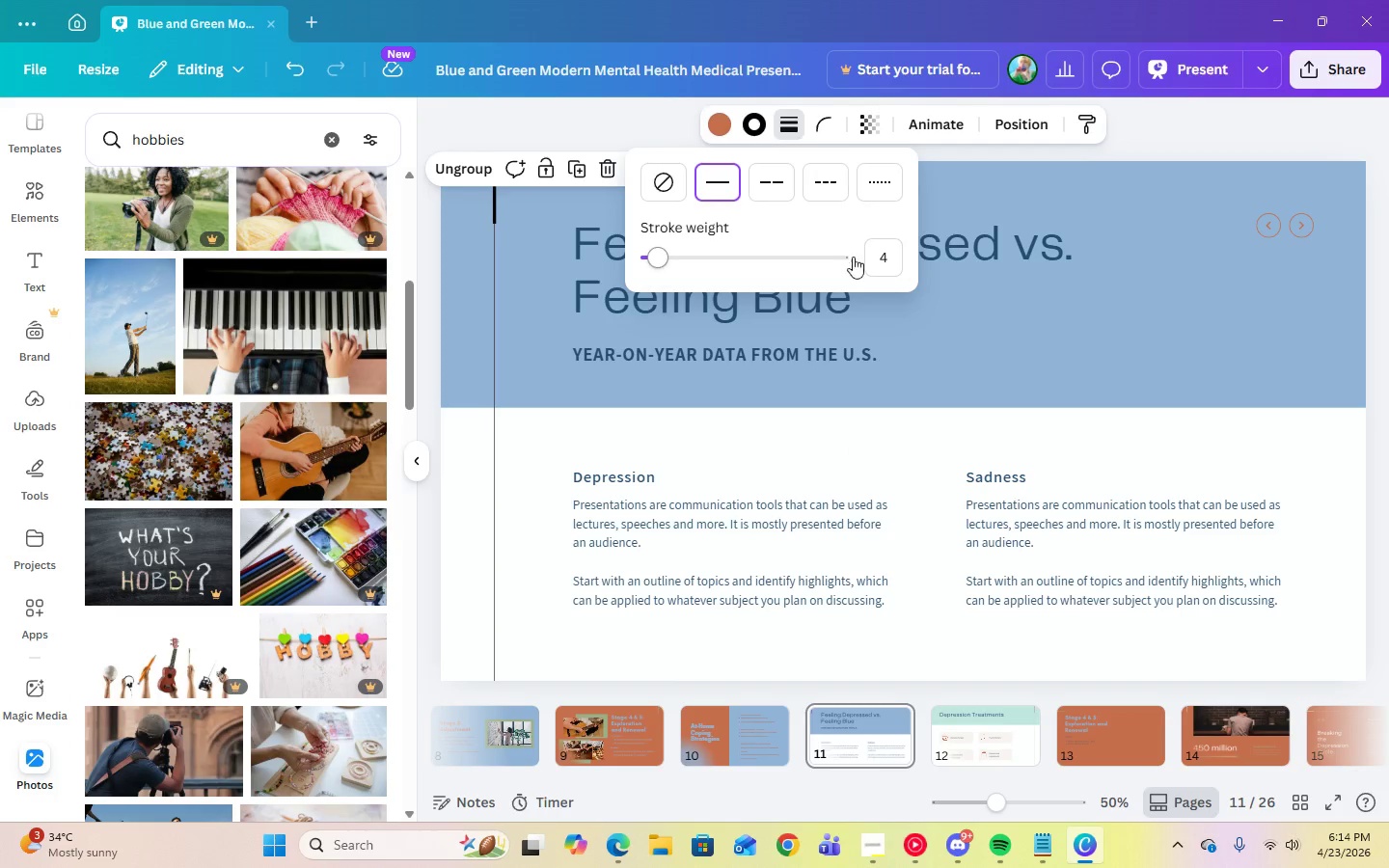 
left_click([892, 262])
 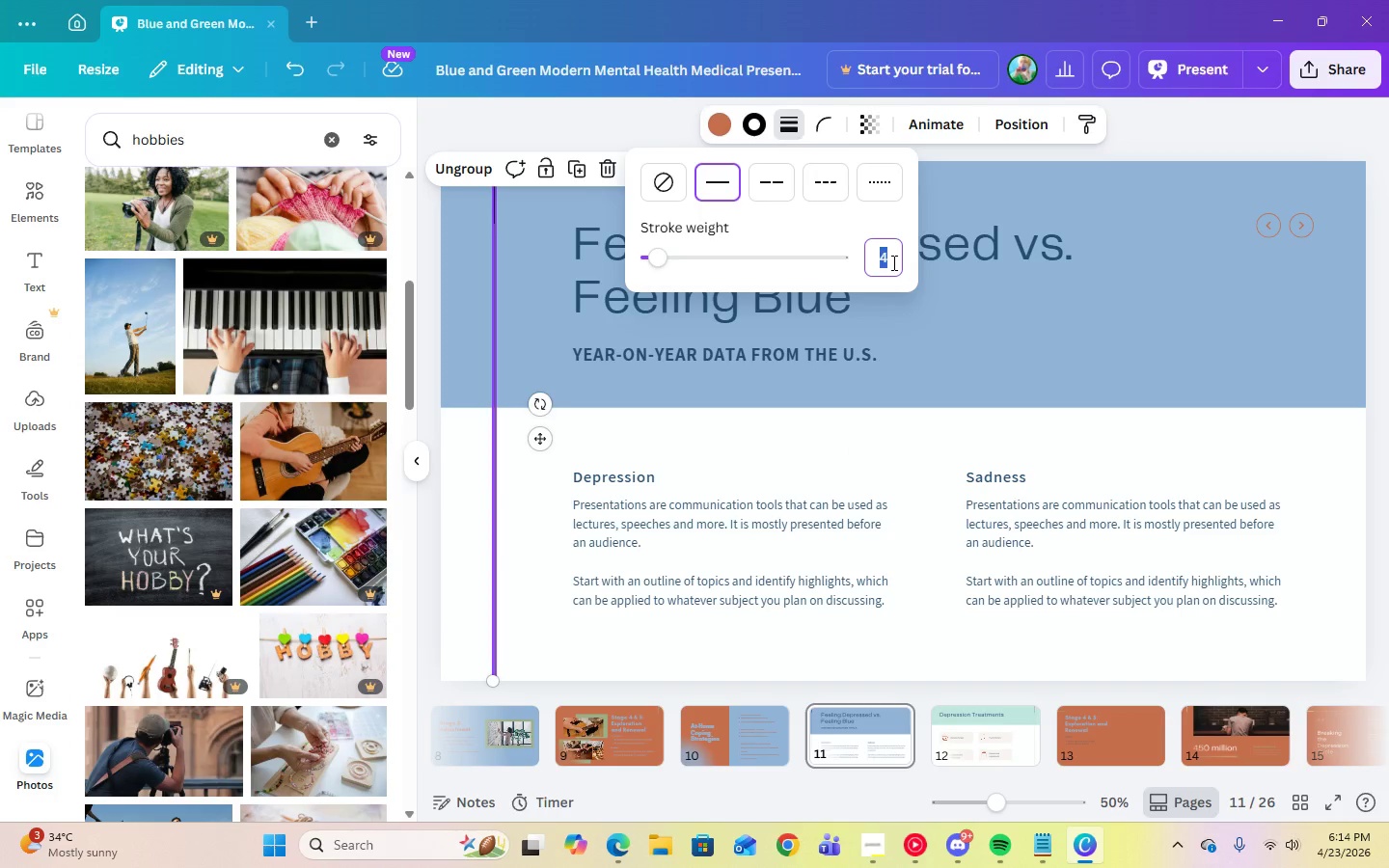 
key(Numpad6)
 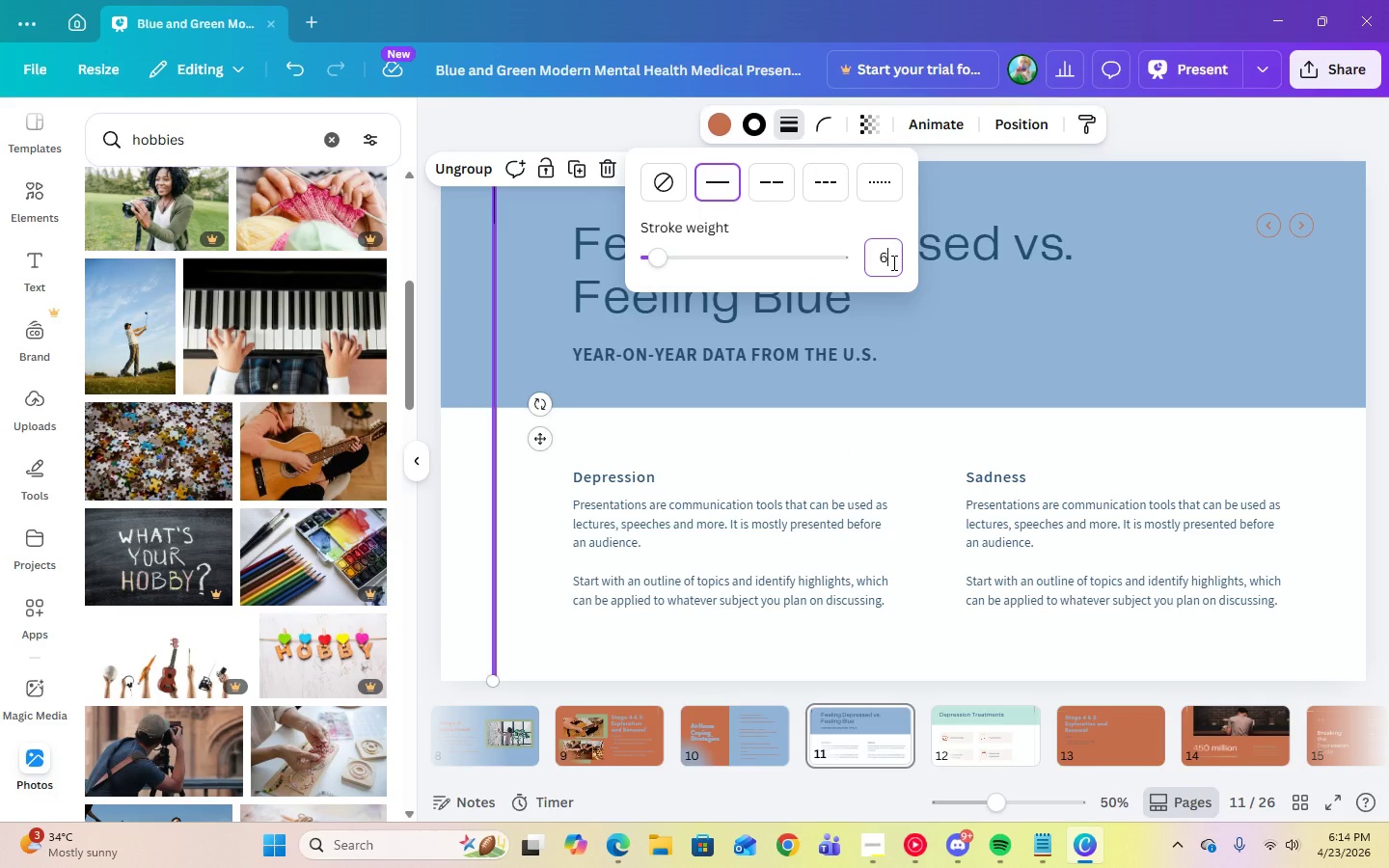 
key(Enter)
 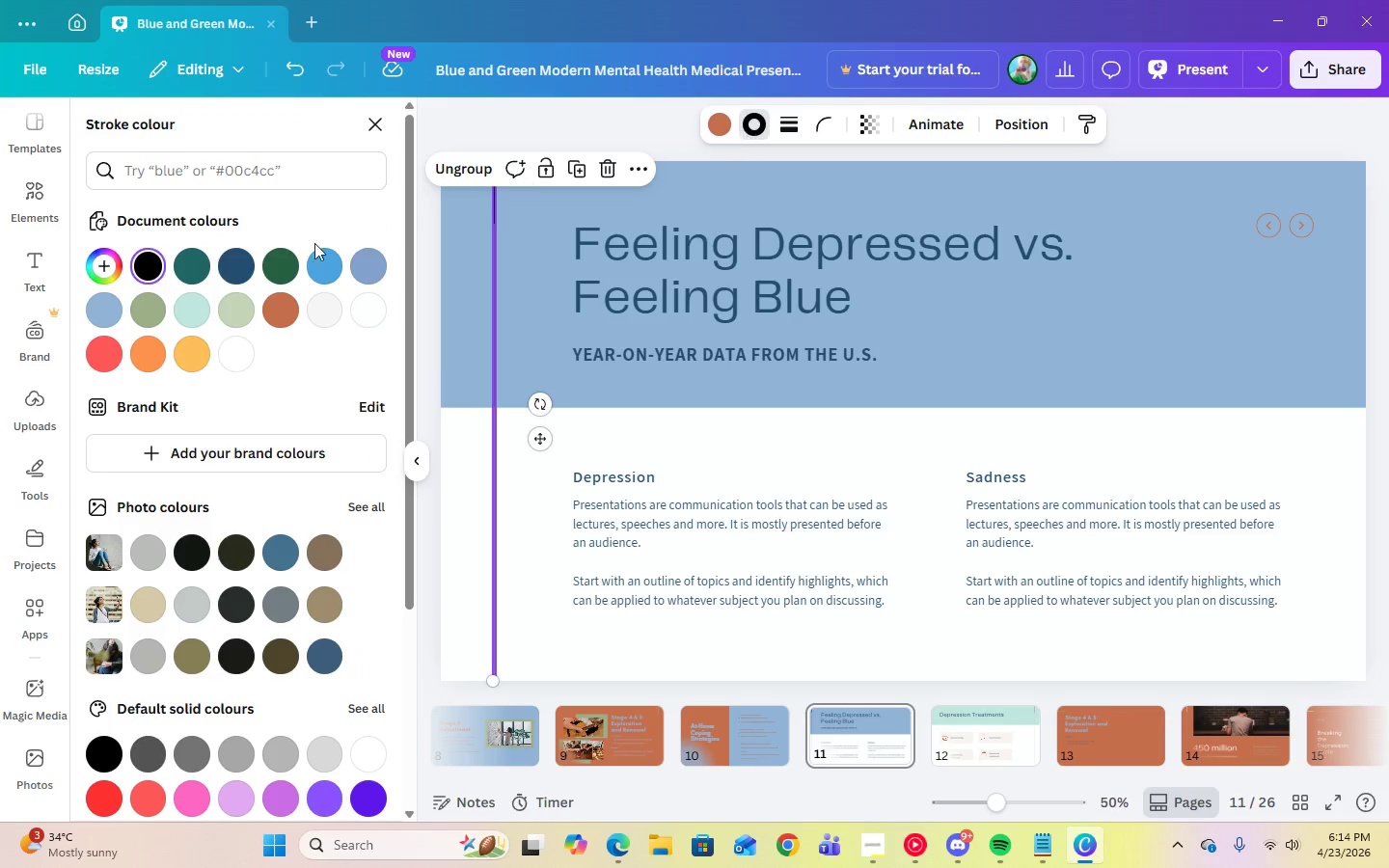 
left_click([286, 308])
 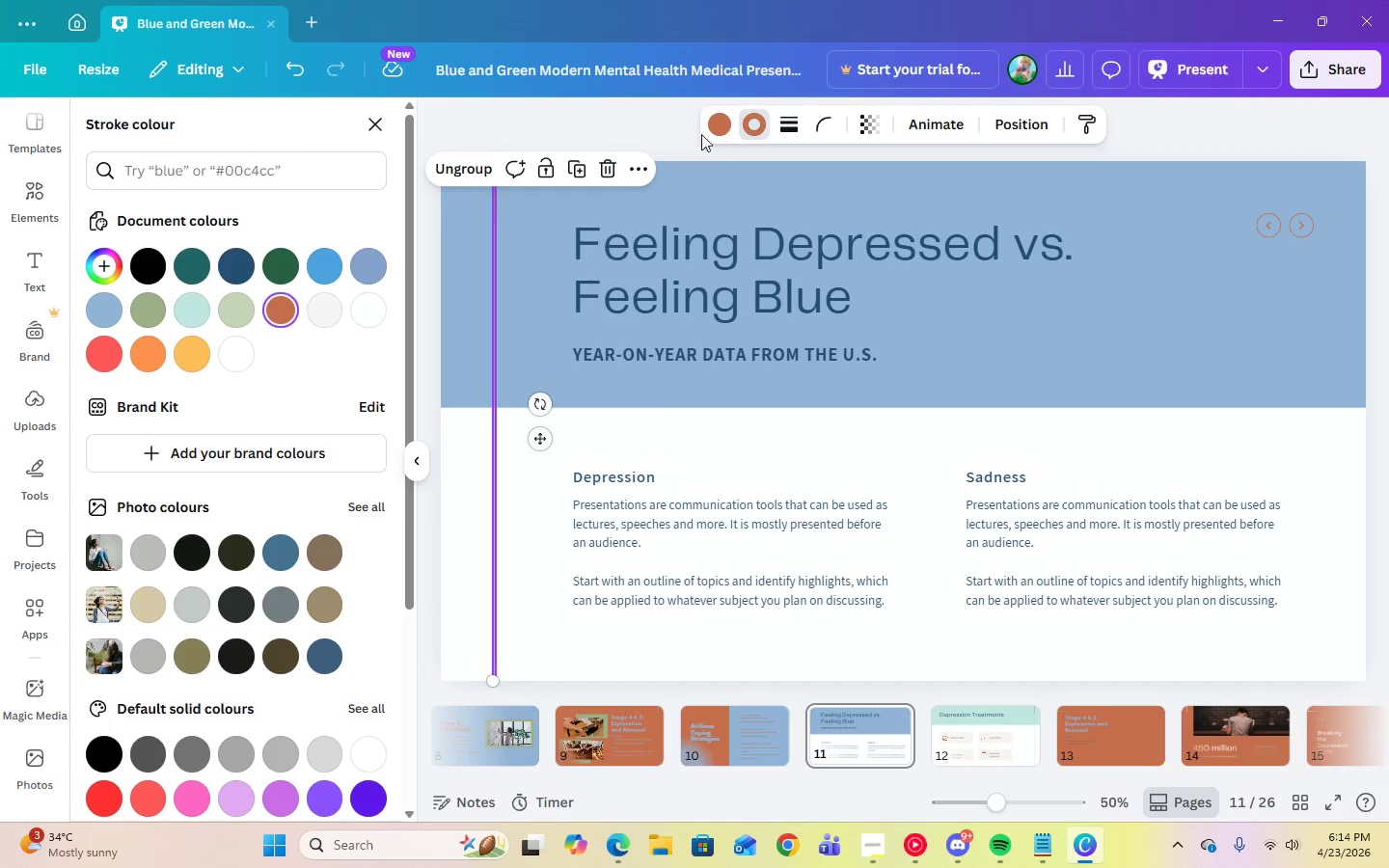 
left_click([722, 129])
 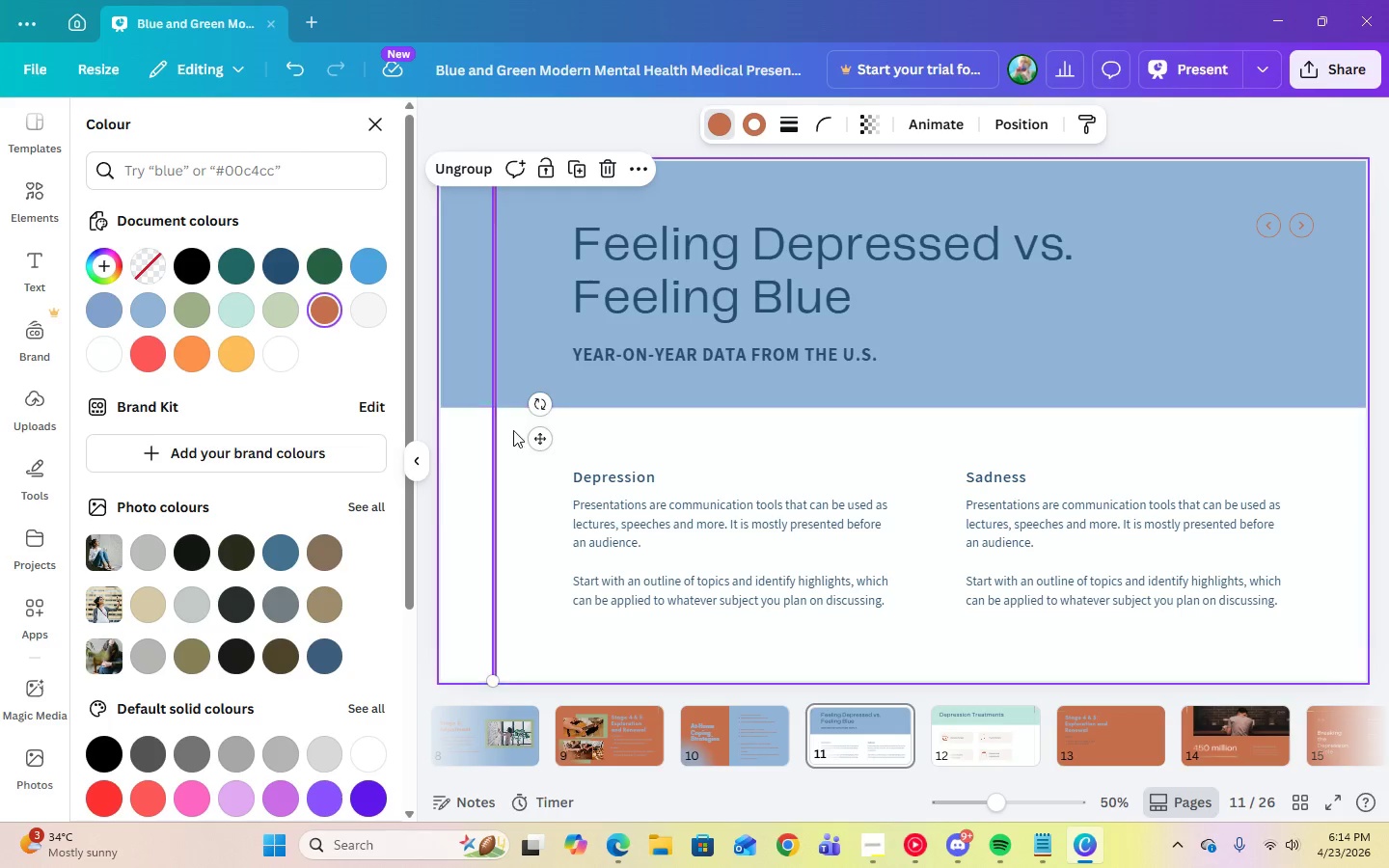 
left_click([536, 488])
 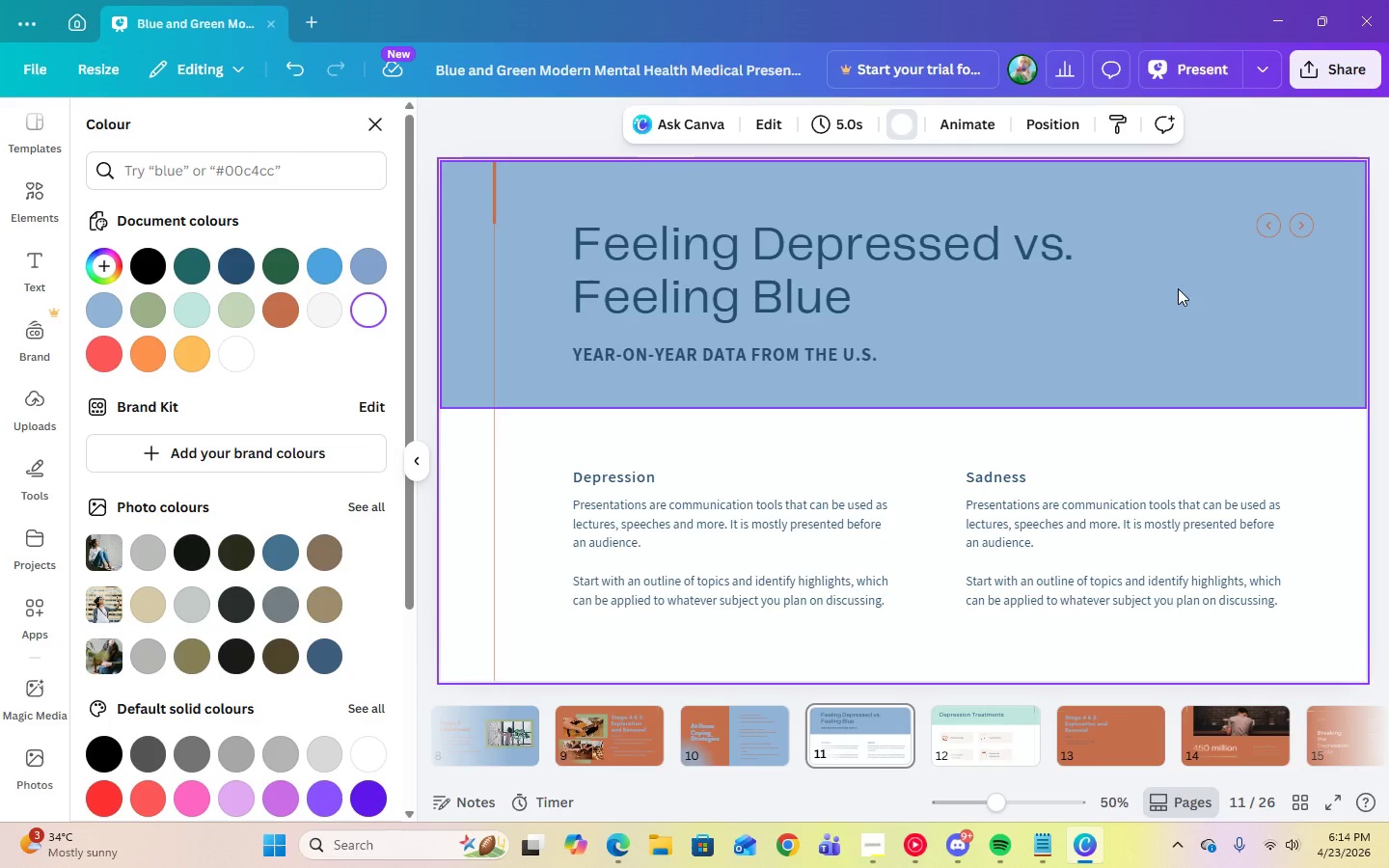 
left_click([918, 258])
 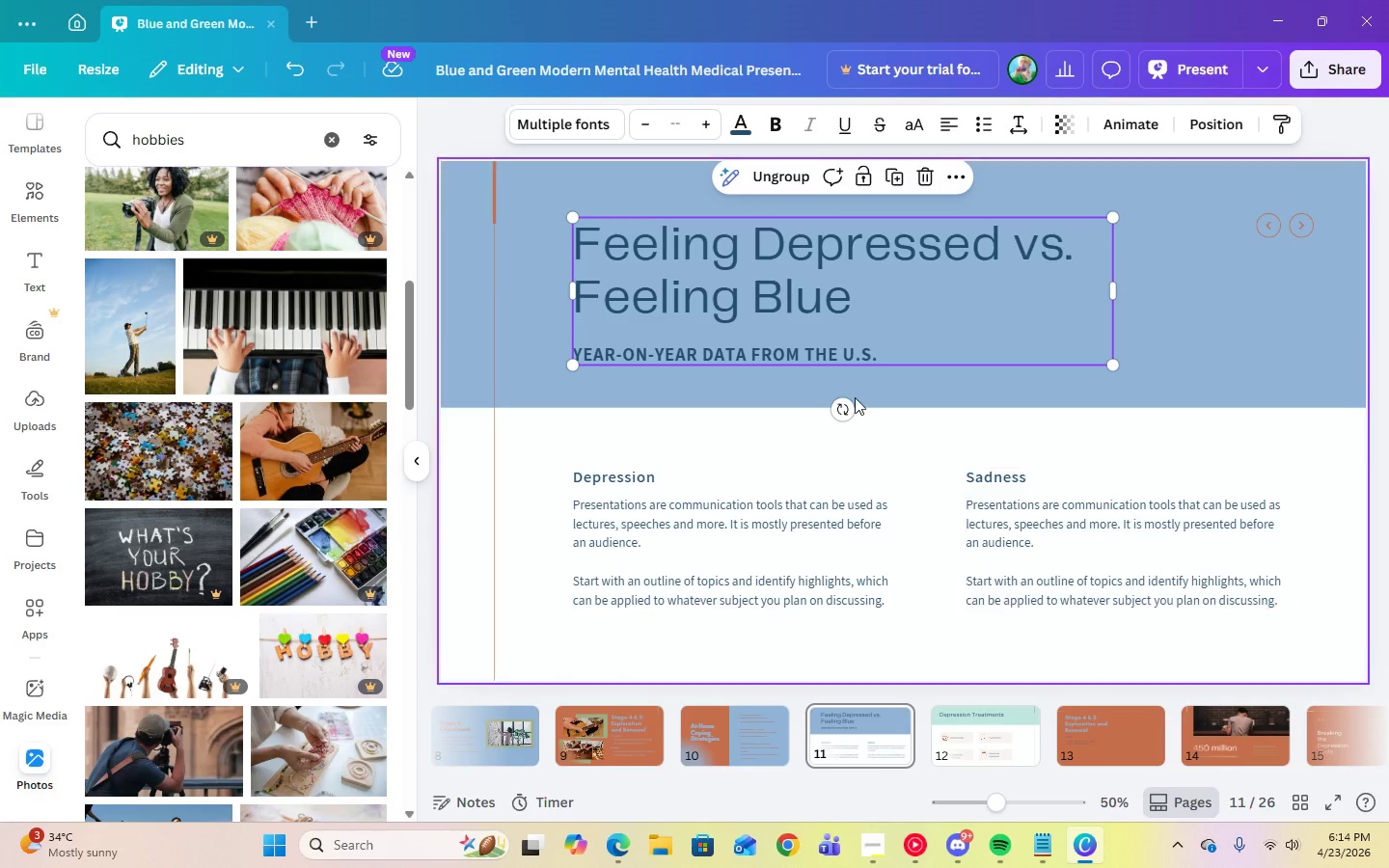 
left_click([776, 170])
 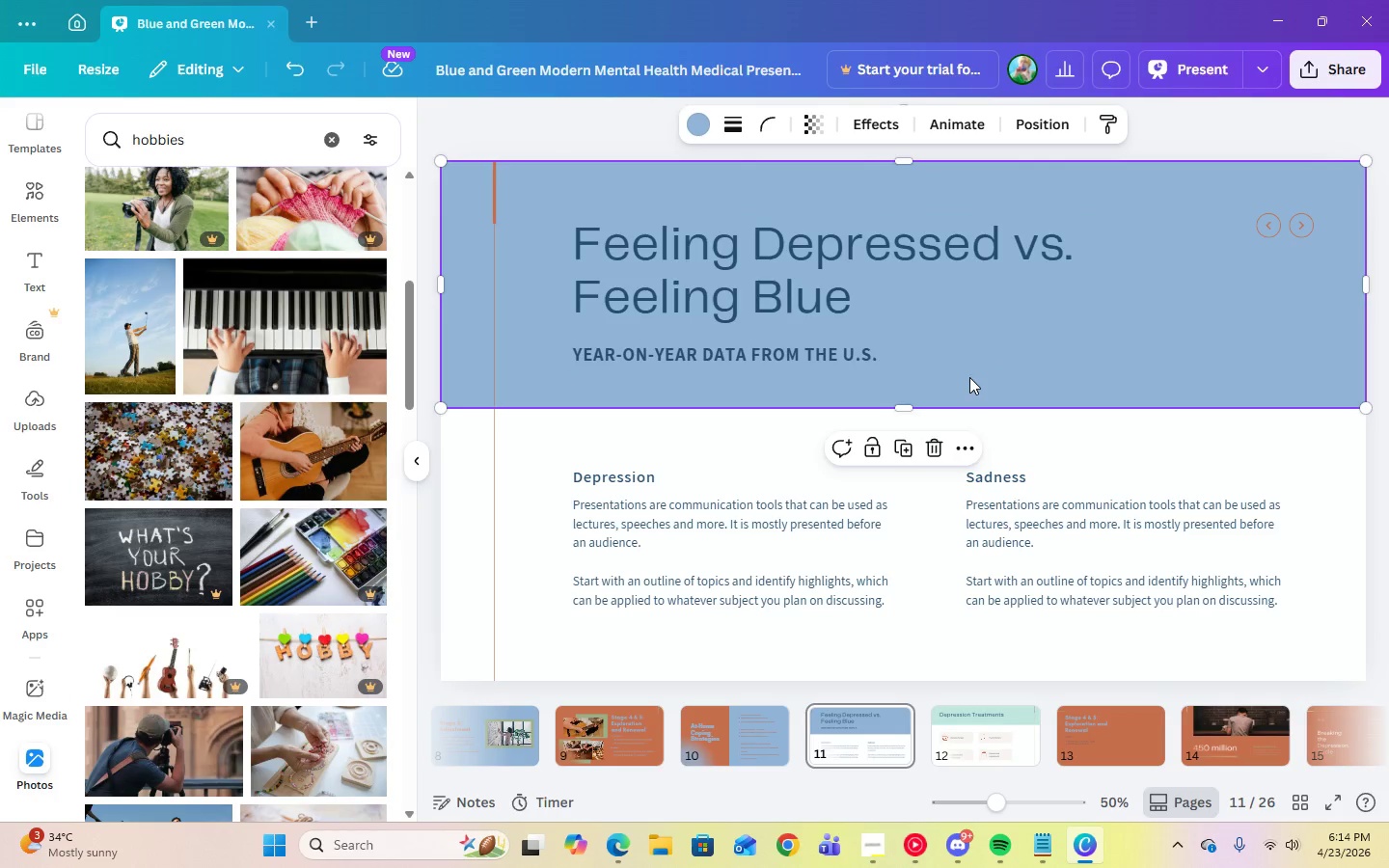 
double_click([788, 365])
 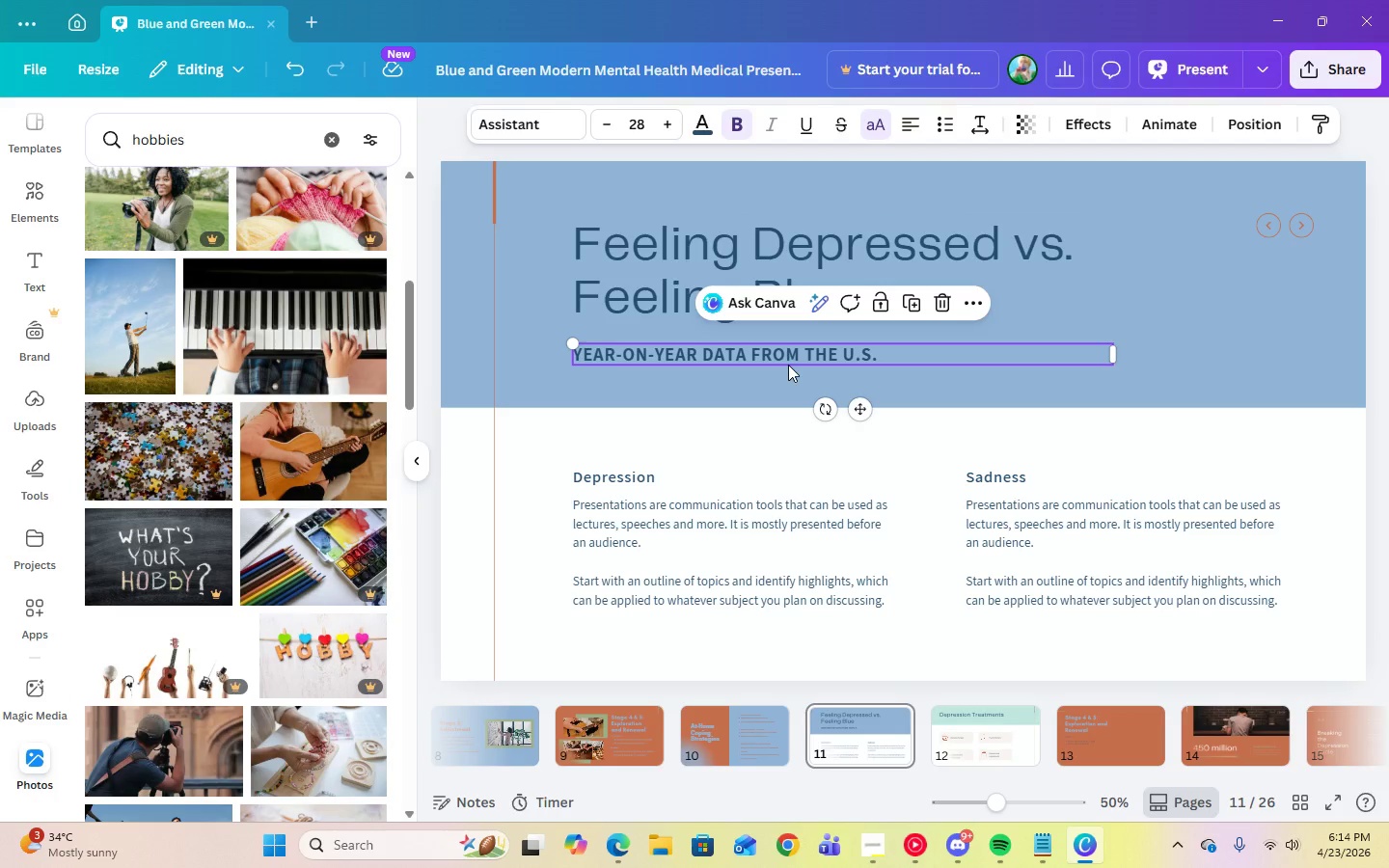 
key(Delete)
 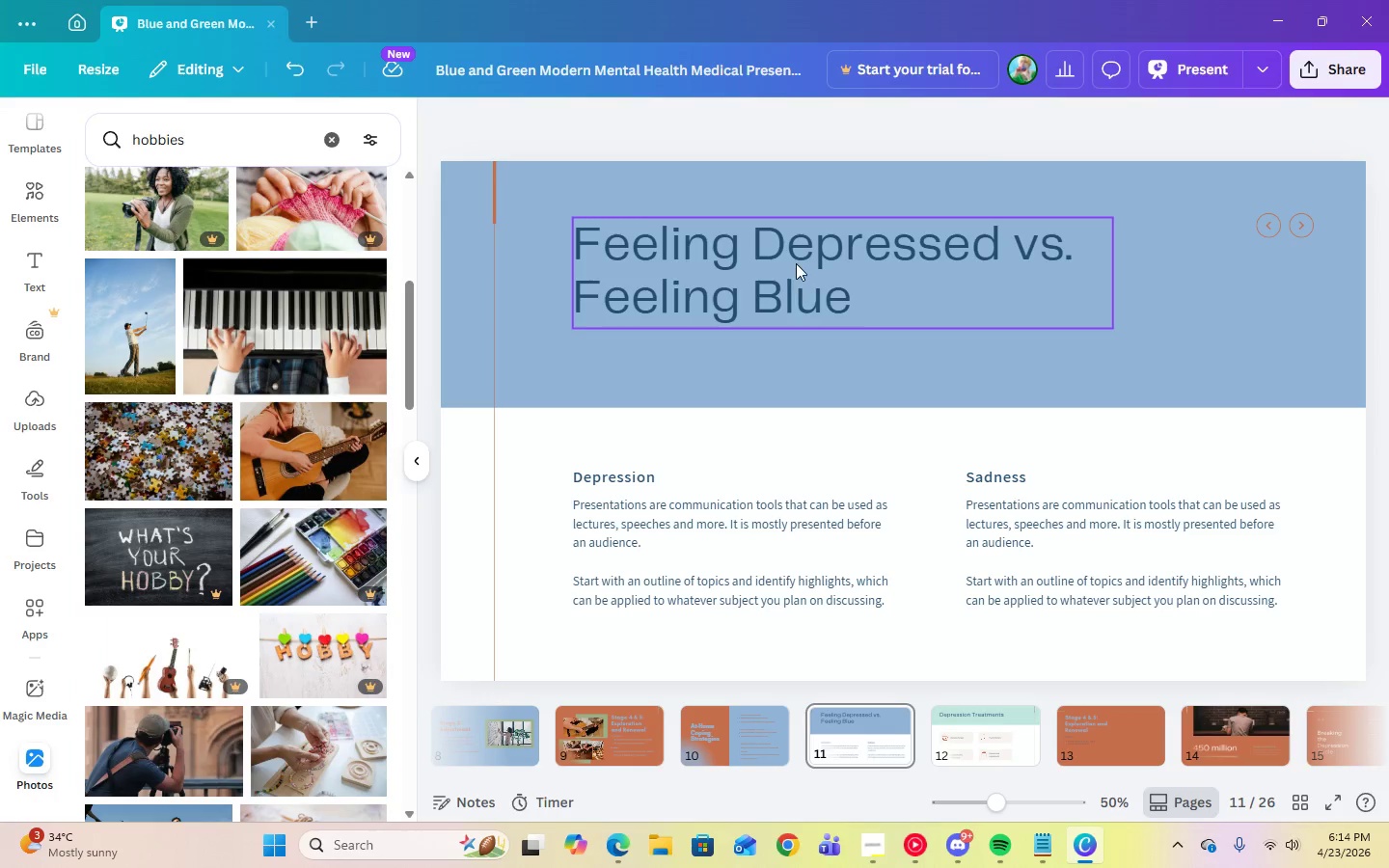 
left_click([796, 263])
 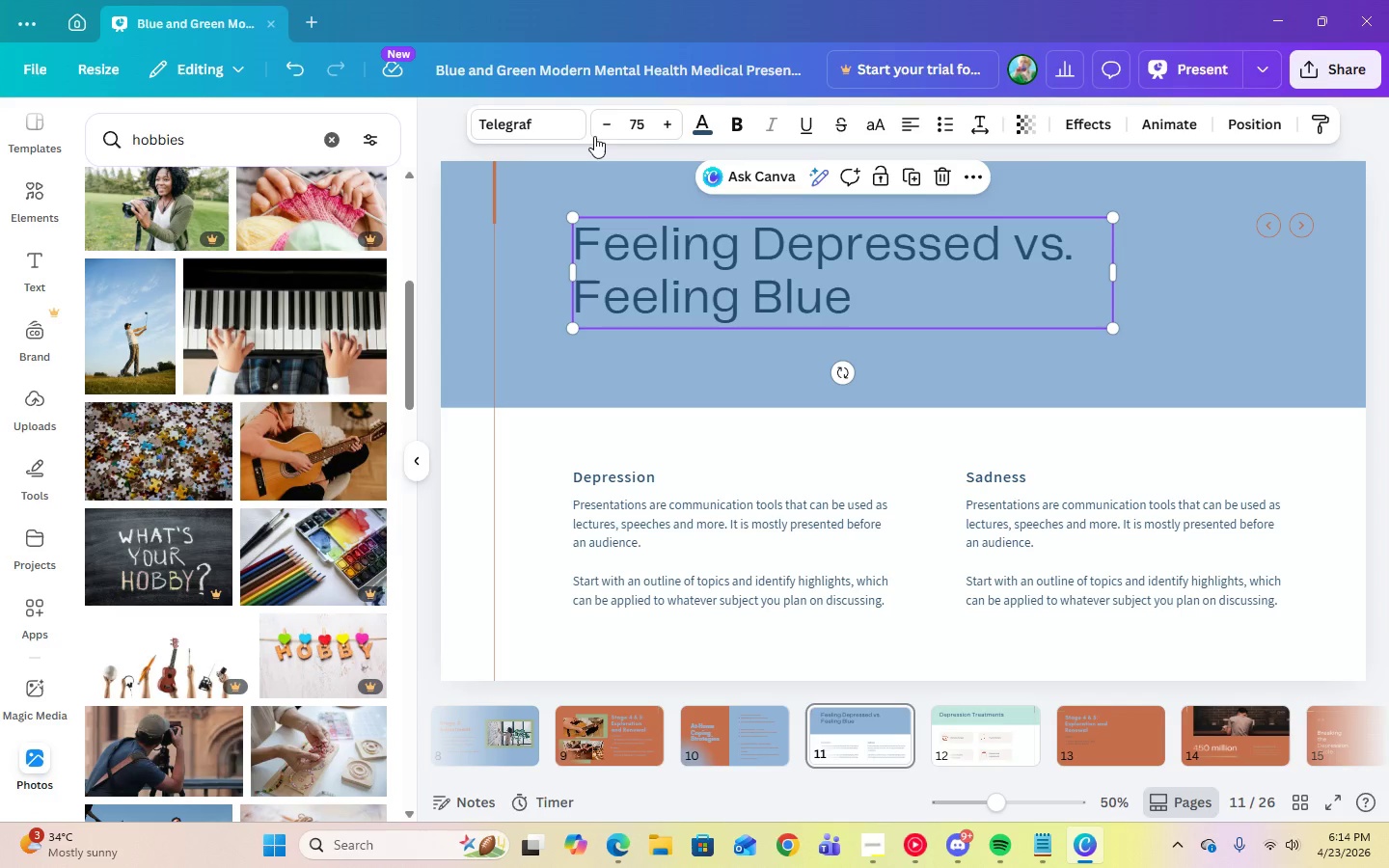 
left_click([535, 127])
 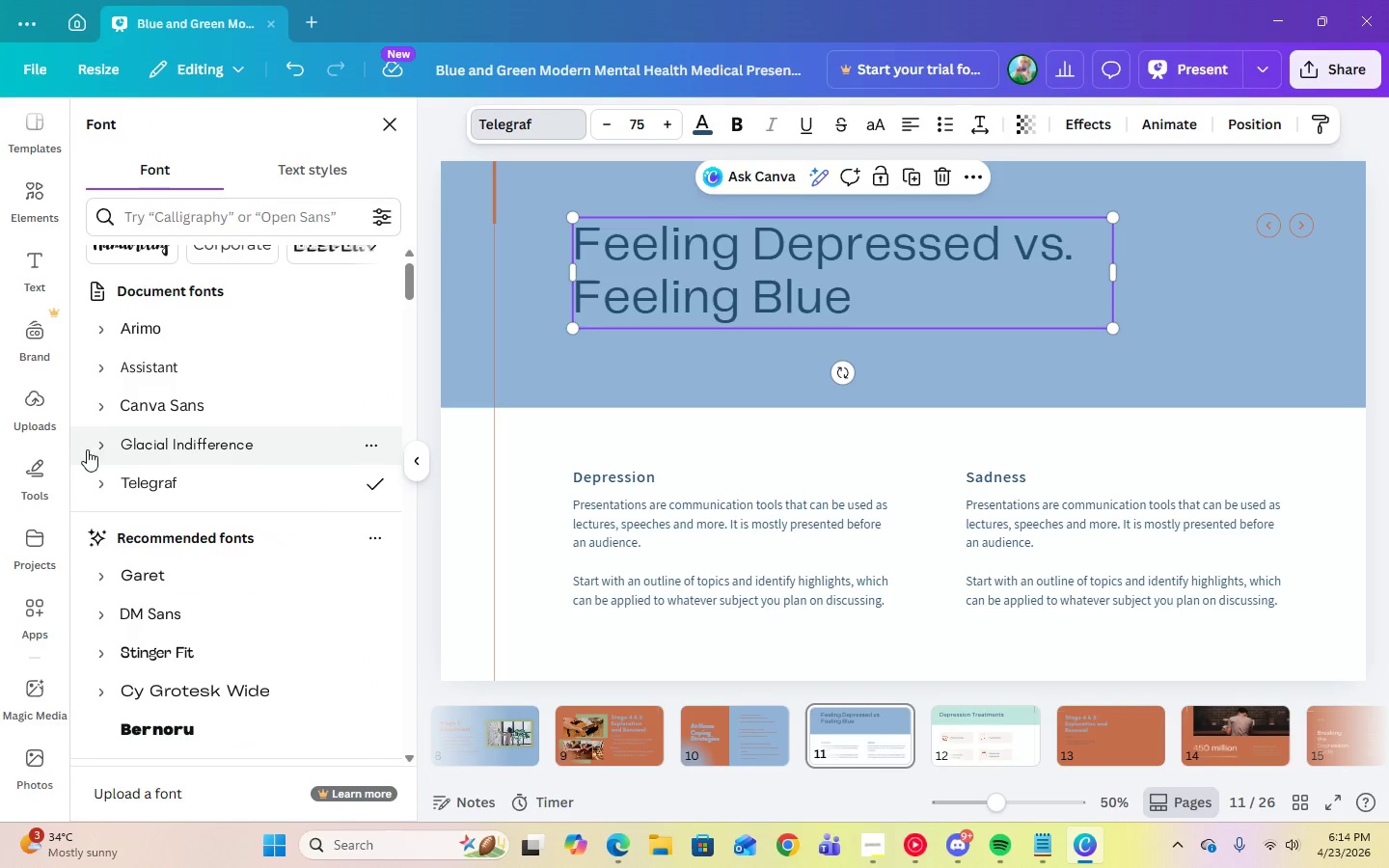 
left_click([95, 453])
 